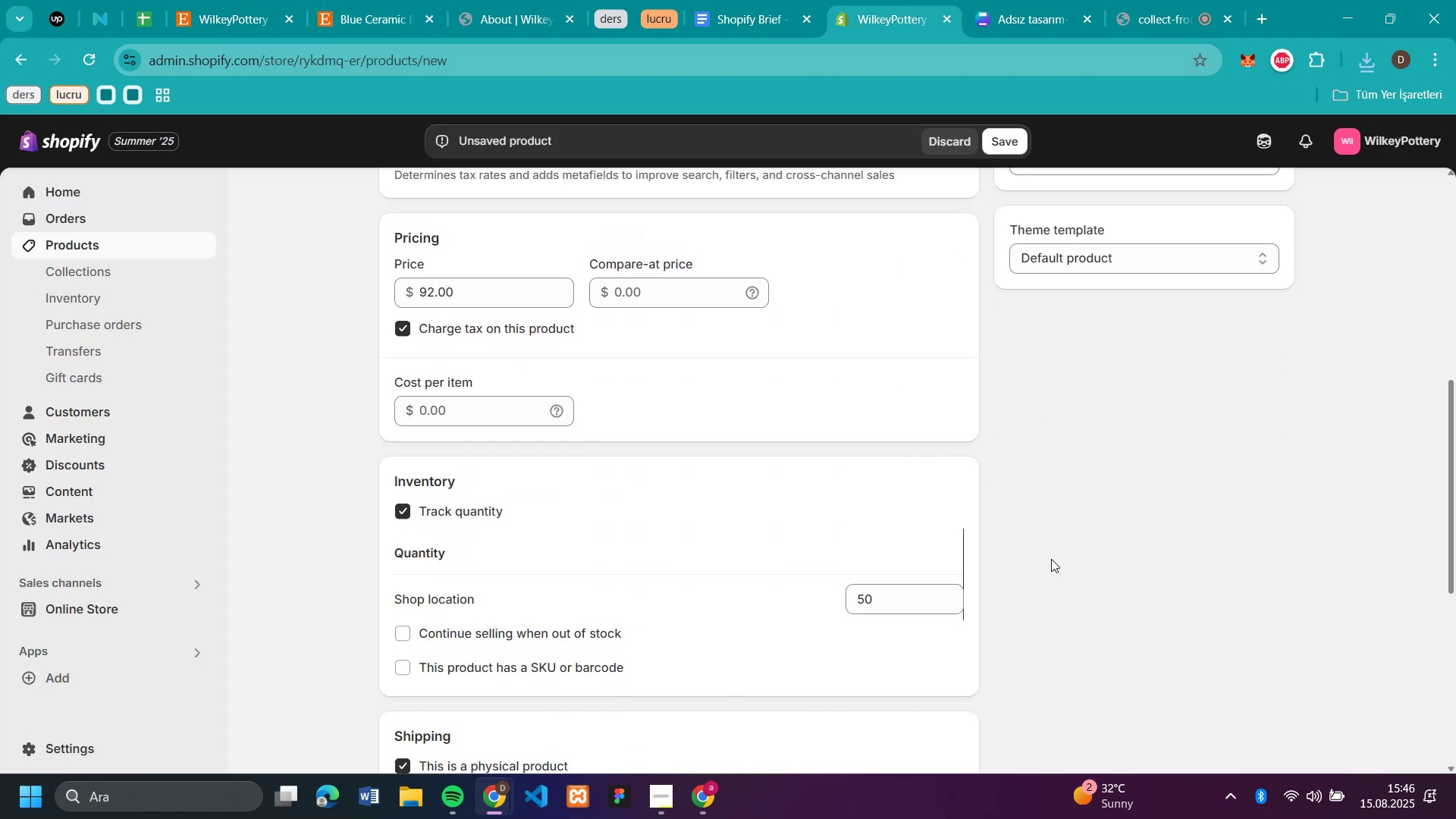 
scroll: coordinate [1052, 542], scroll_direction: up, amount: 4.0
 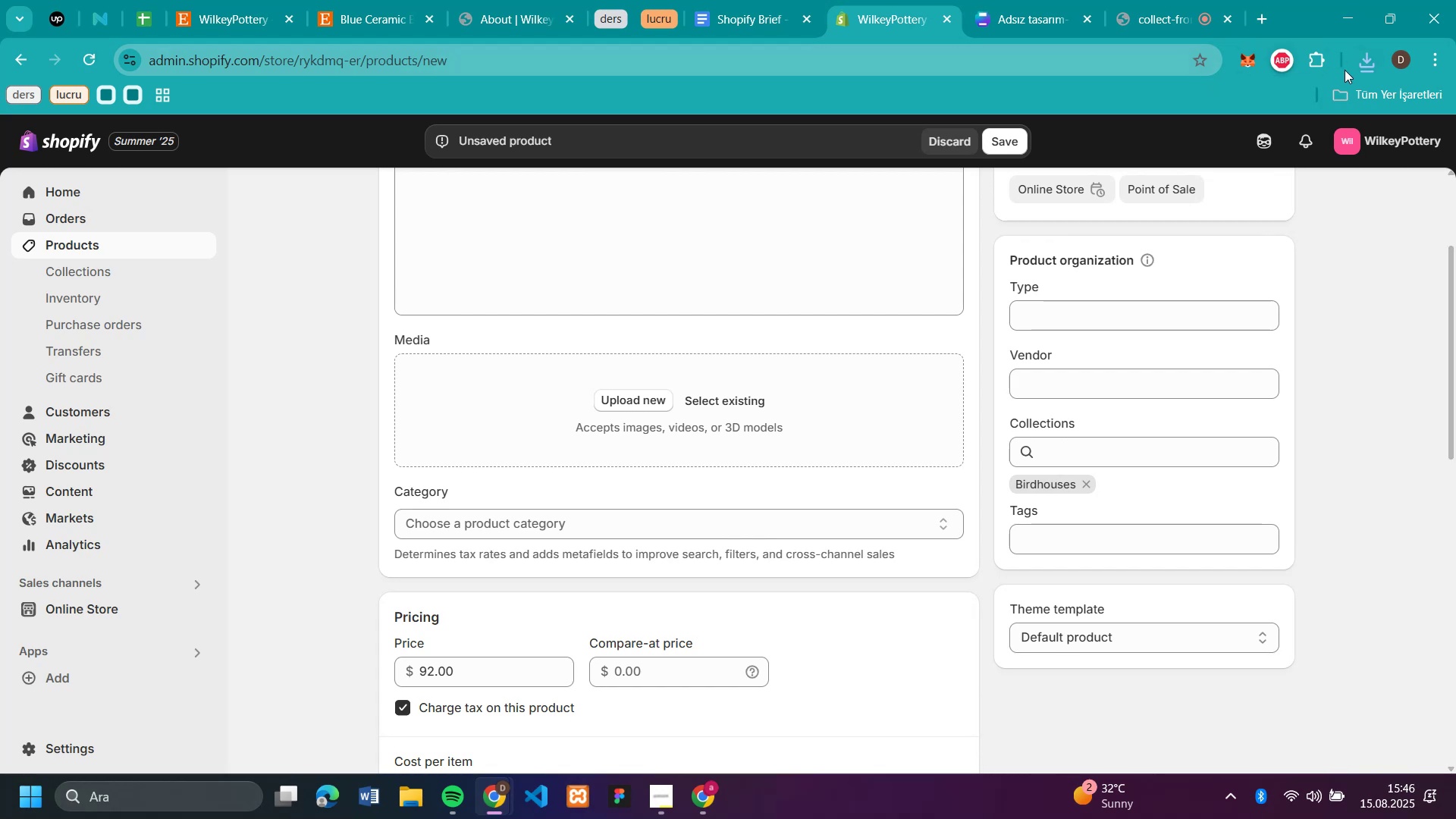 
left_click([1360, 65])
 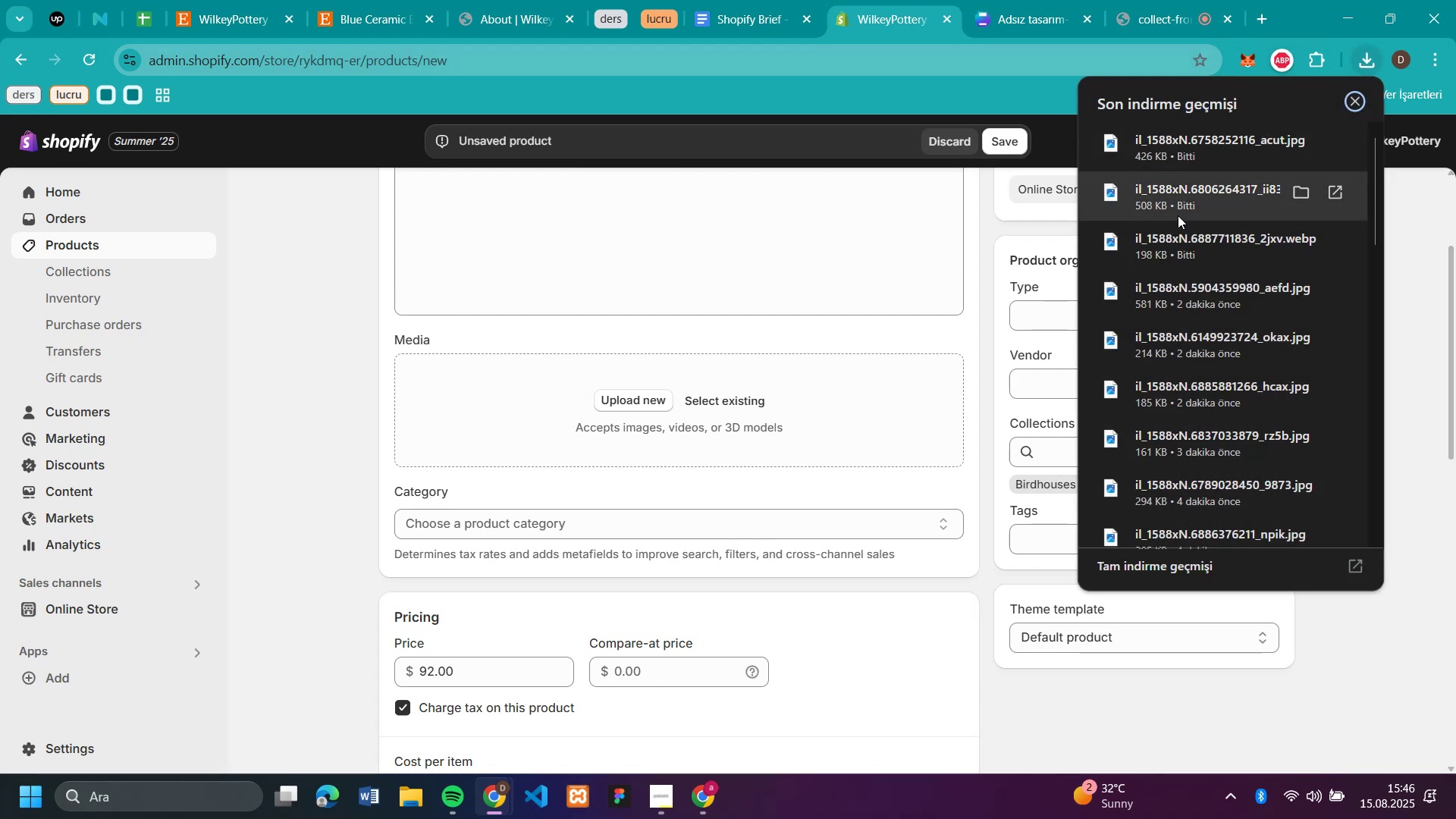 
left_click_drag(start_coordinate=[1173, 234], to_coordinate=[635, 384])
 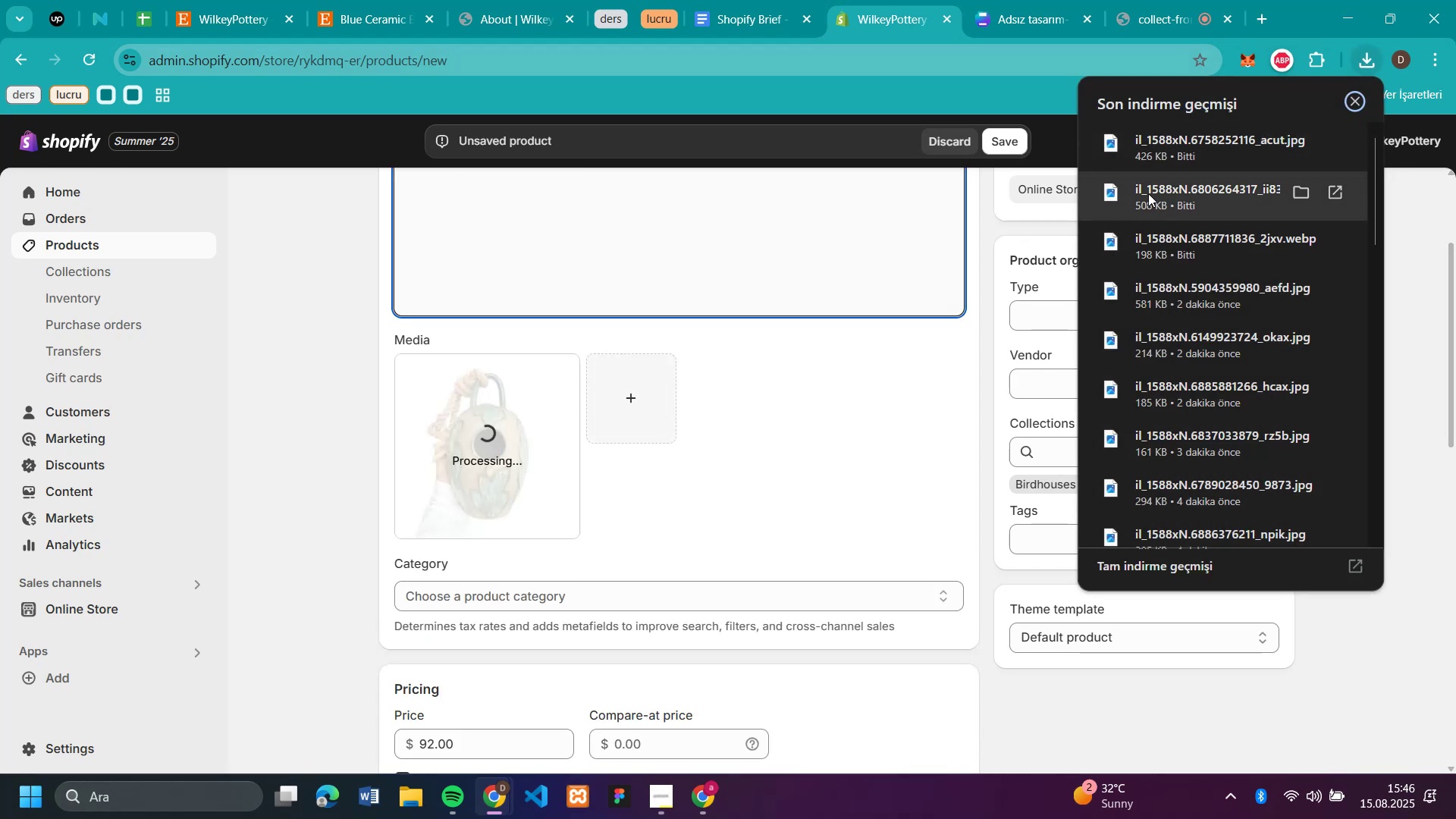 
left_click_drag(start_coordinate=[1148, 193], to_coordinate=[817, 405])
 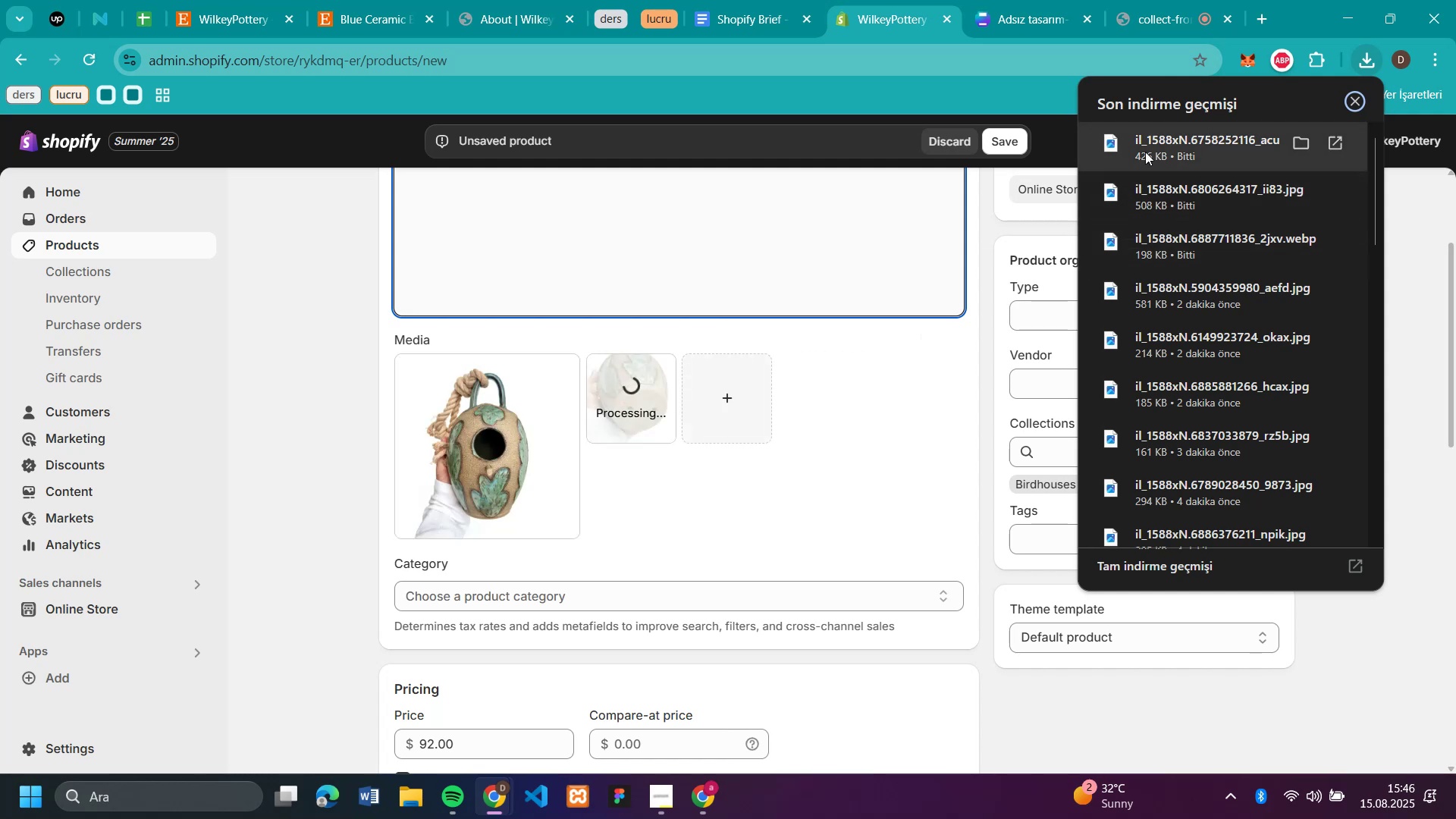 
wait(5.05)
 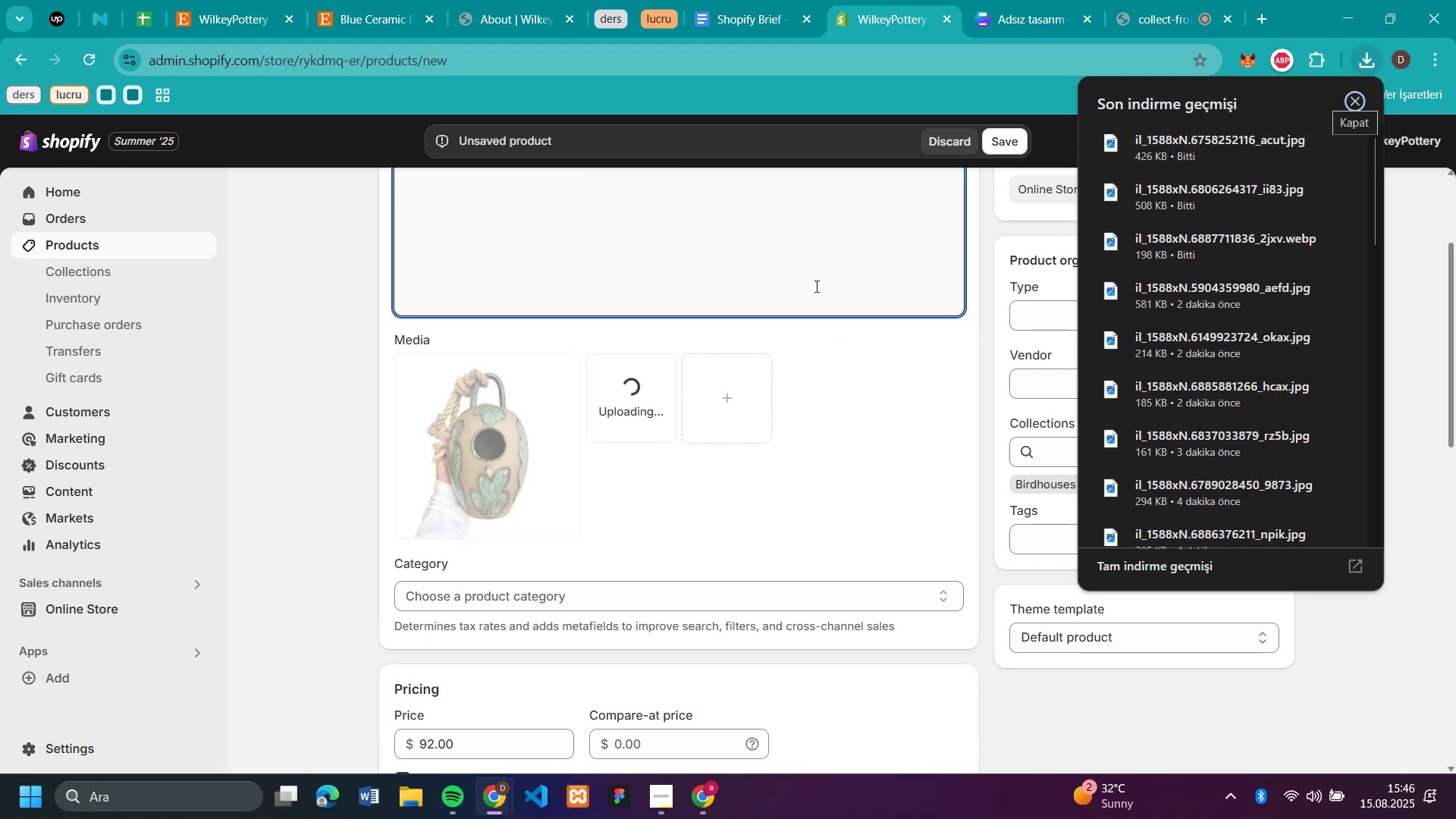 
left_click_drag(start_coordinate=[1145, 152], to_coordinate=[819, 453])
 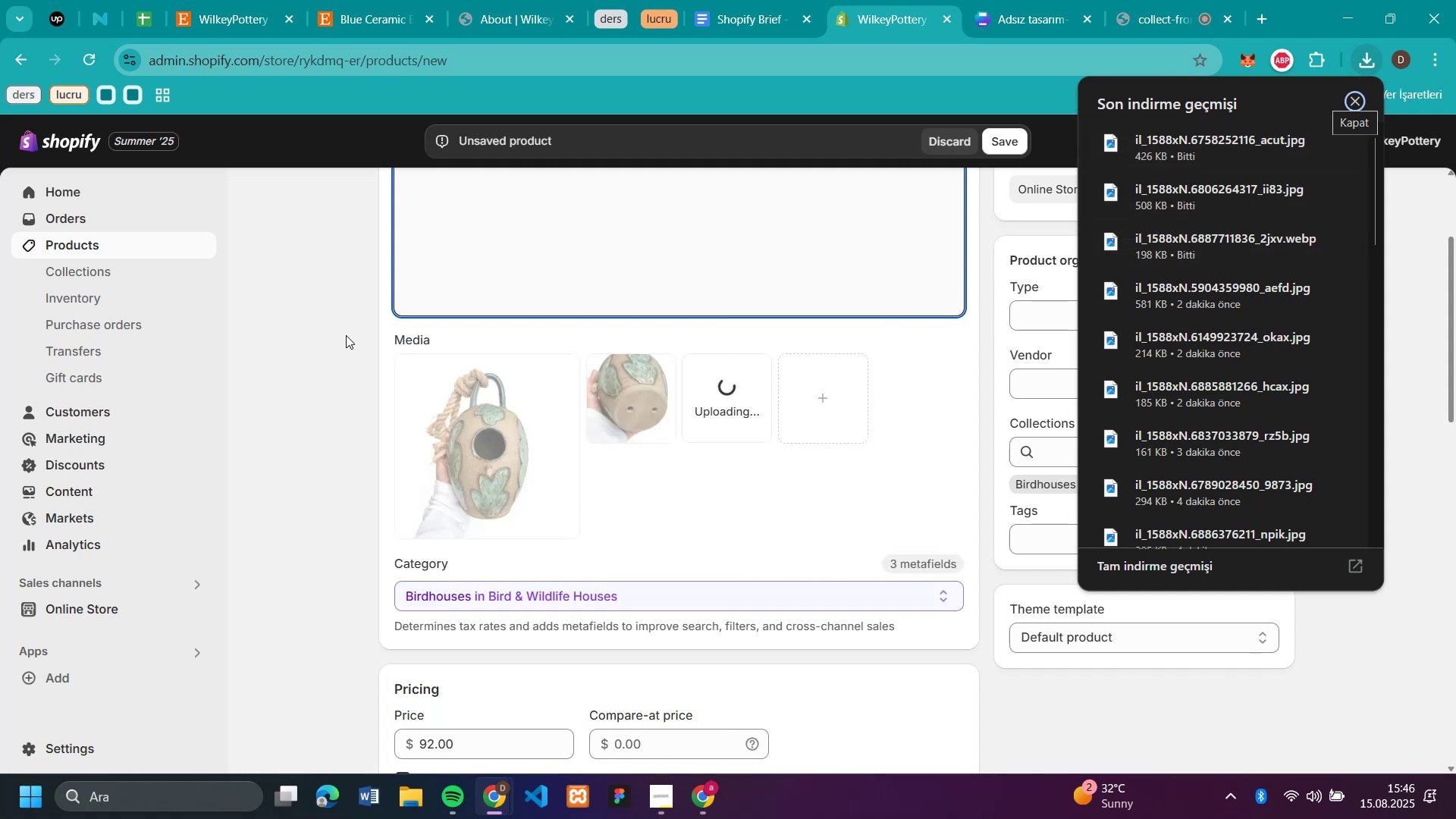 
left_click([330, 337])
 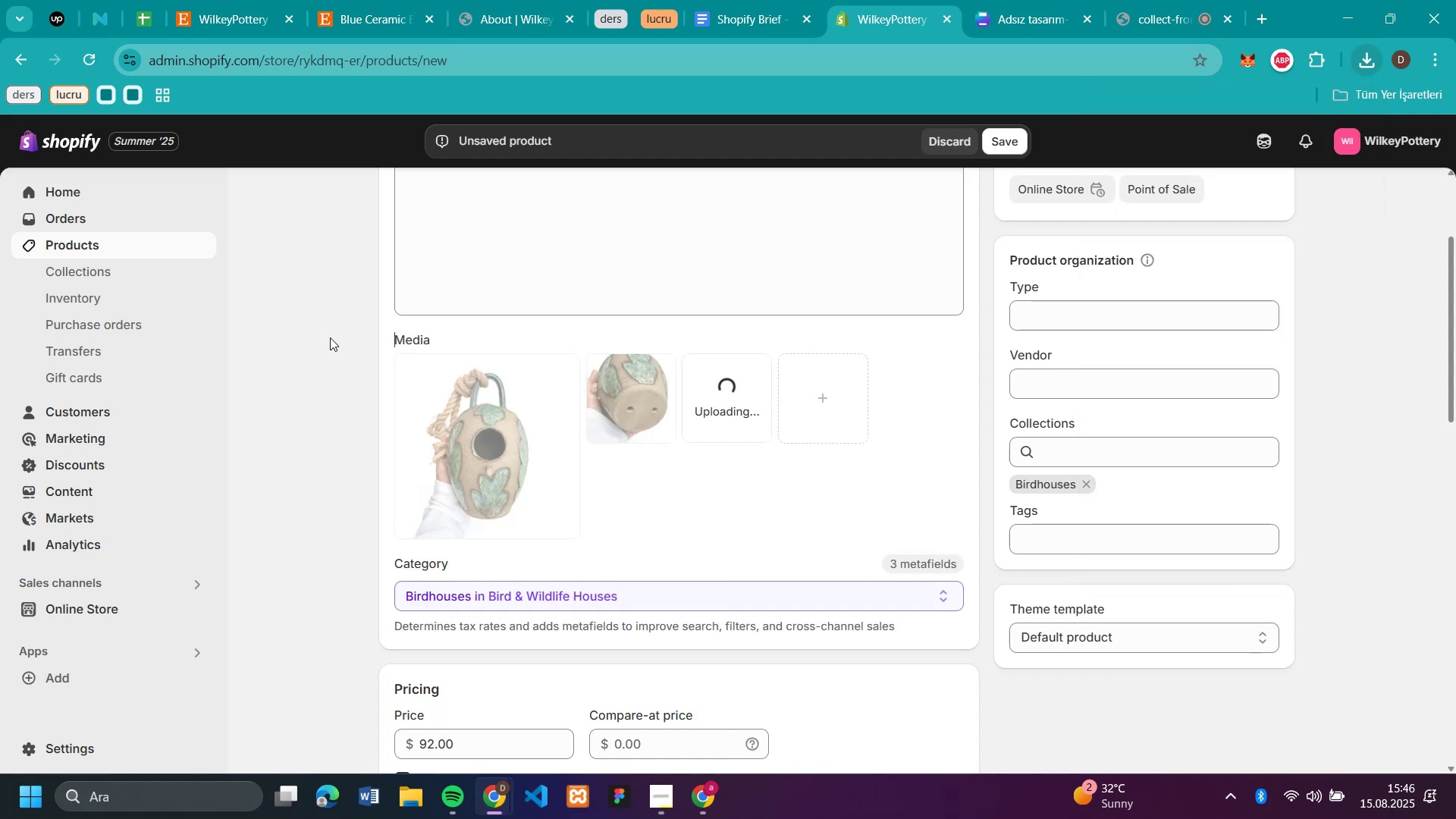 
scroll: coordinate [330, 338], scroll_direction: up, amount: 3.0
 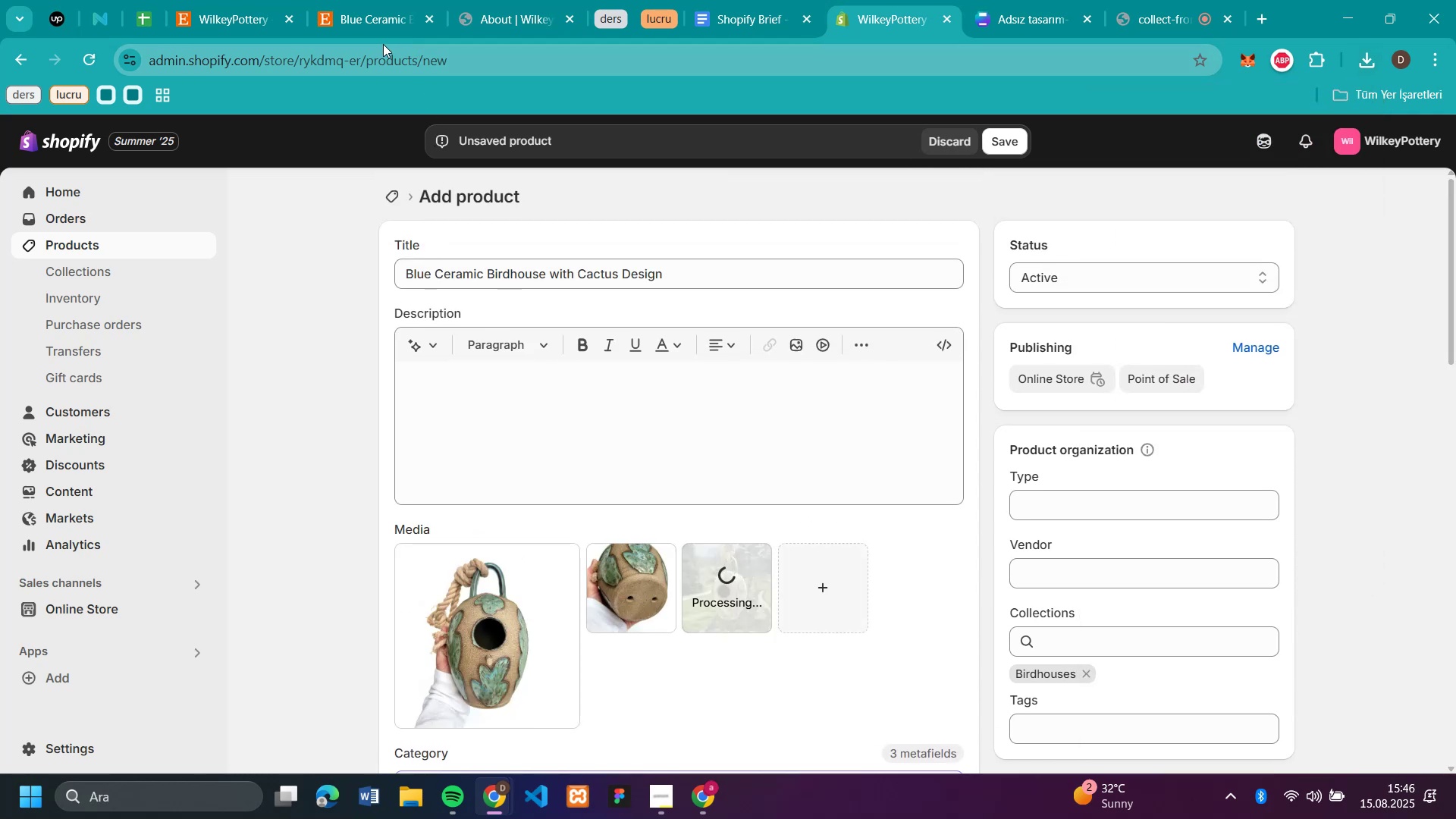 
left_click([377, 19])
 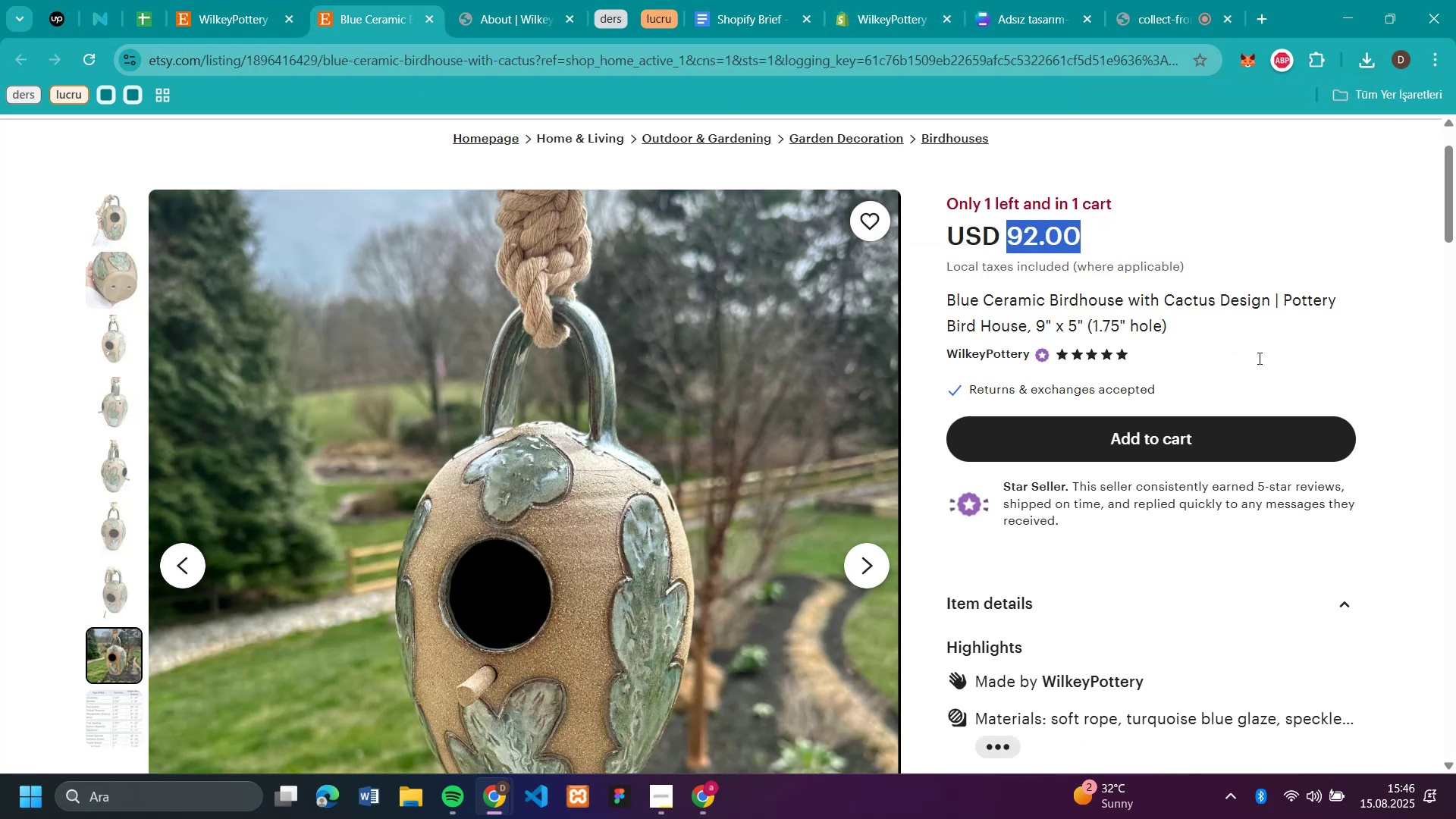 
scroll: coordinate [1415, 513], scroll_direction: down, amount: 5.0
 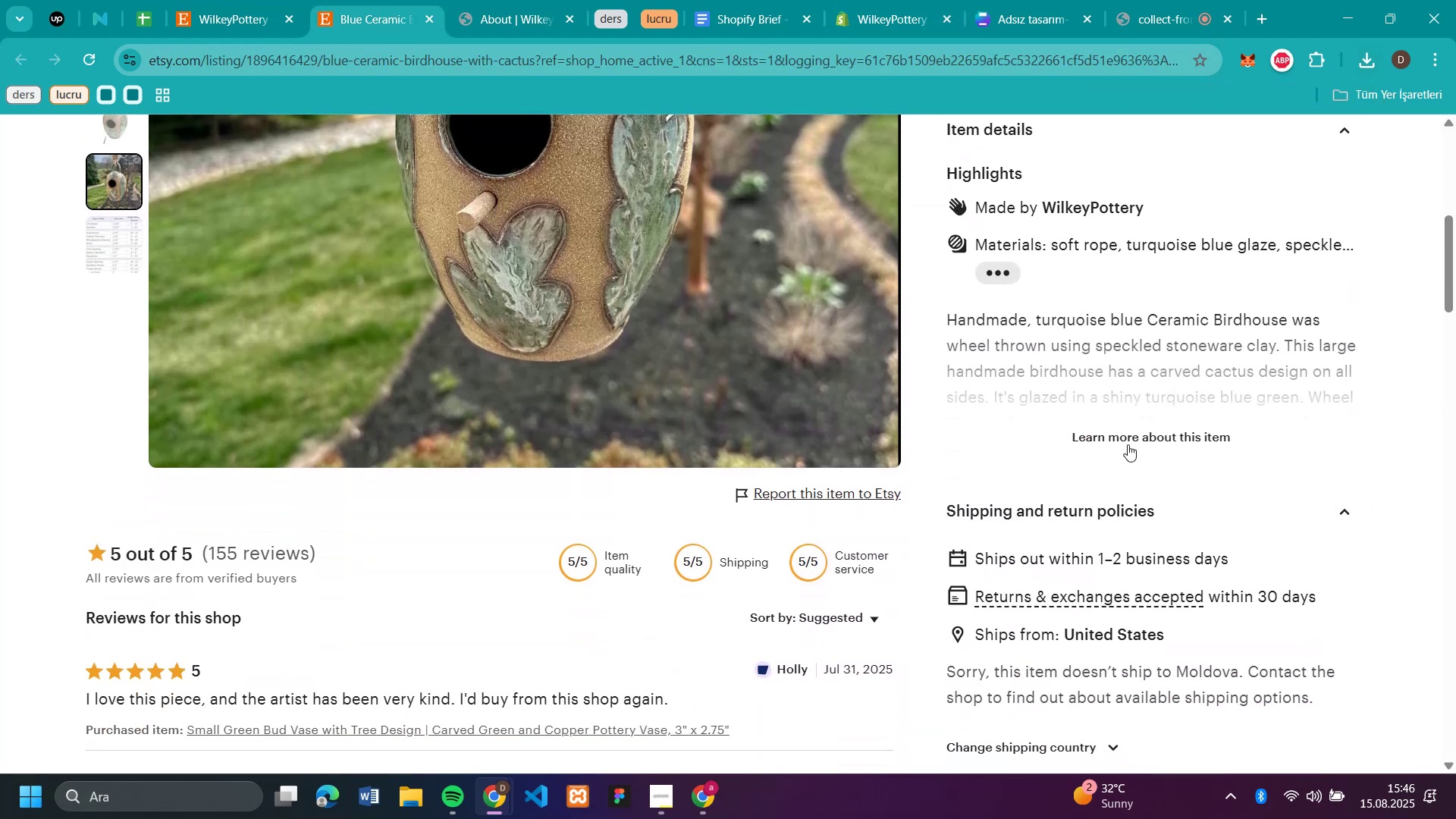 
left_click([1134, 438])
 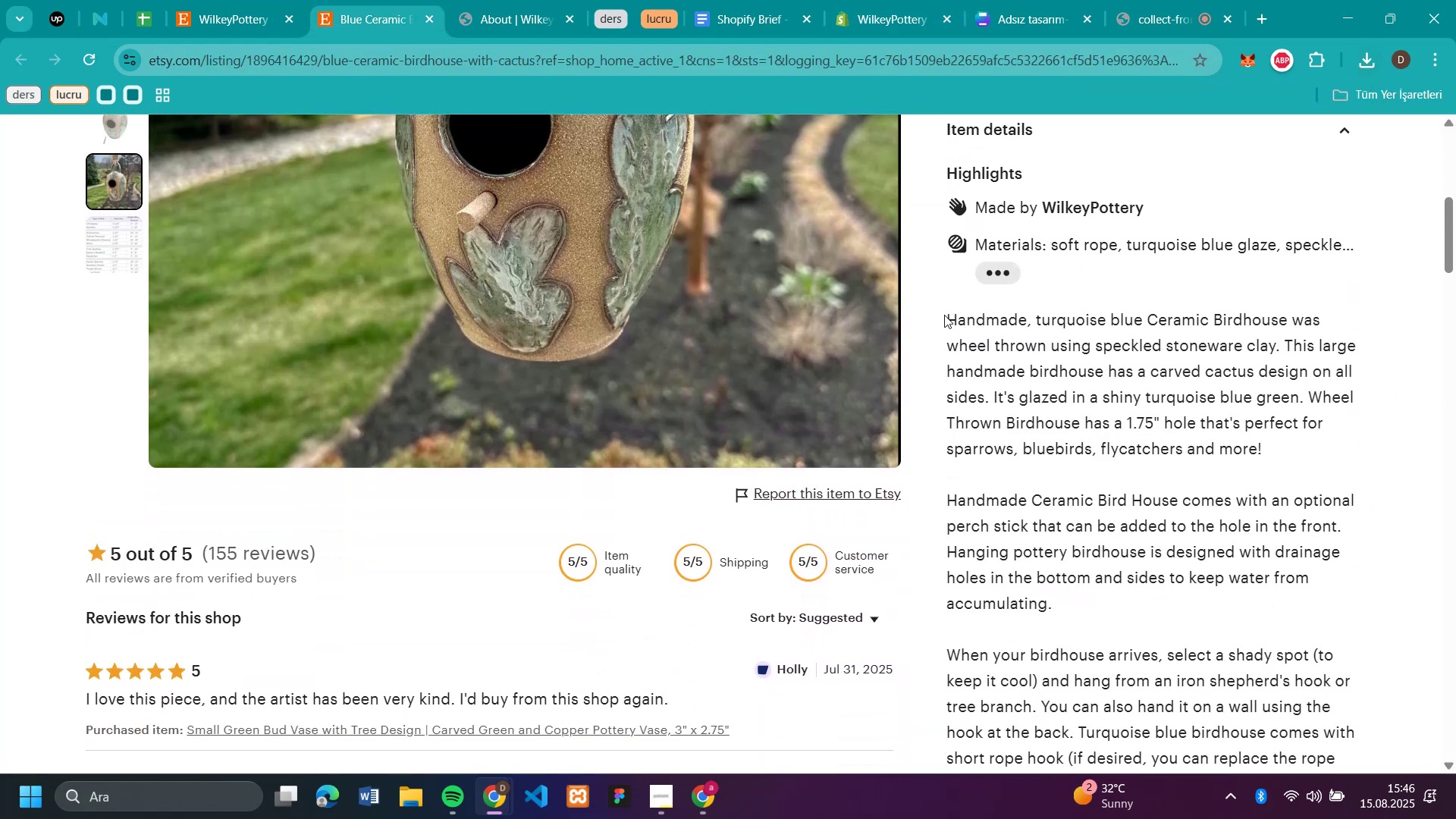 
left_click_drag(start_coordinate=[949, 311], to_coordinate=[1078, 745])
 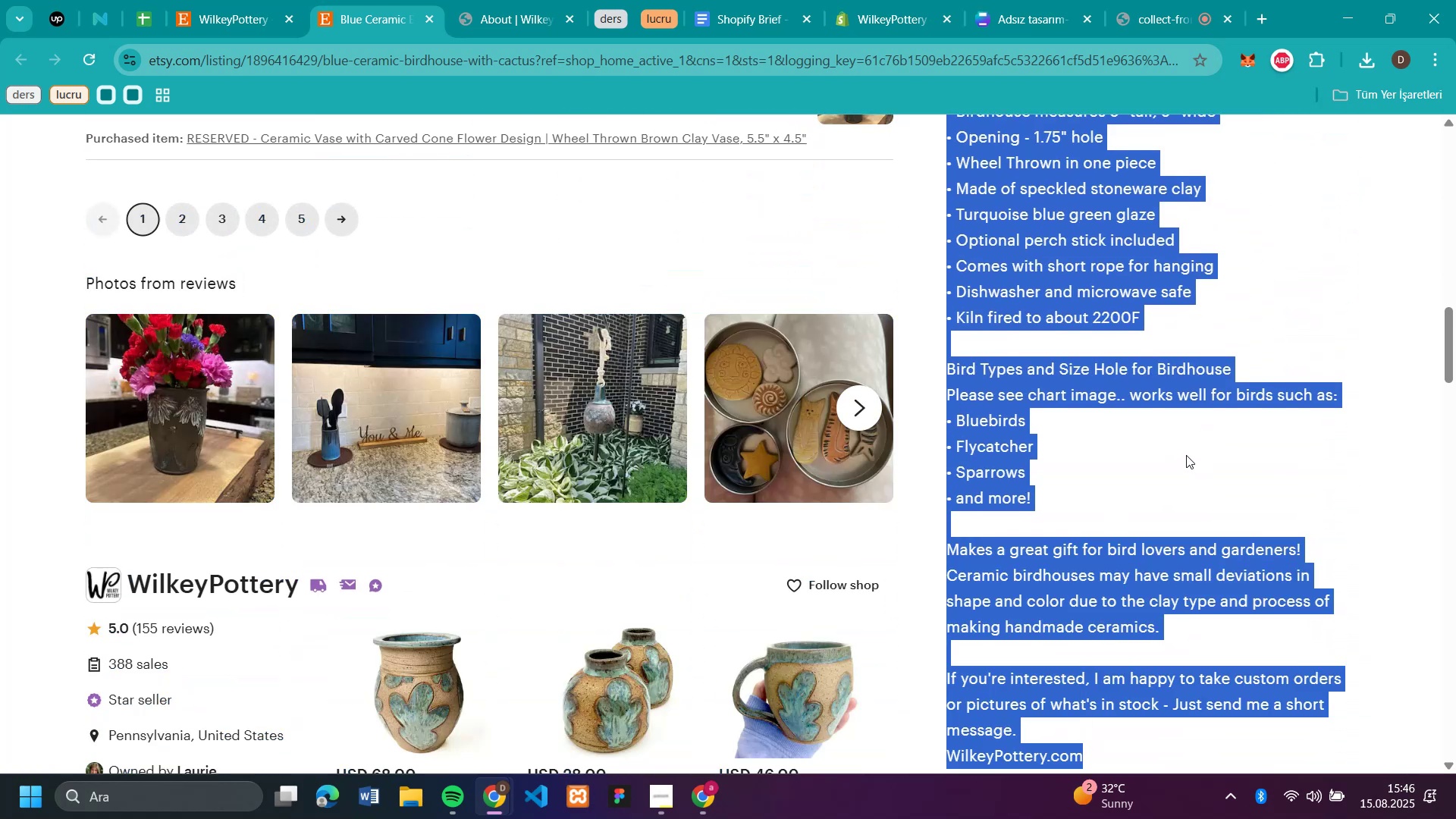 
key(Control+C)
 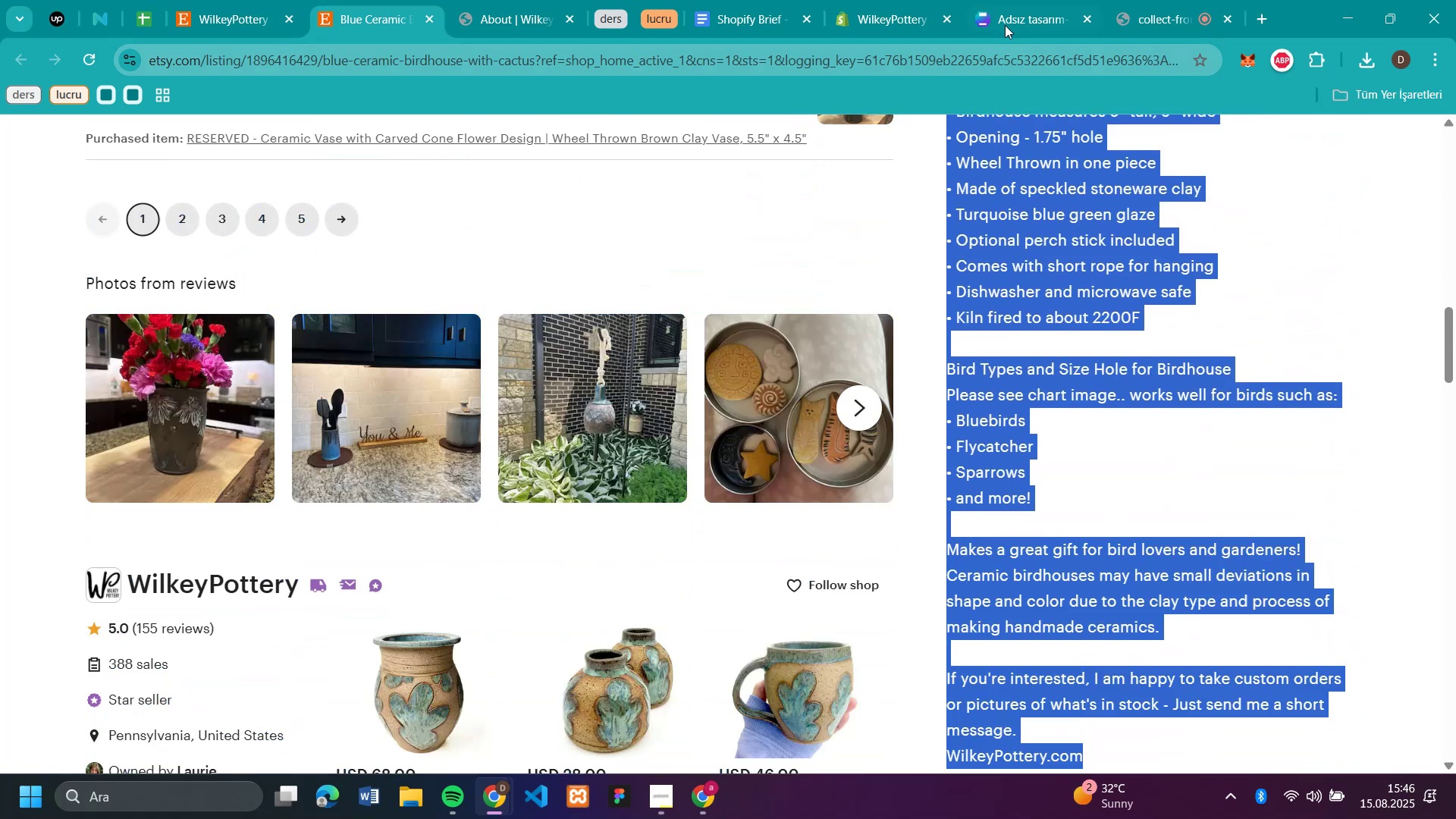 
mouse_move([910, 33])
 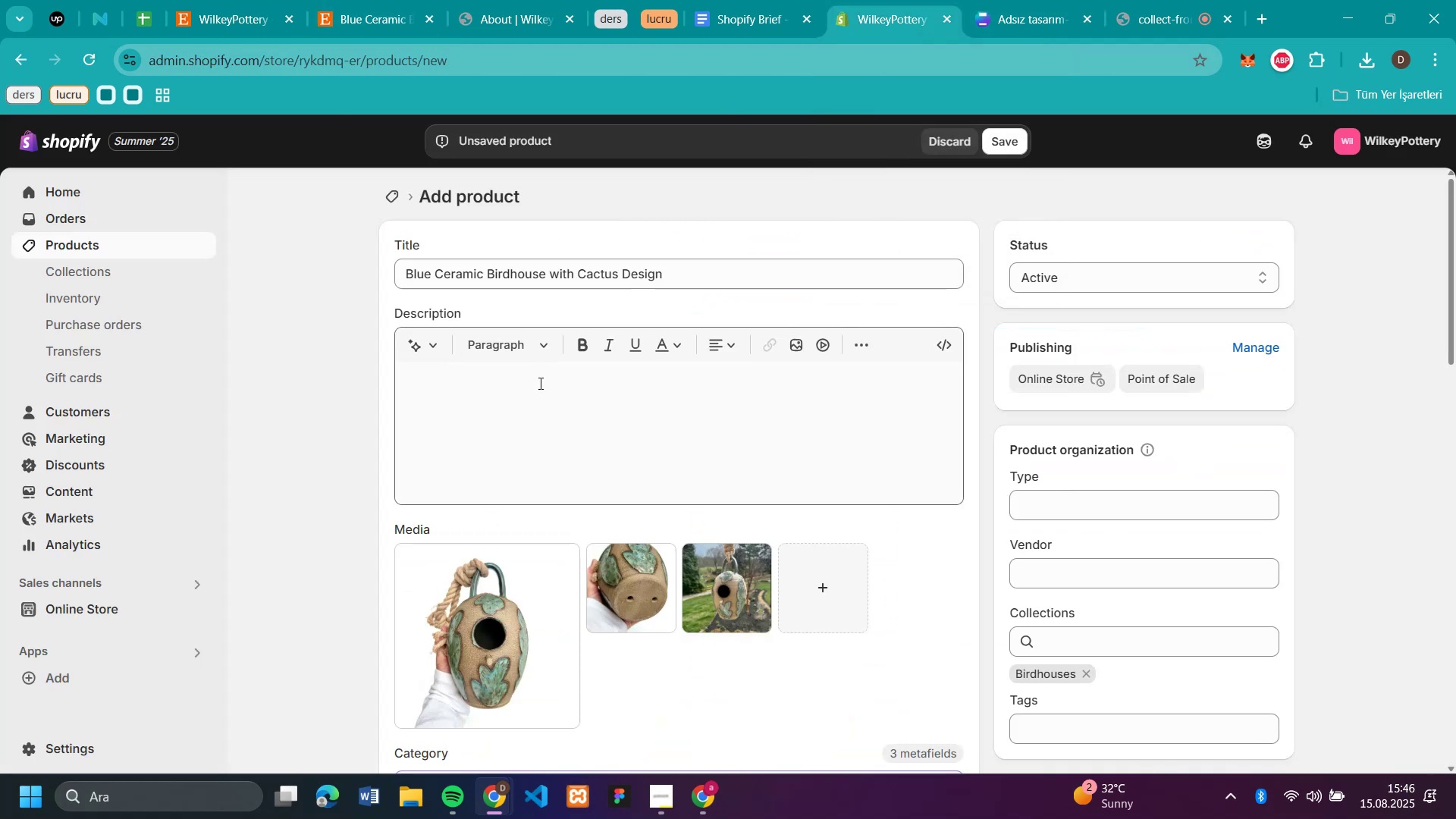 
left_click([532, 397])
 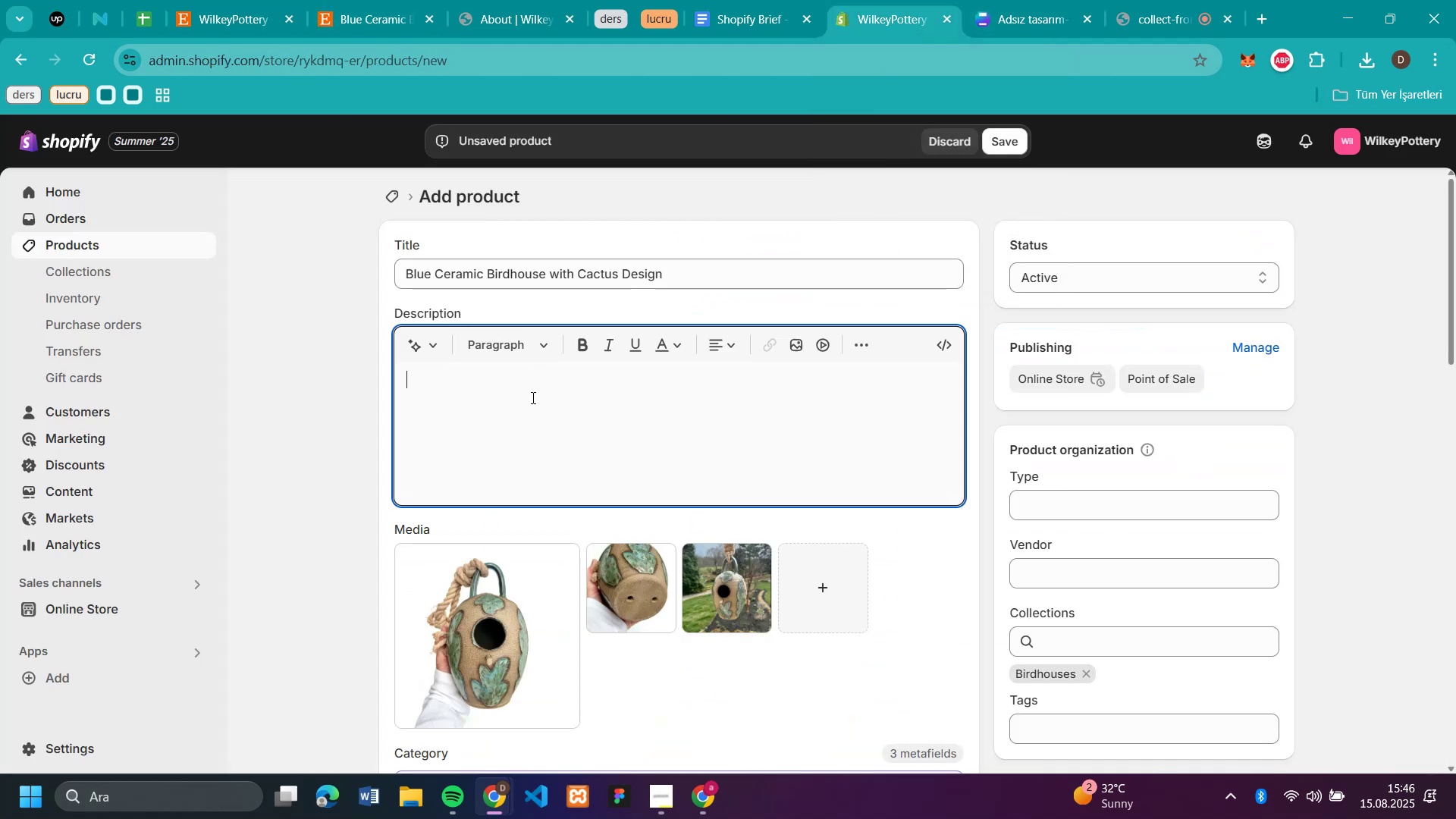 
key(Control+V)
 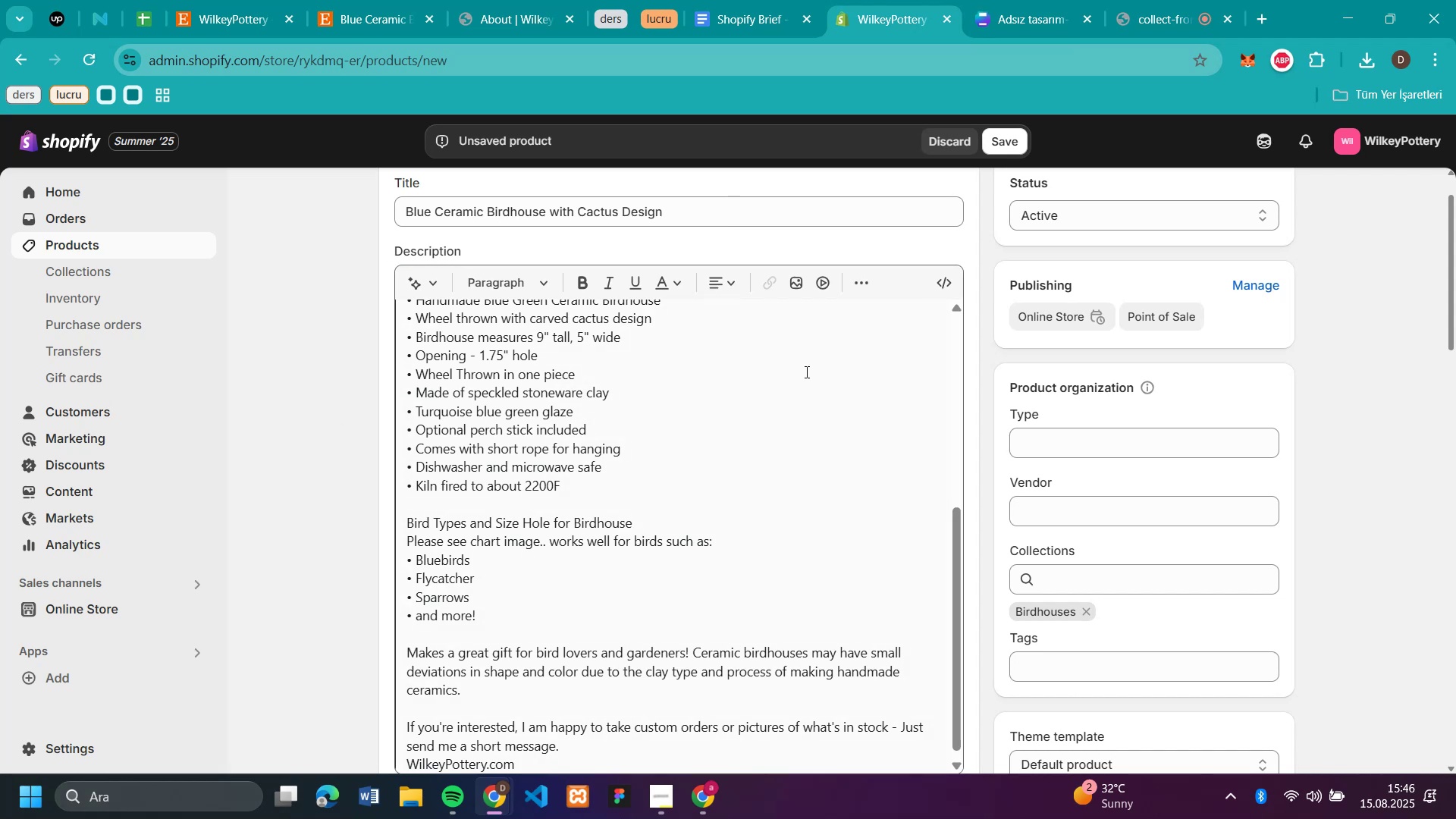 
scroll: coordinate [1286, 400], scroll_direction: down, amount: 4.0
 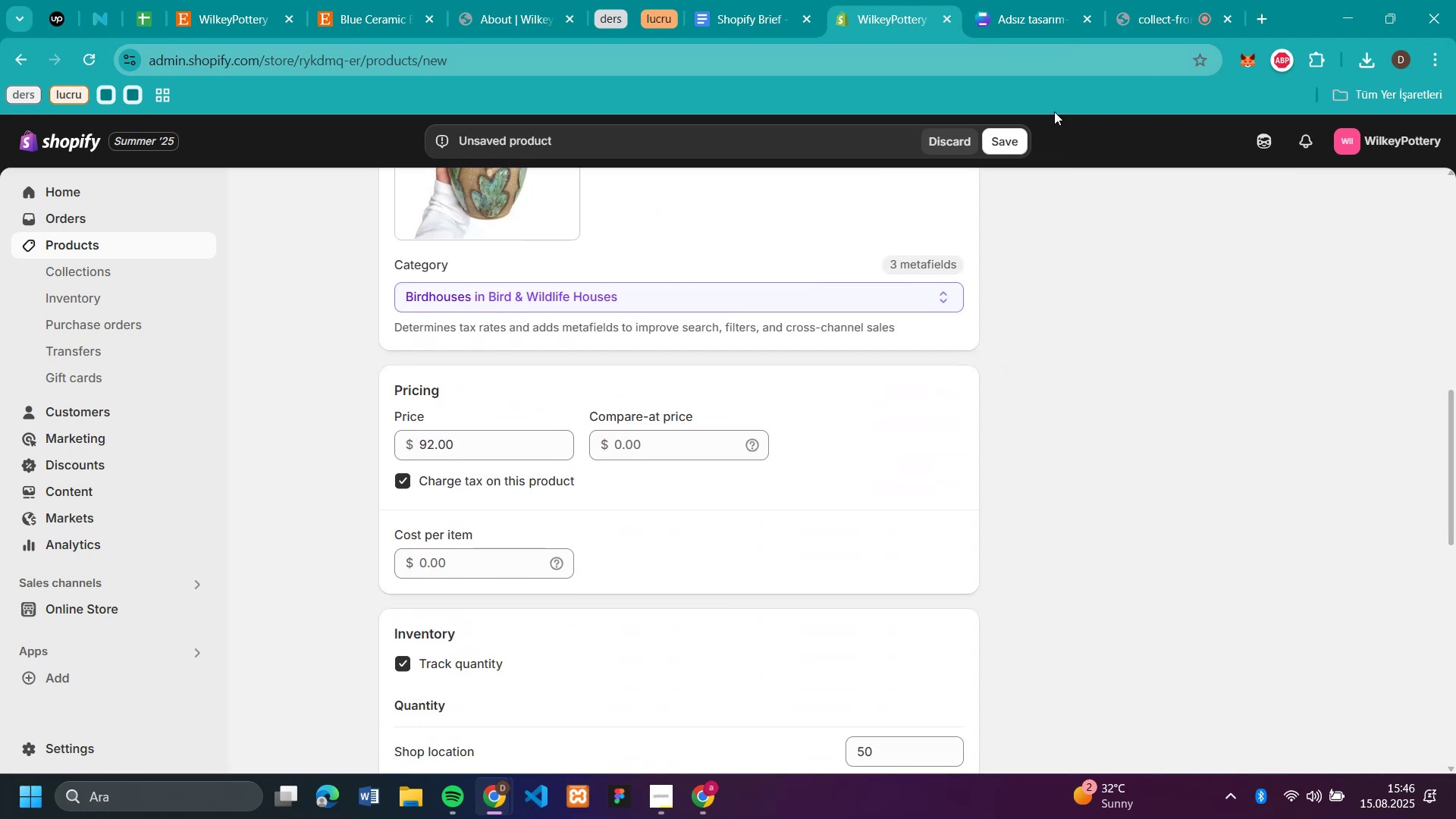 
left_click([1012, 136])
 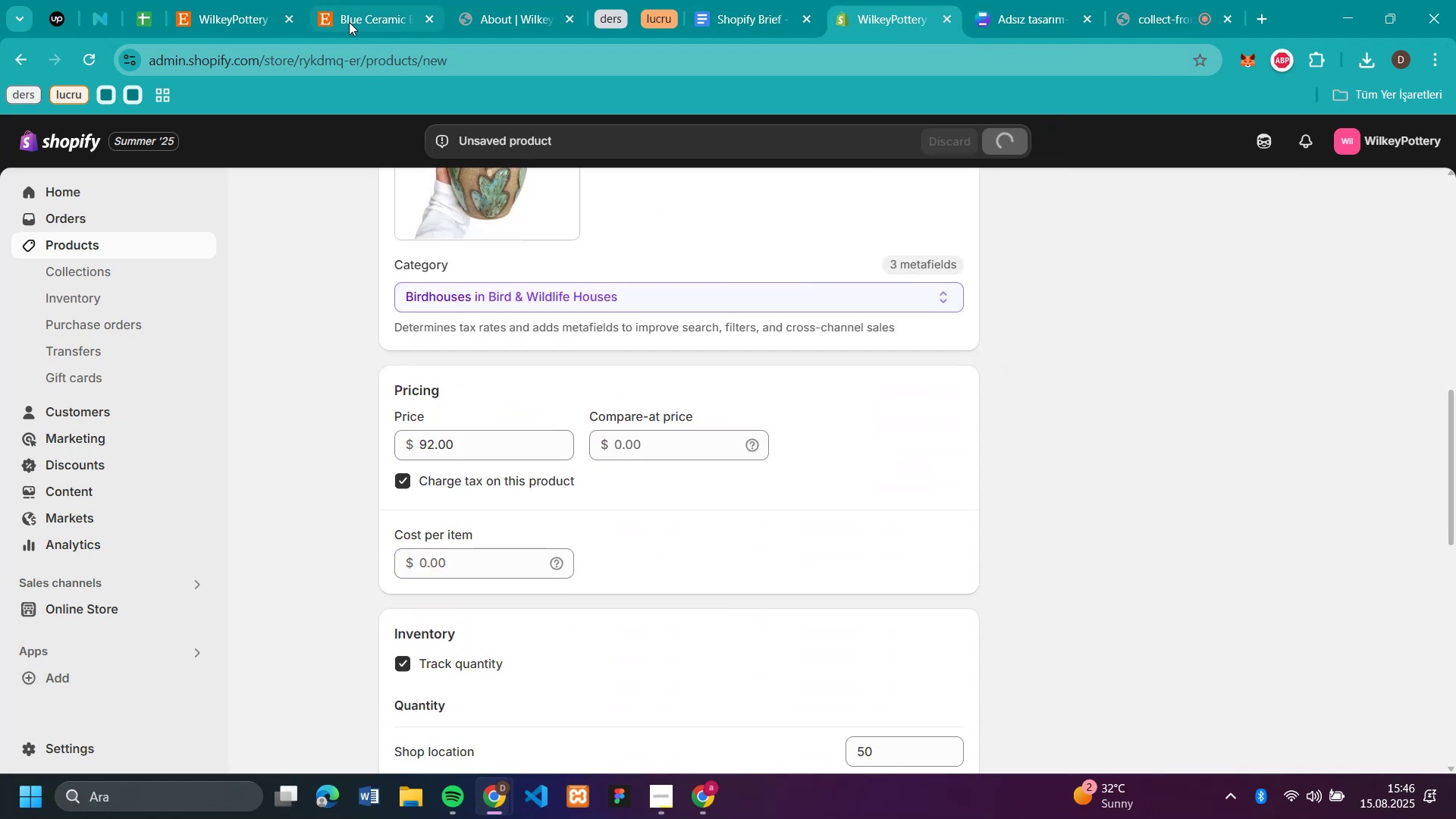 
left_click([349, 22])
 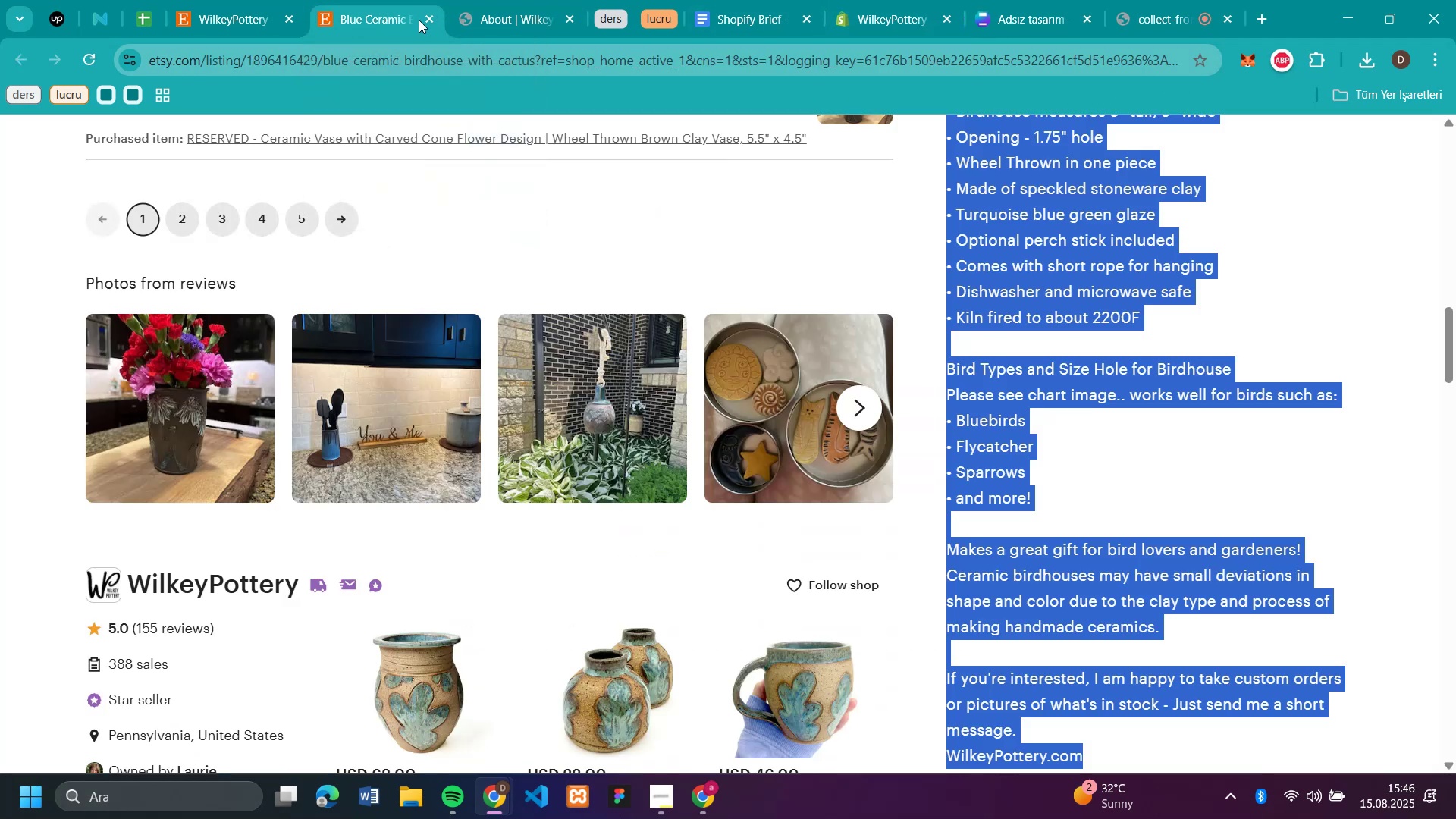 
left_click([426, 21])
 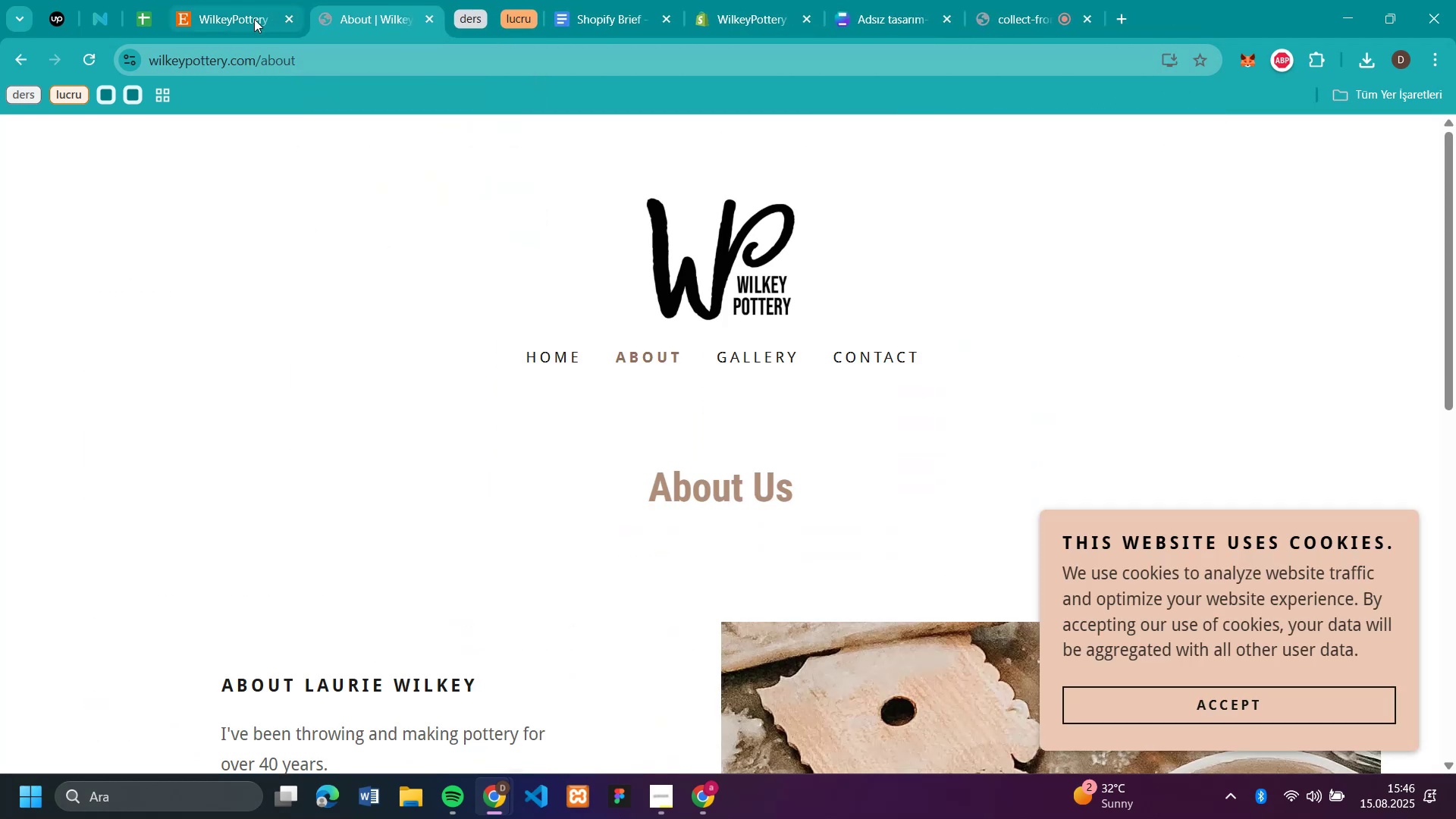 
left_click([239, 17])
 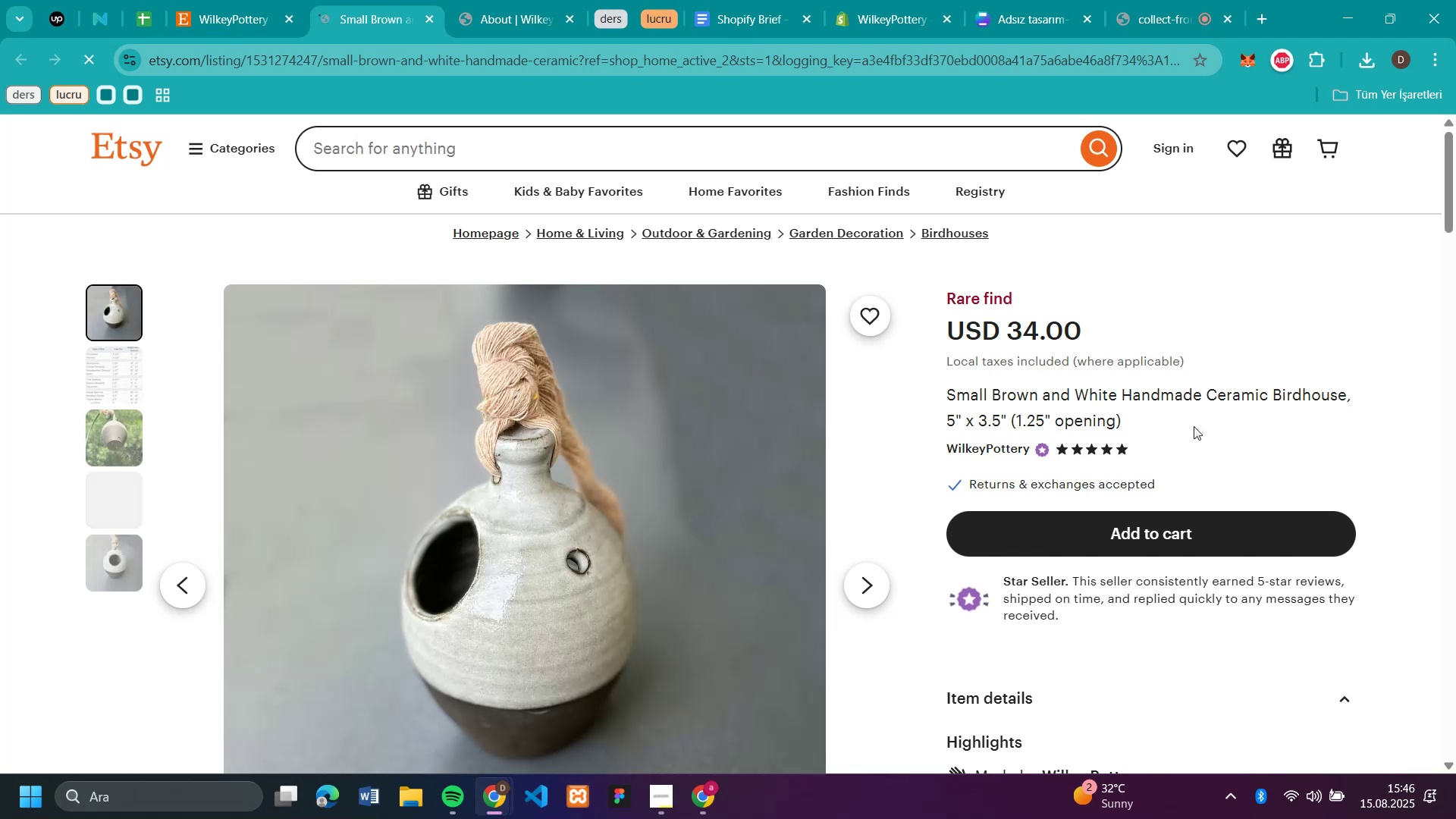 
wait(7.06)
 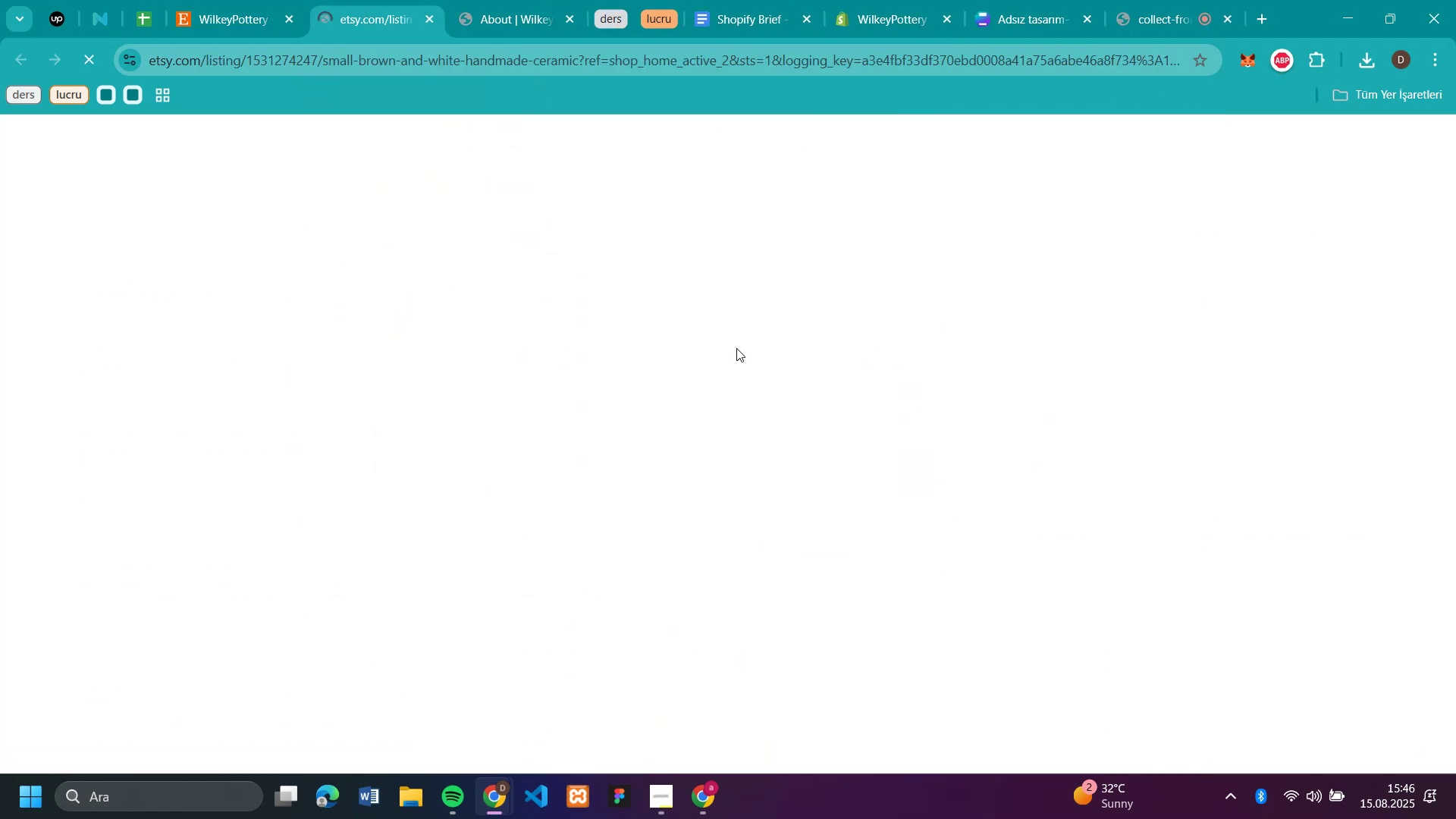 
left_click_drag(start_coordinate=[1347, 399], to_coordinate=[947, 388])
 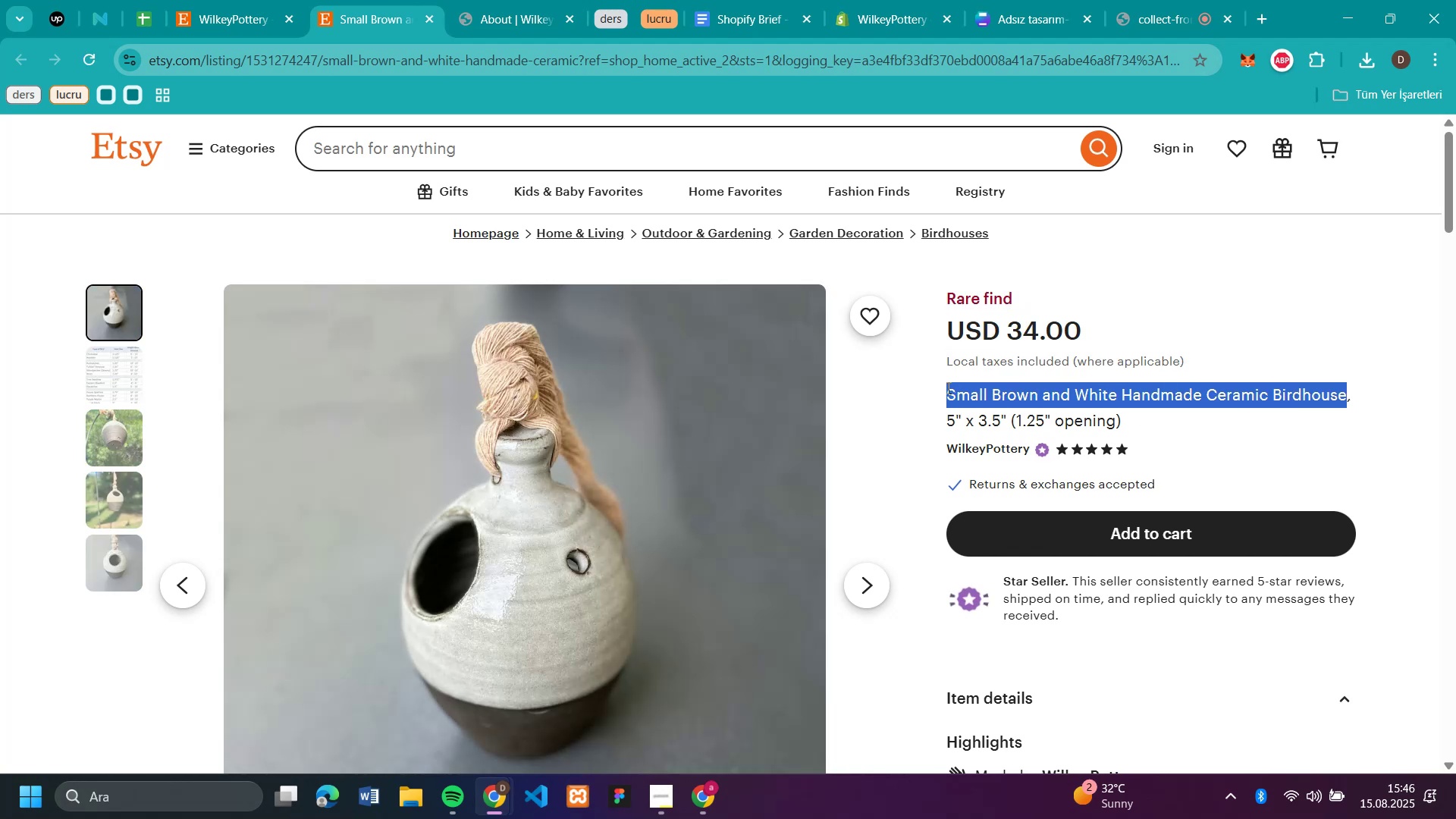 
key(Control+C)
 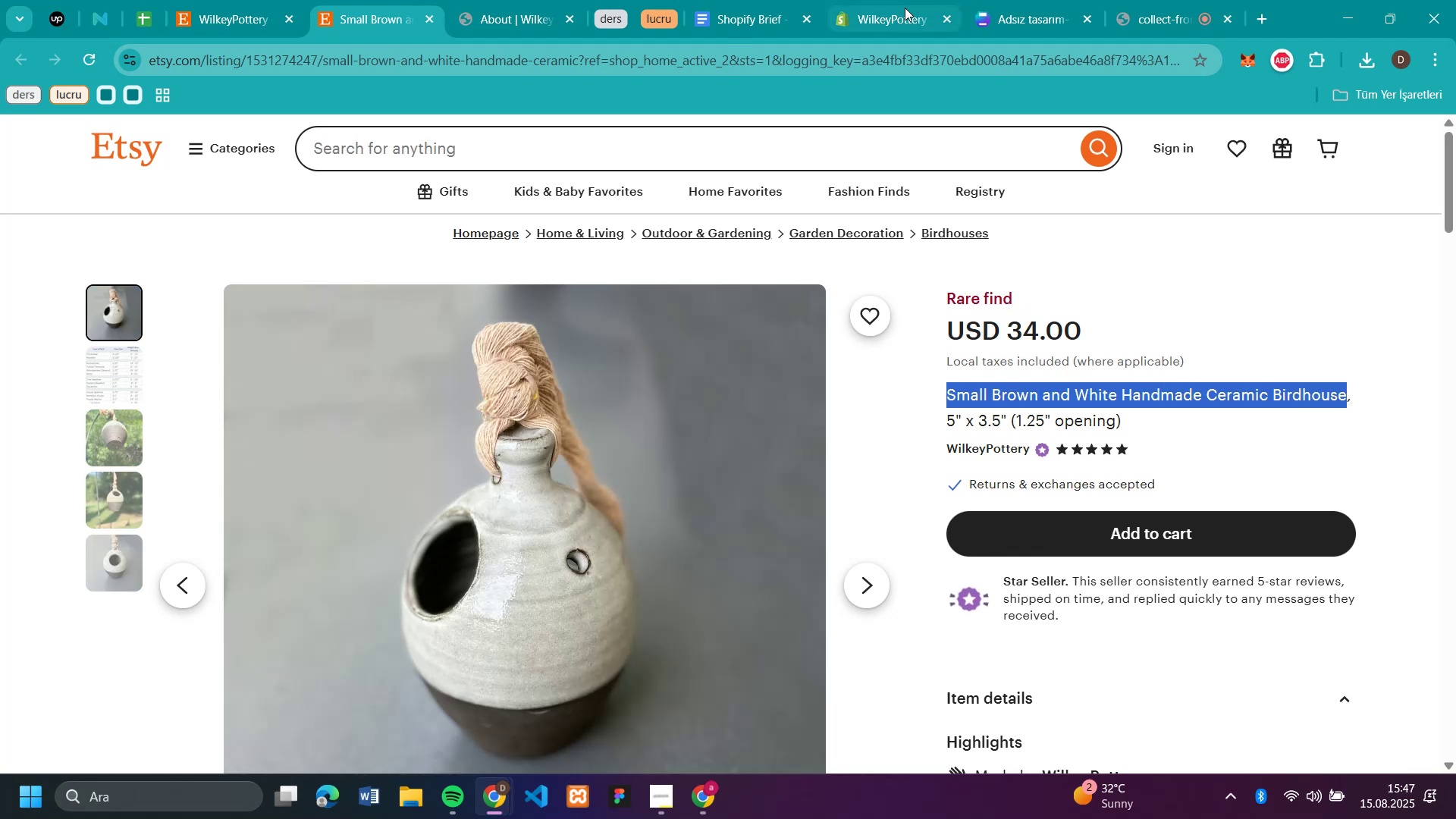 
left_click([904, 8])
 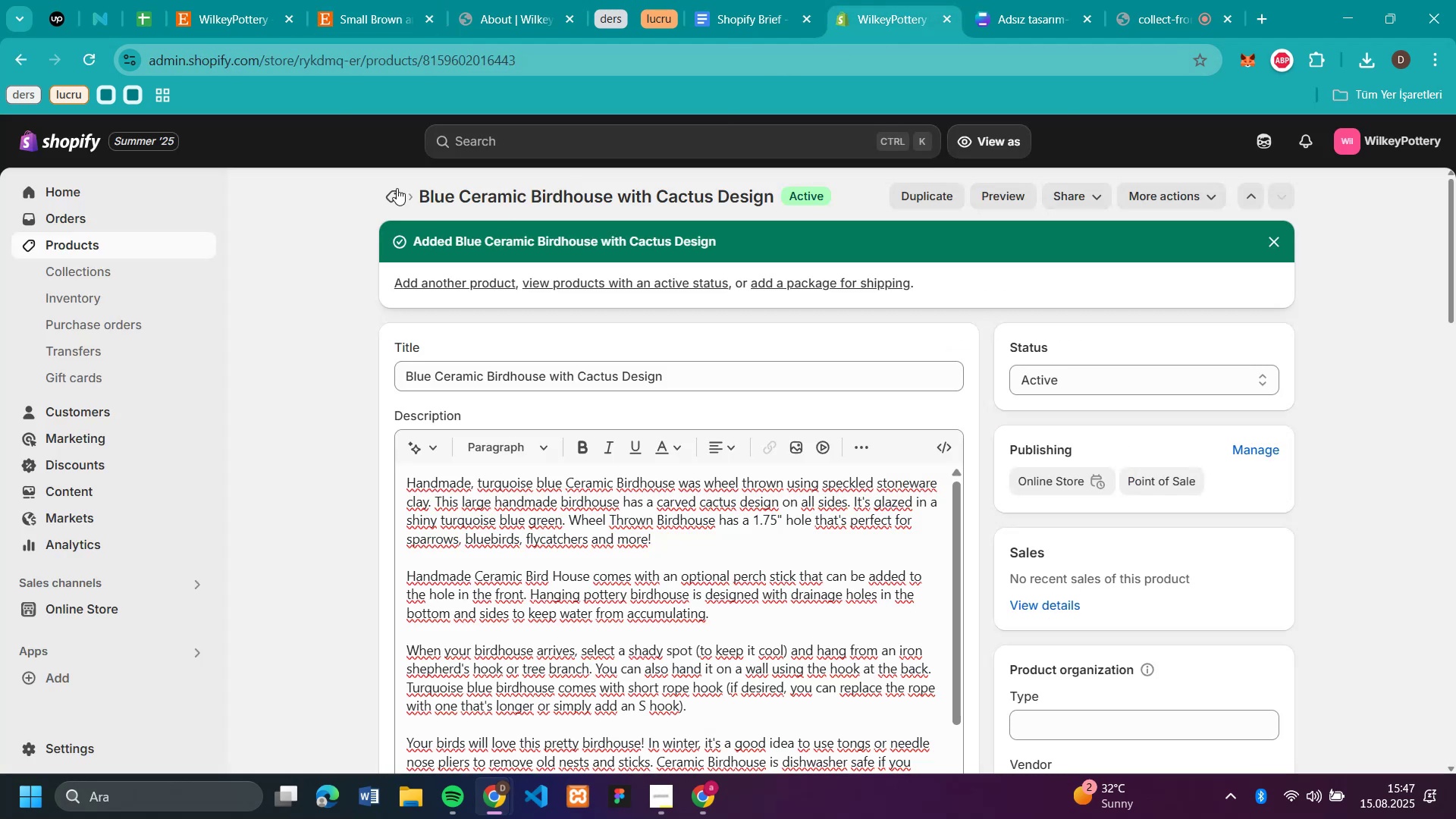 
left_click([398, 187])
 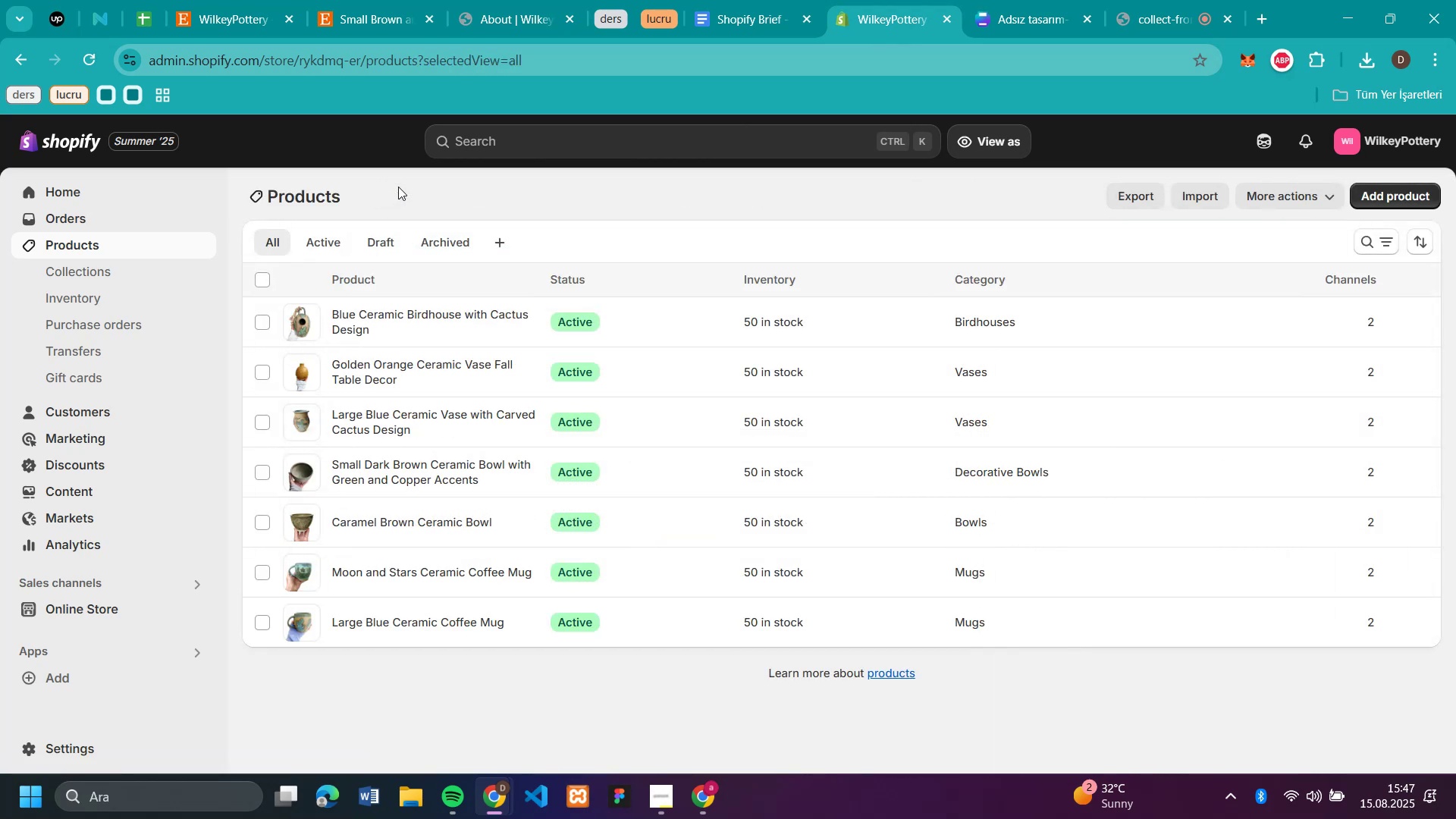 
left_click([1402, 192])
 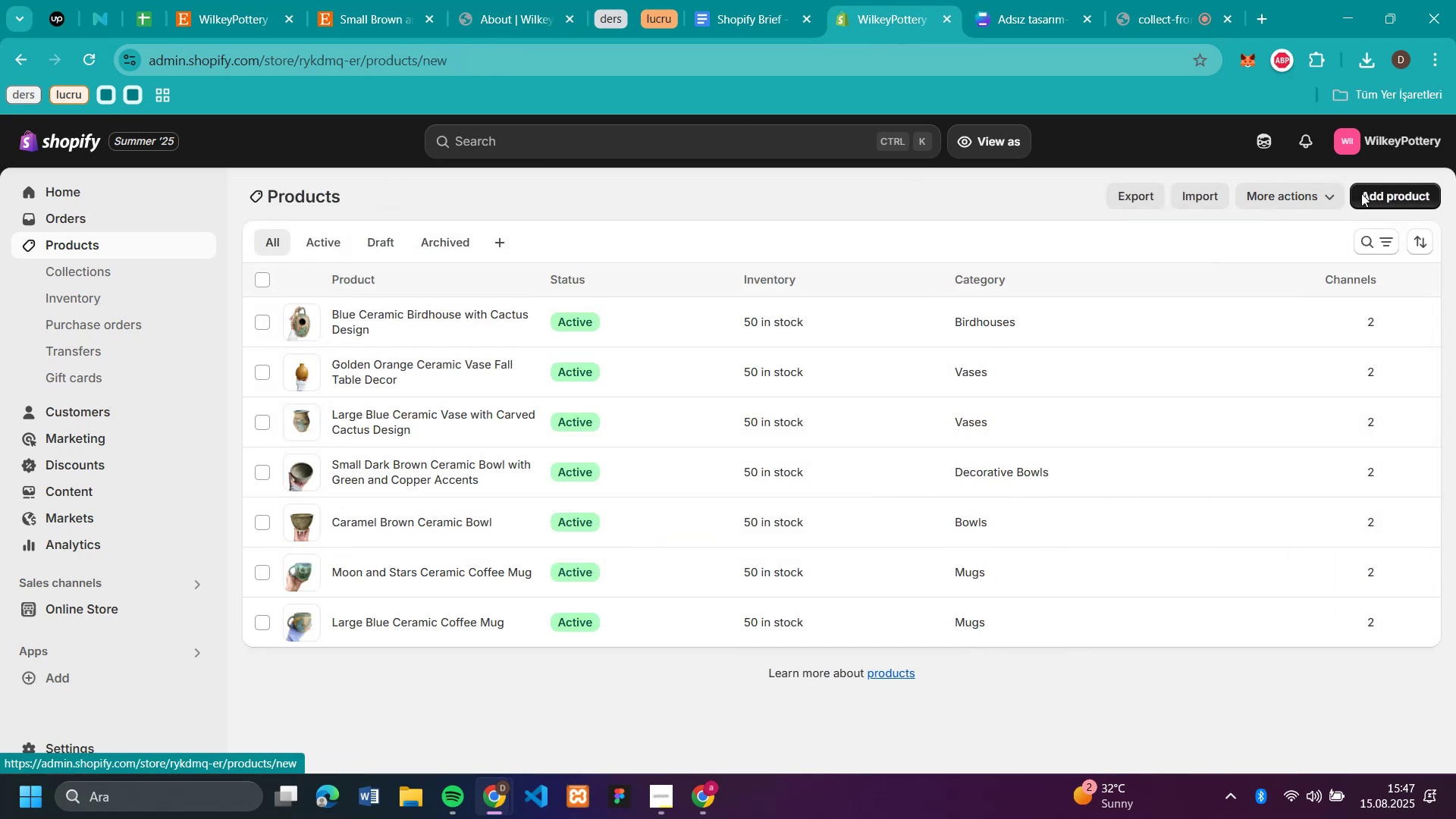 
mouse_move([865, 218])
 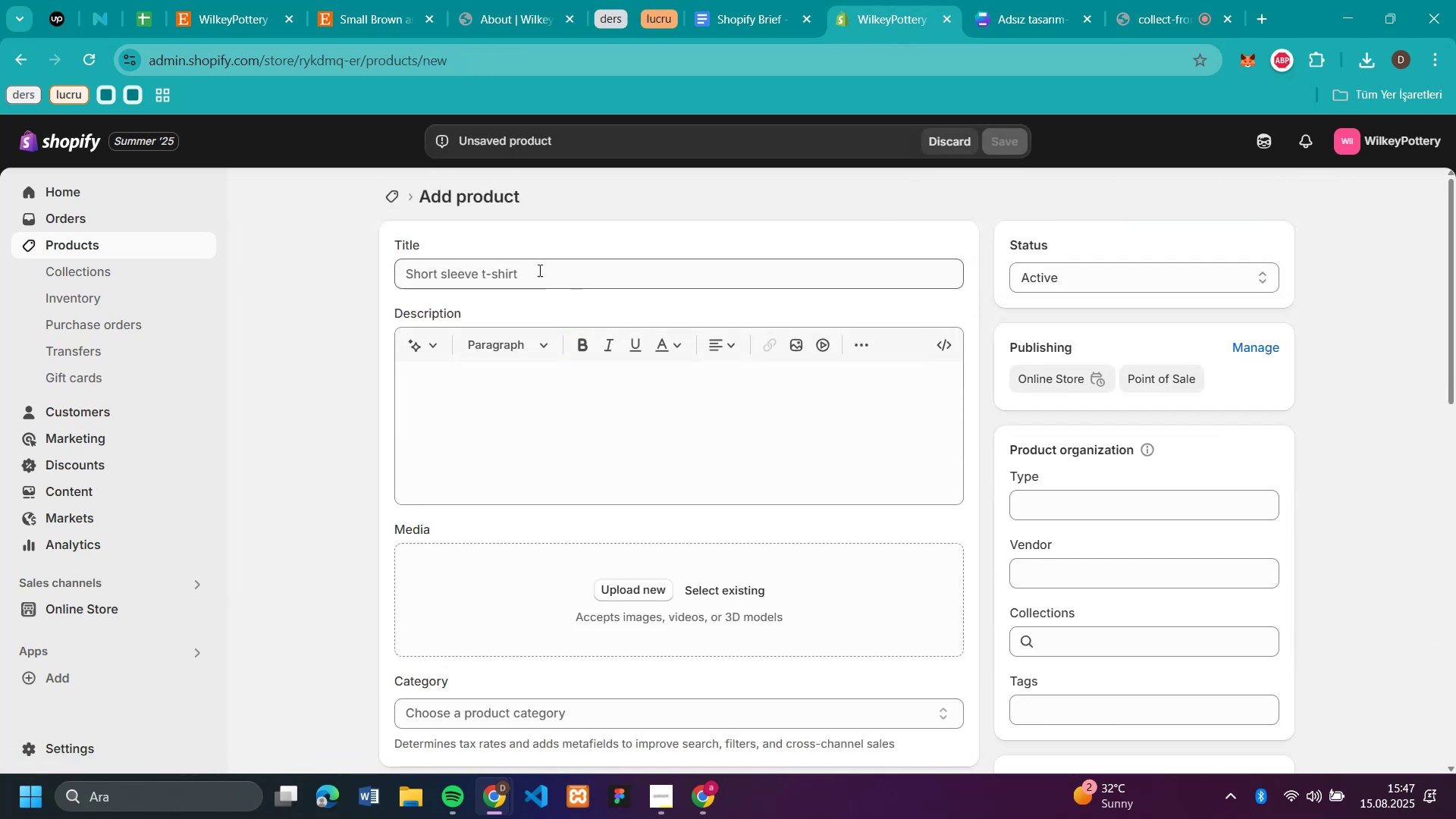 
left_click([538, 260])
 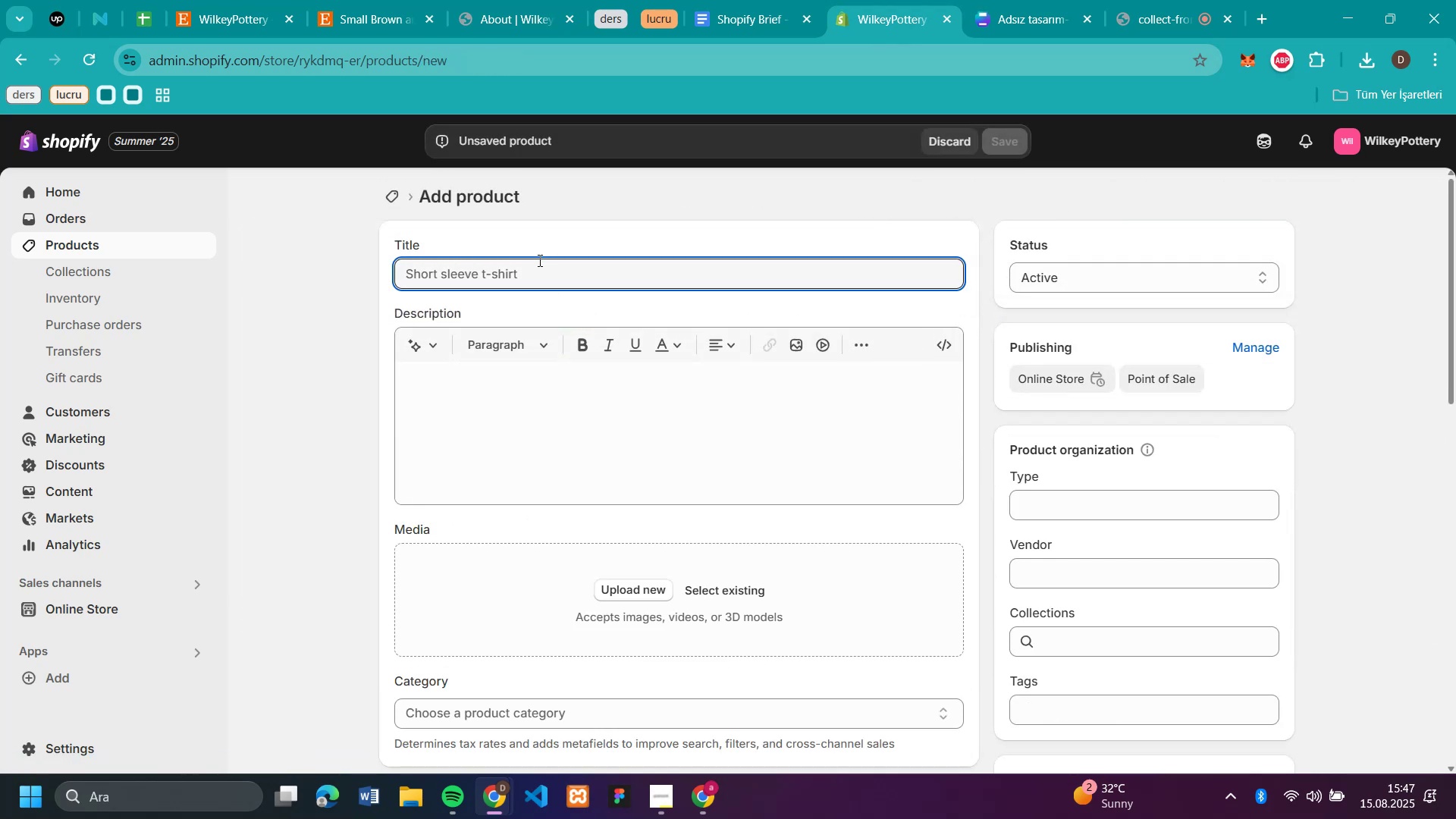 
key(Control+V)
 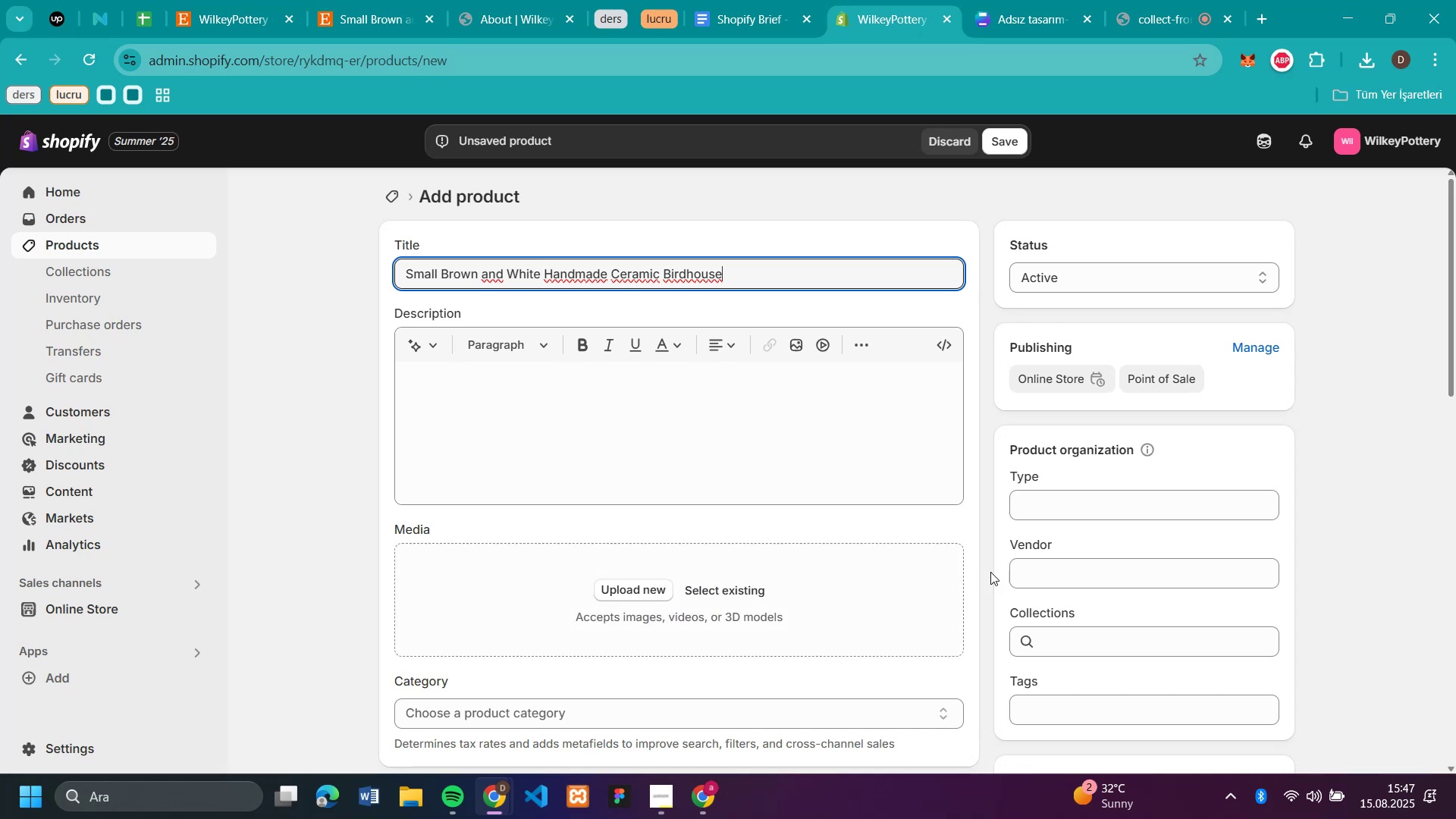 
left_click([1095, 635])
 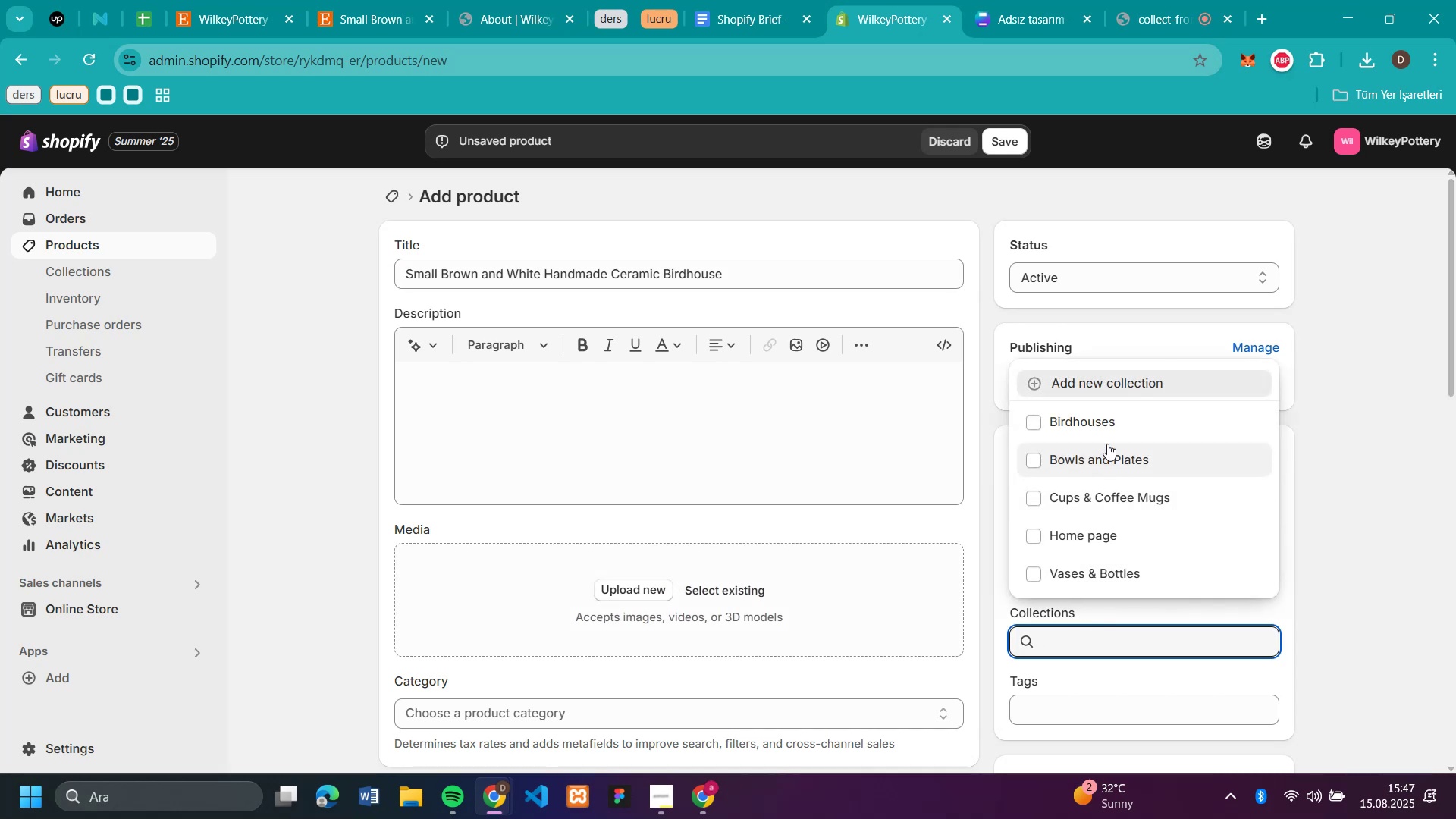 
left_click([1108, 427])
 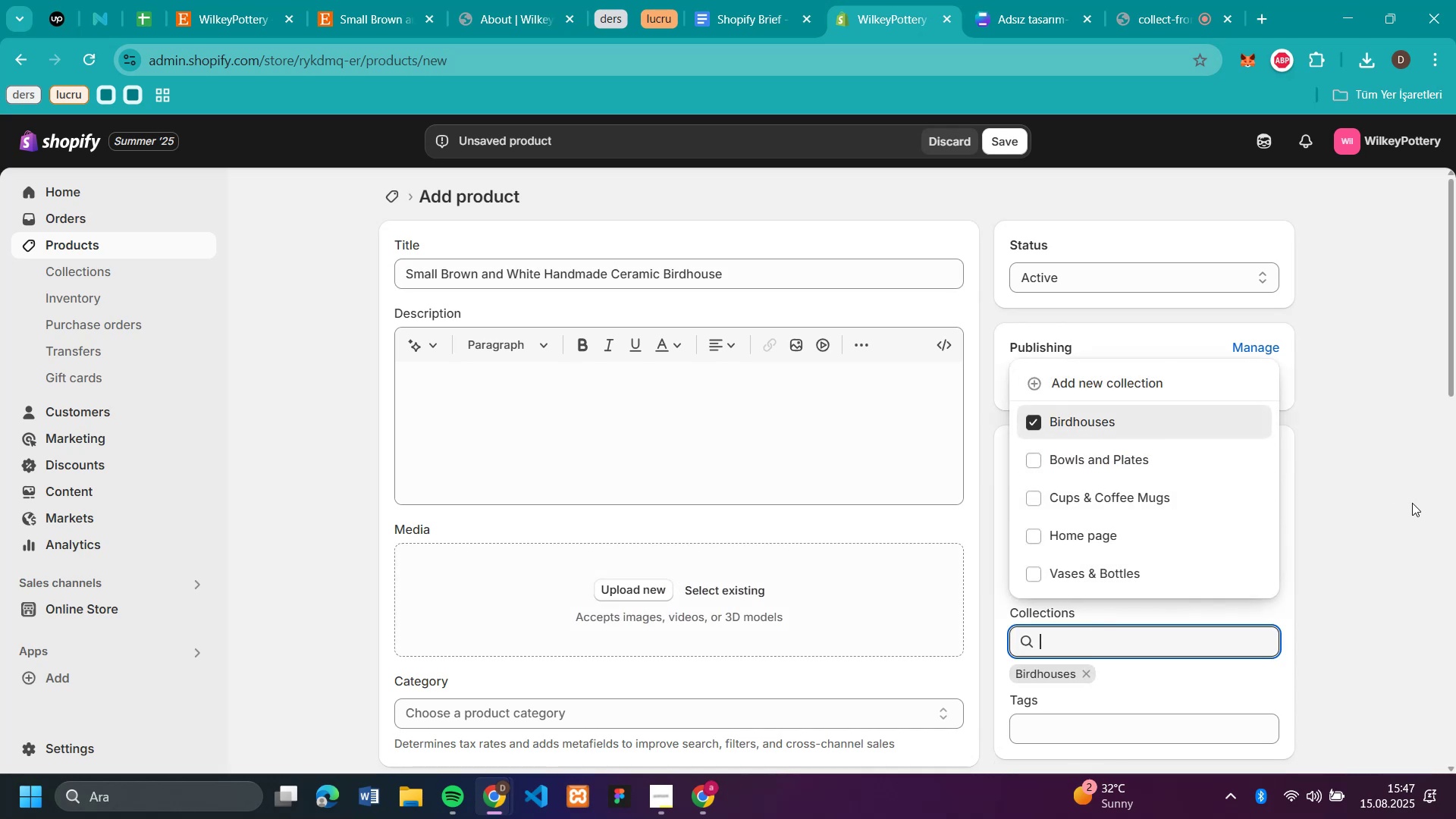 
left_click([1412, 503])
 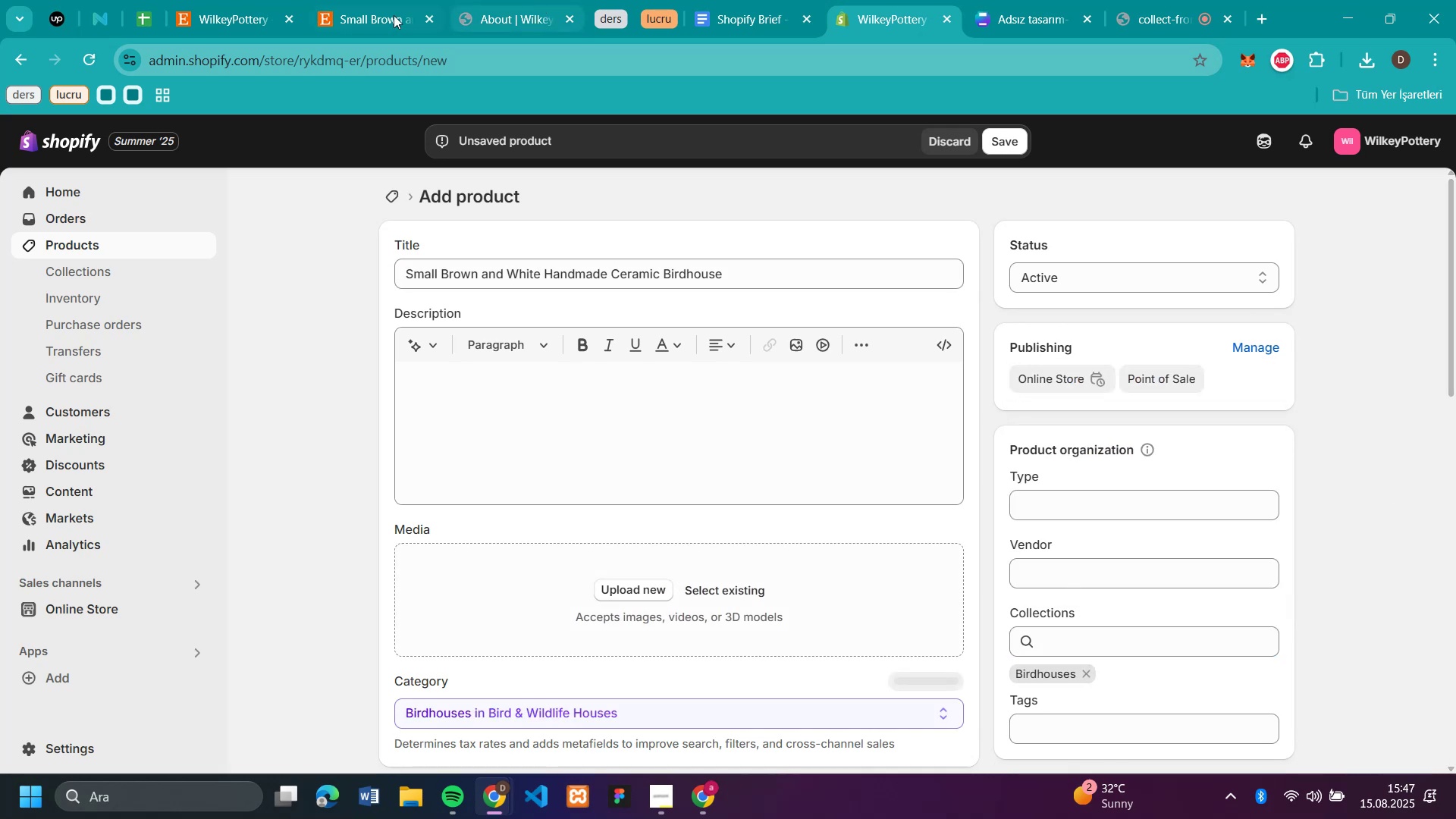 
left_click([366, 14])
 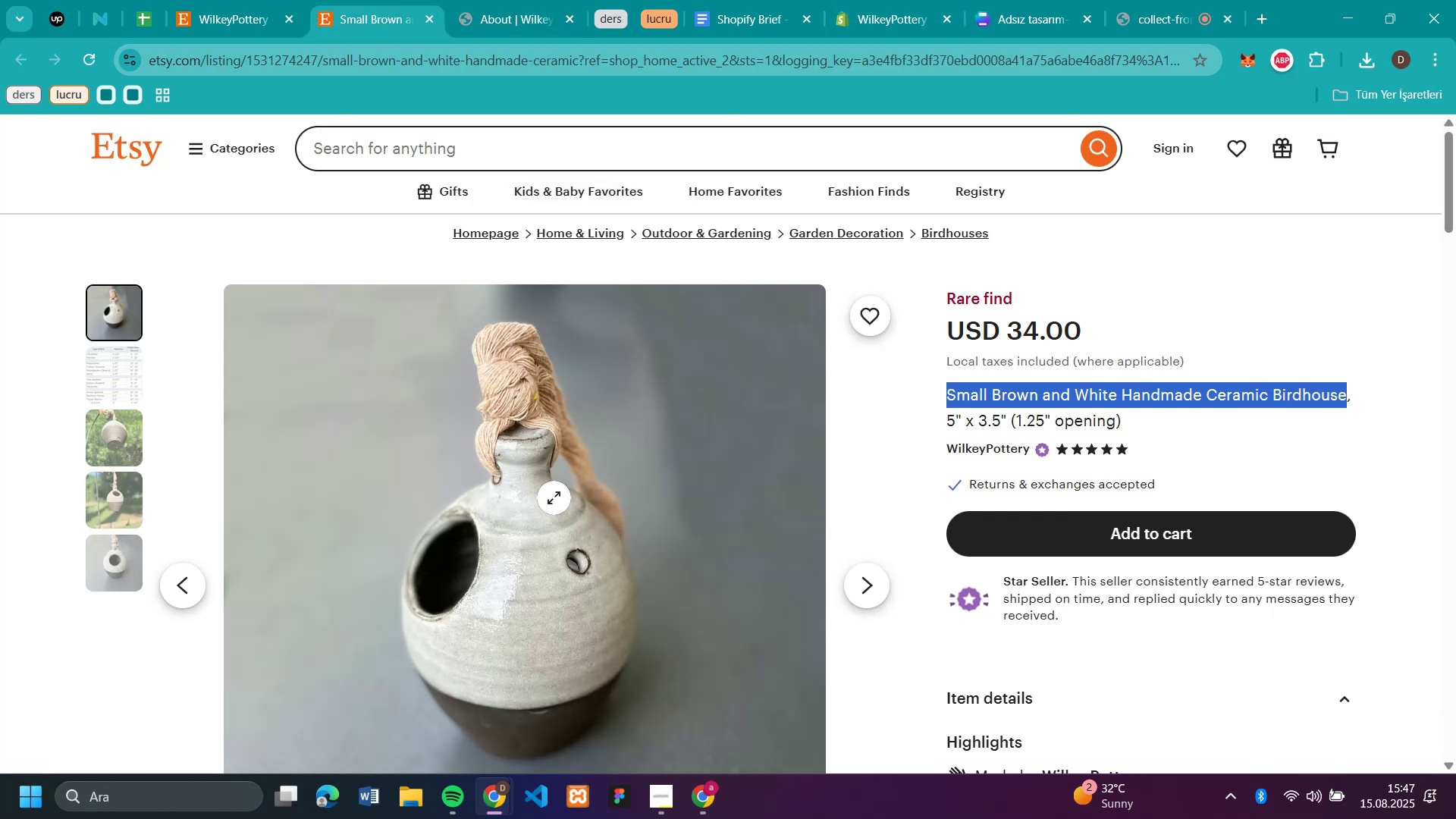 
right_click([553, 500])
 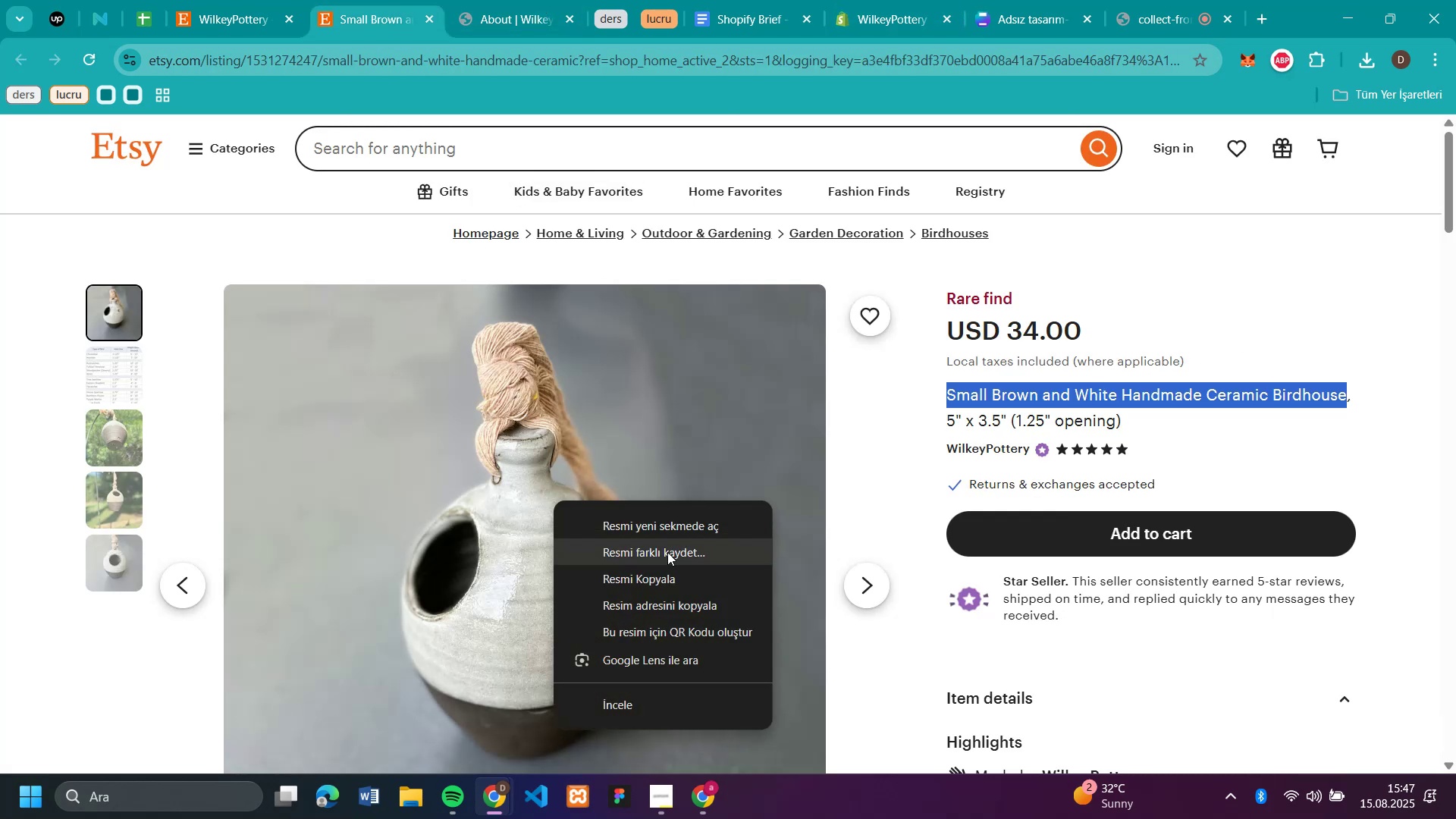 
left_click([667, 558])
 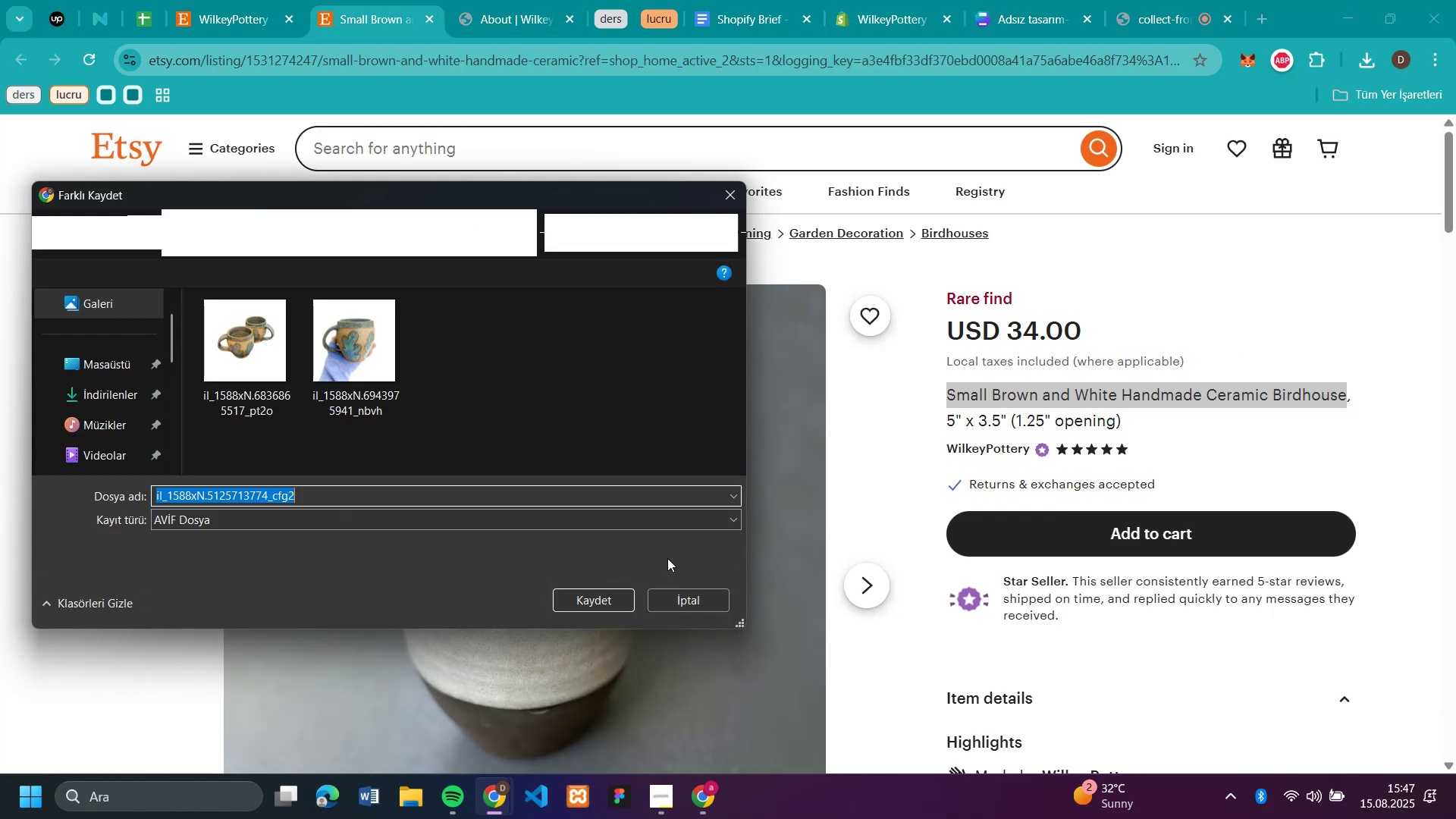 
key(Enter)
 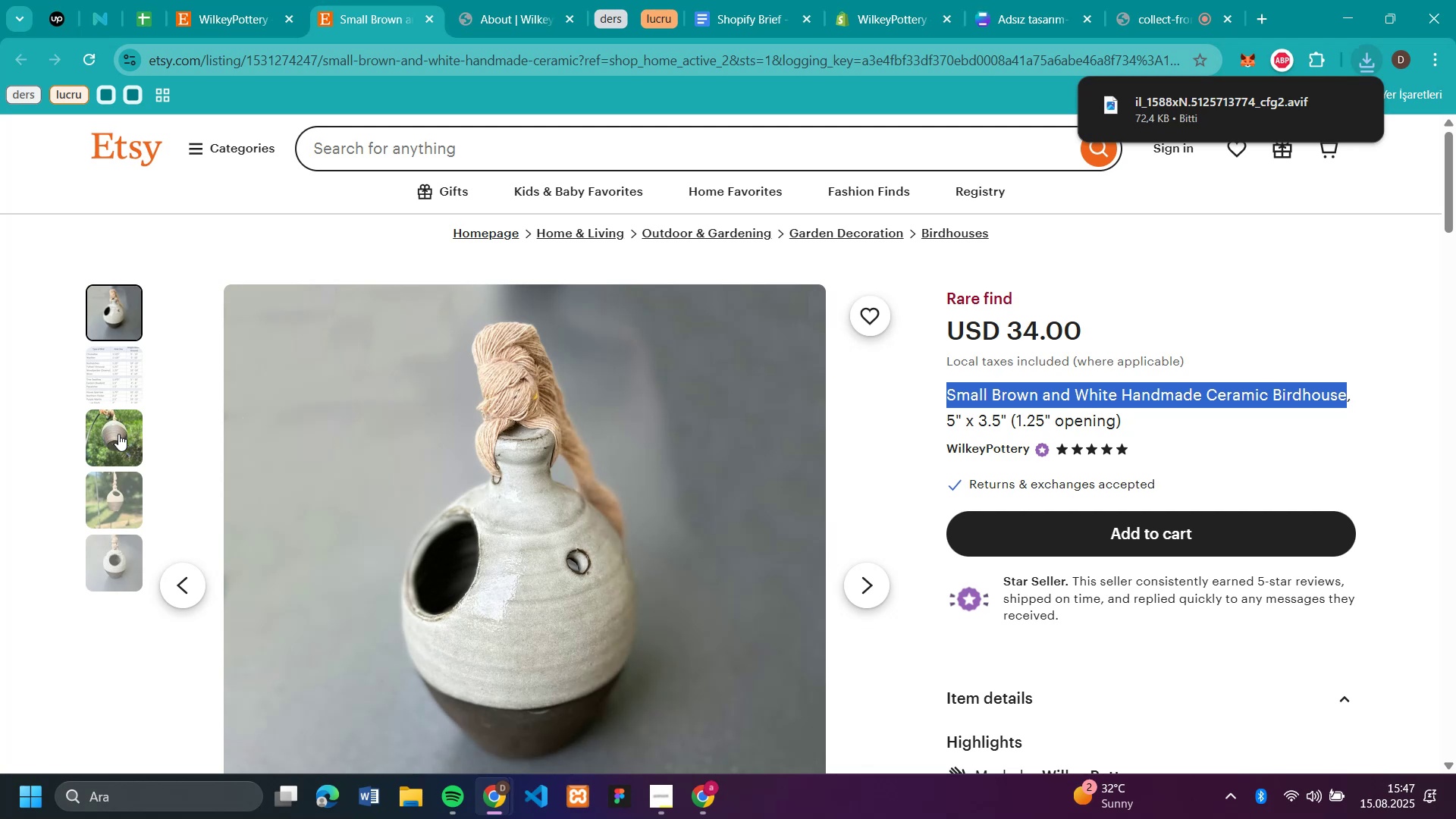 
wait(5.02)
 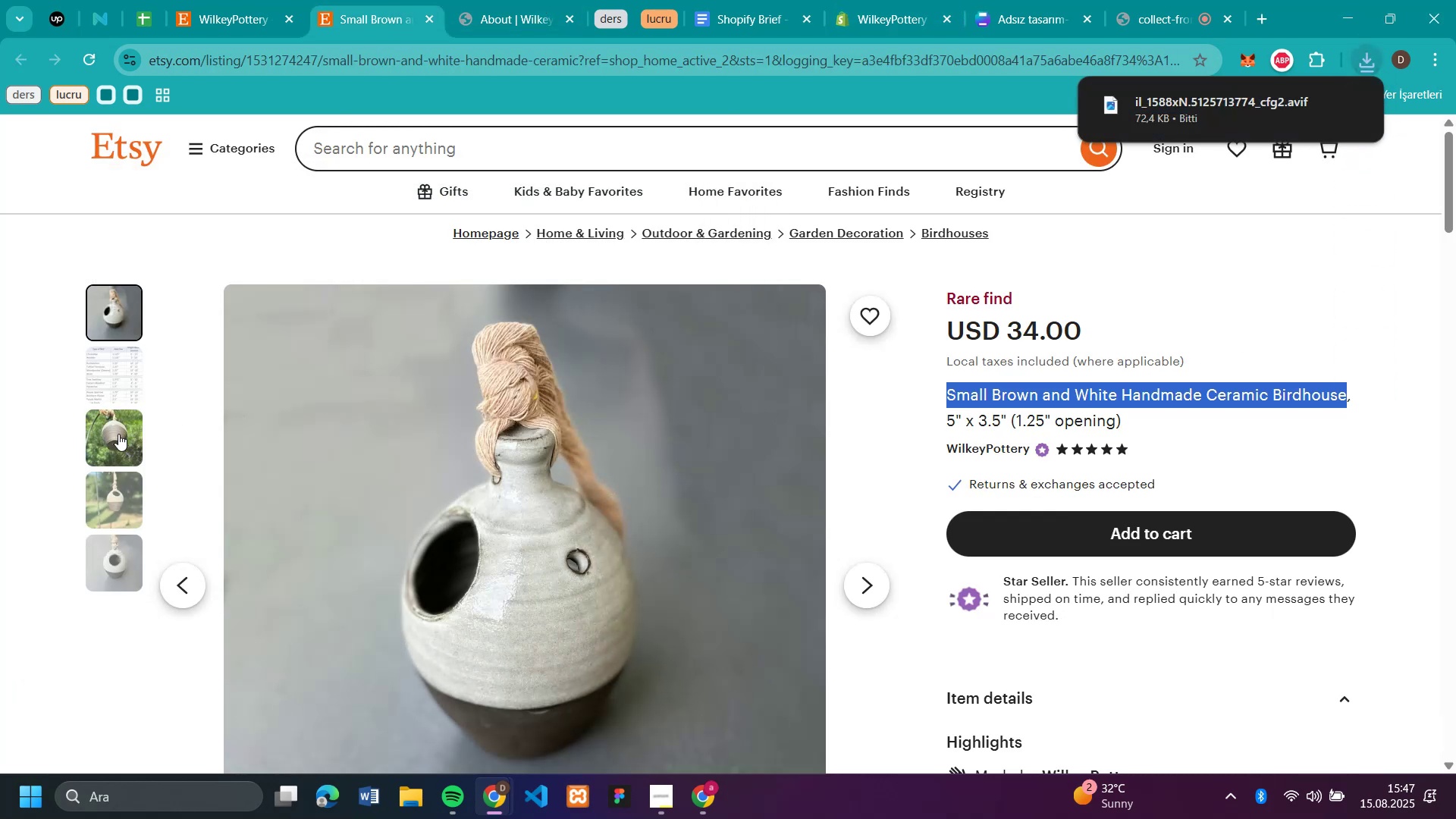 
left_click([118, 434])
 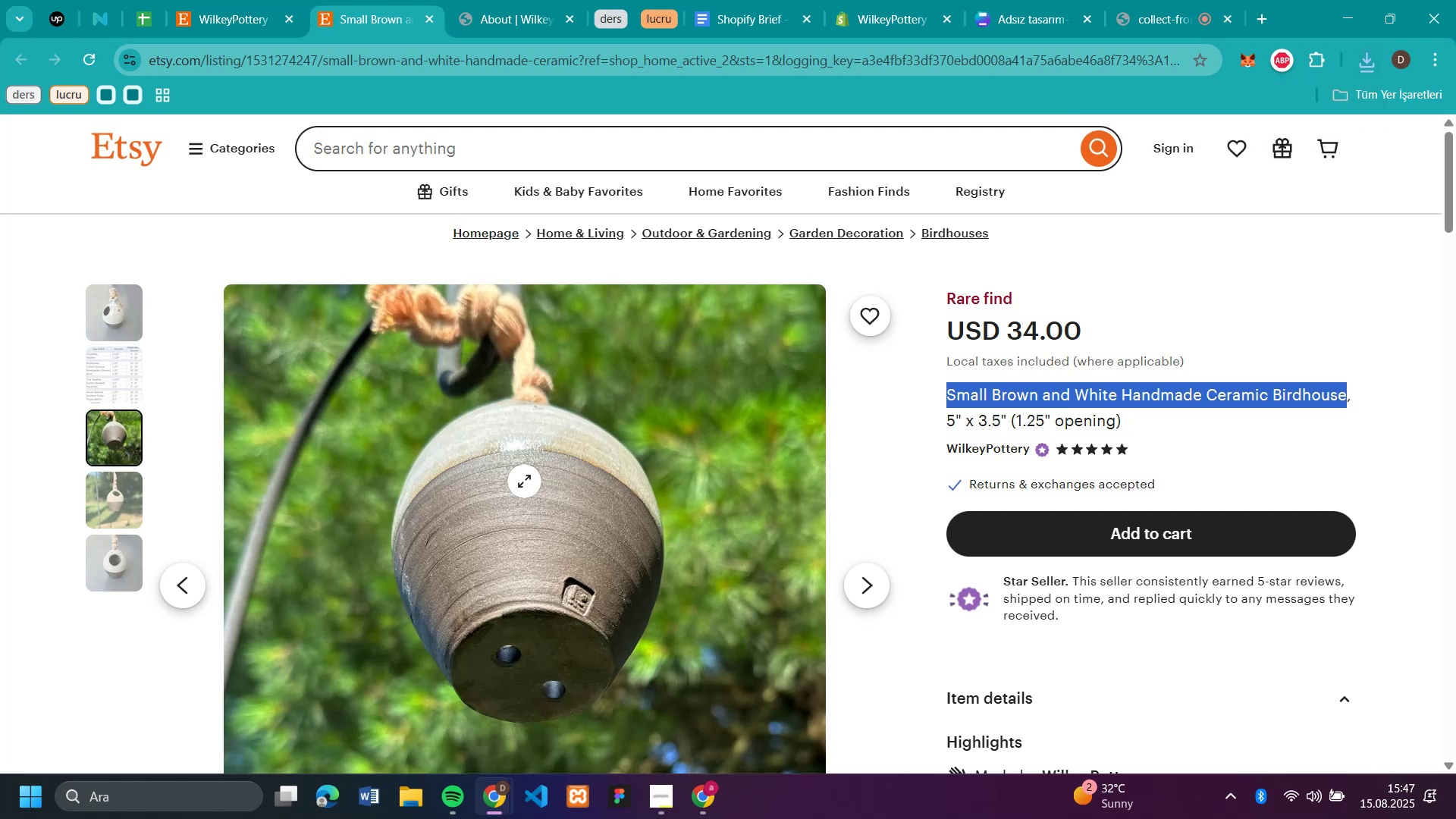 
right_click([524, 481])
 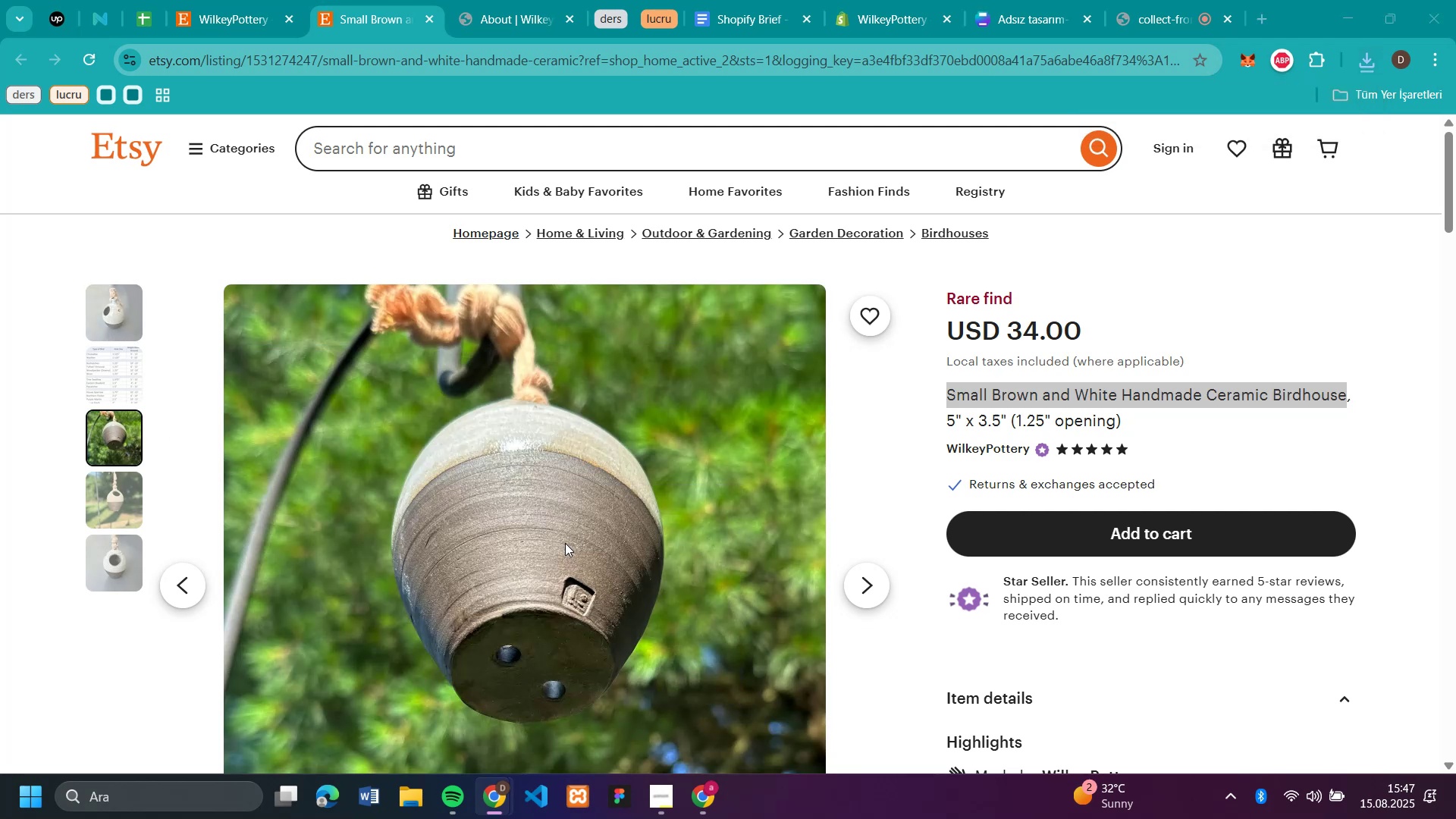 
key(Enter)
 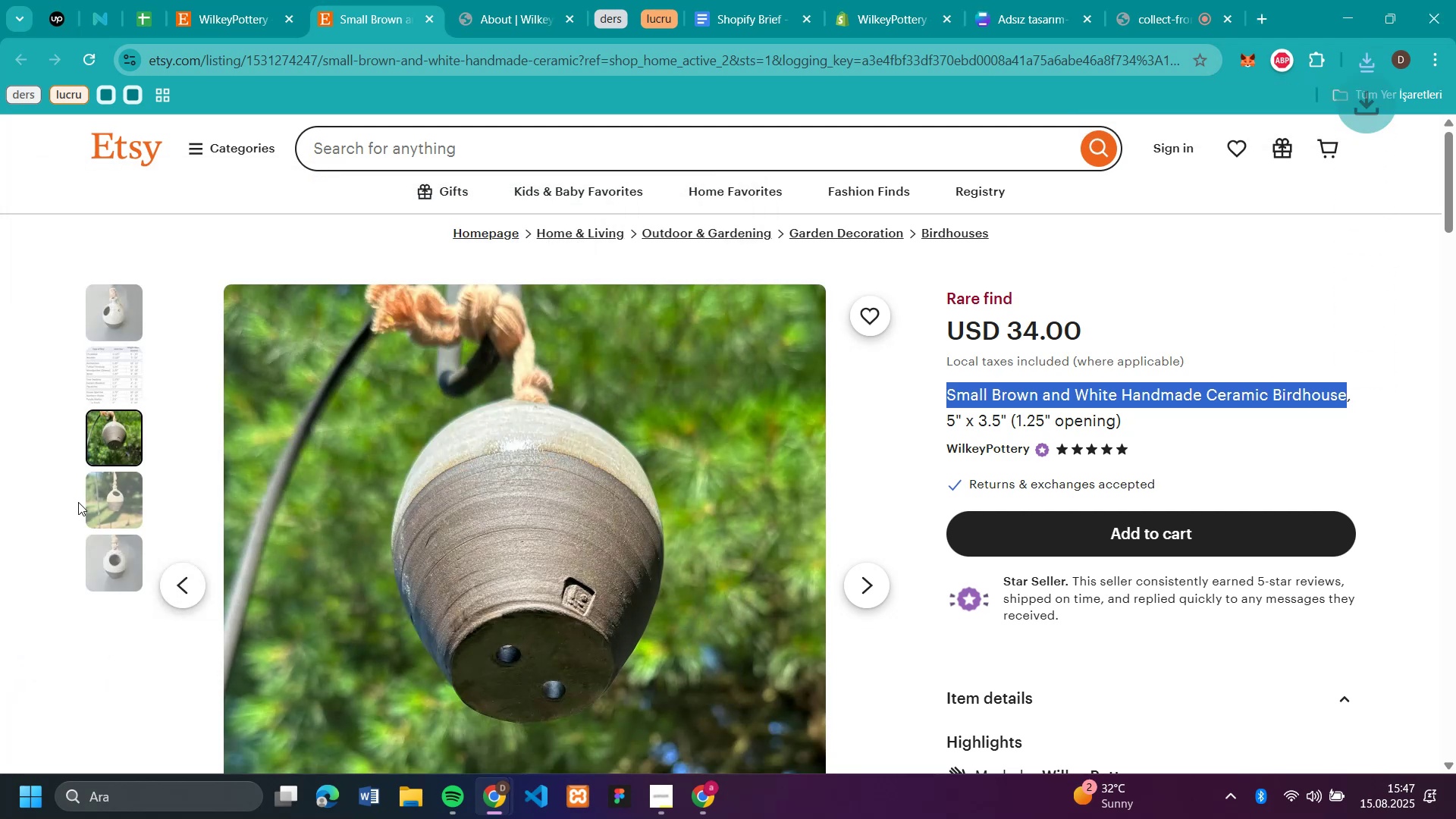 
left_click([137, 496])
 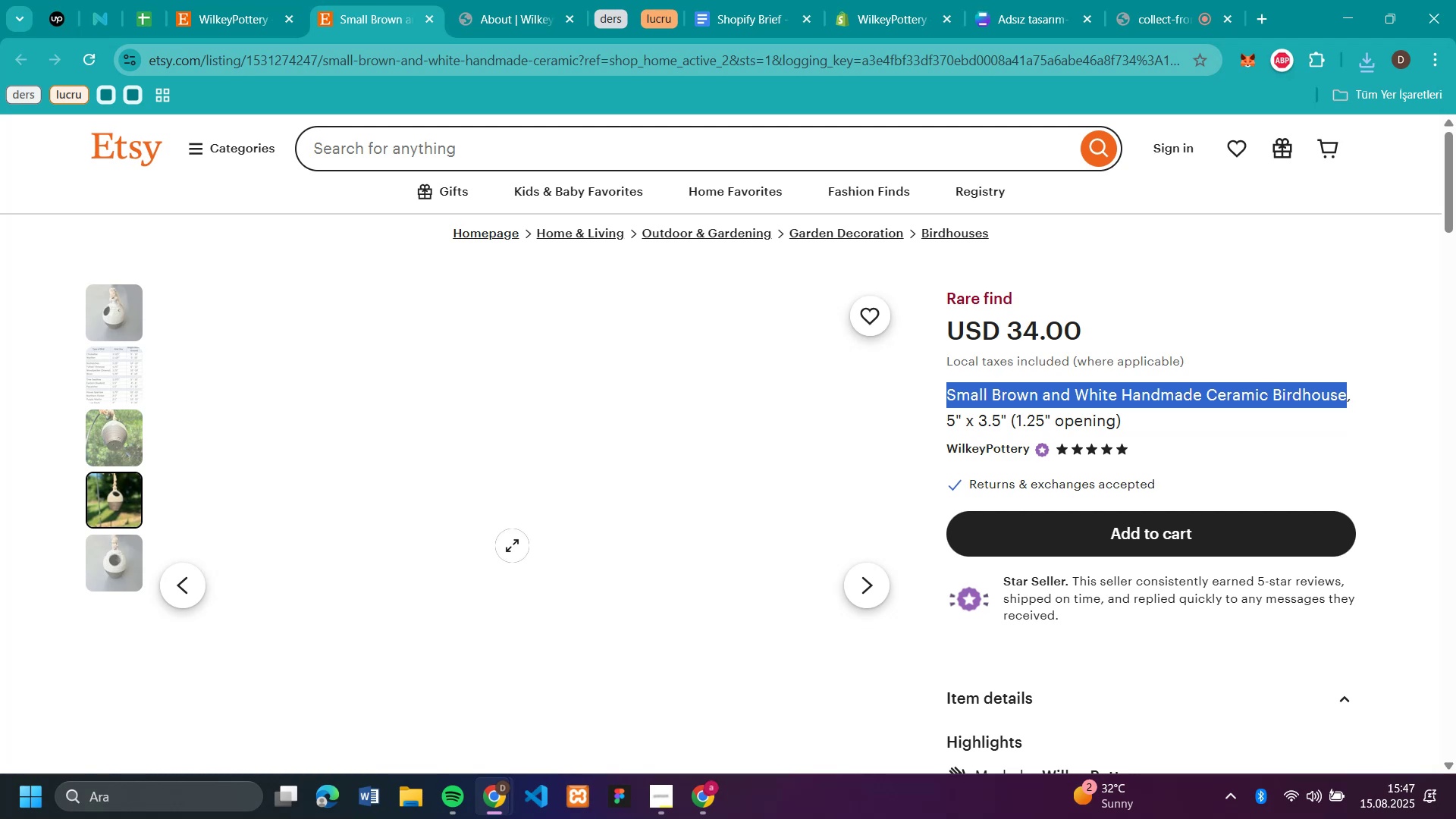 
wait(5.4)
 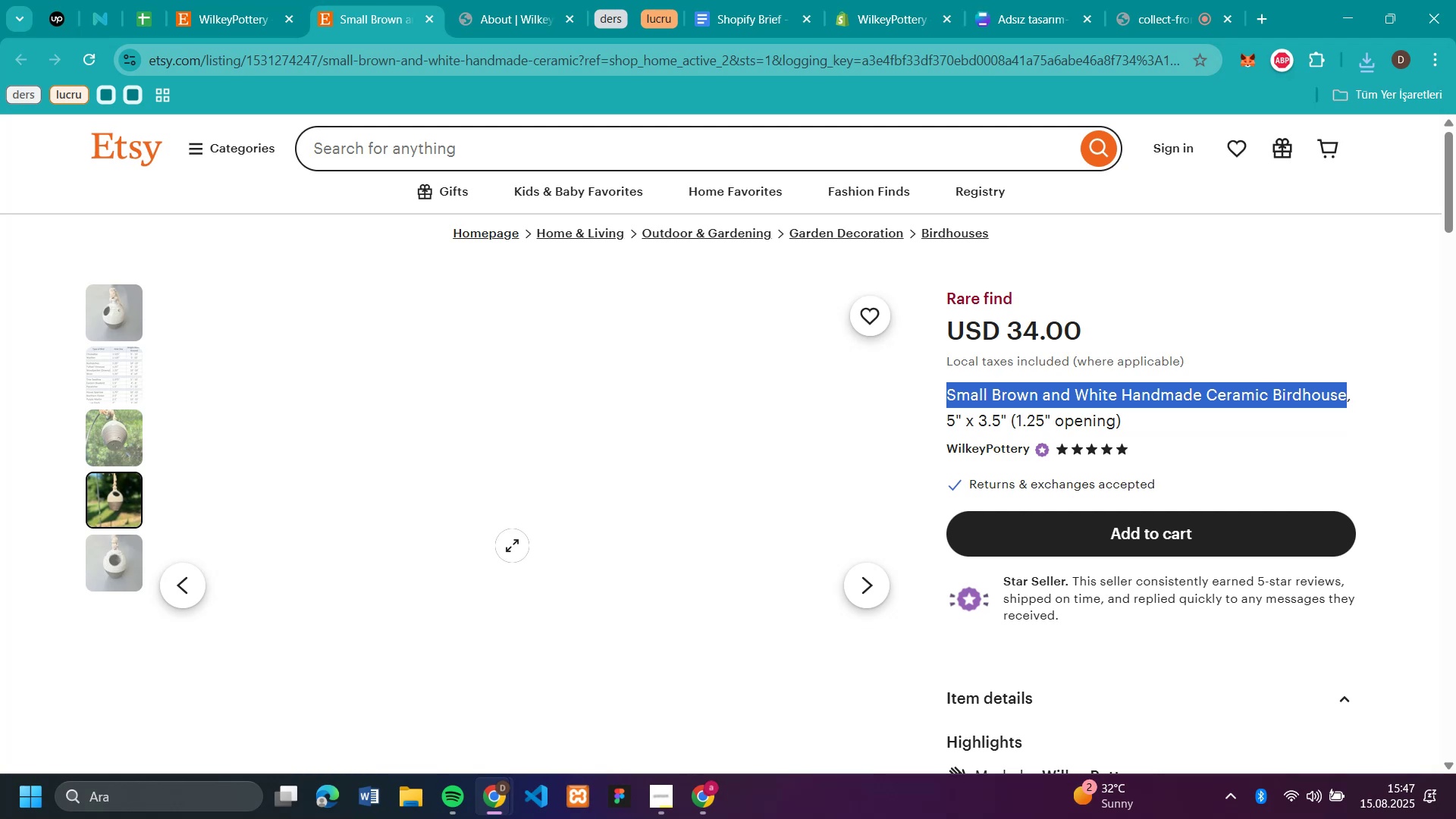 
right_click([512, 545])
 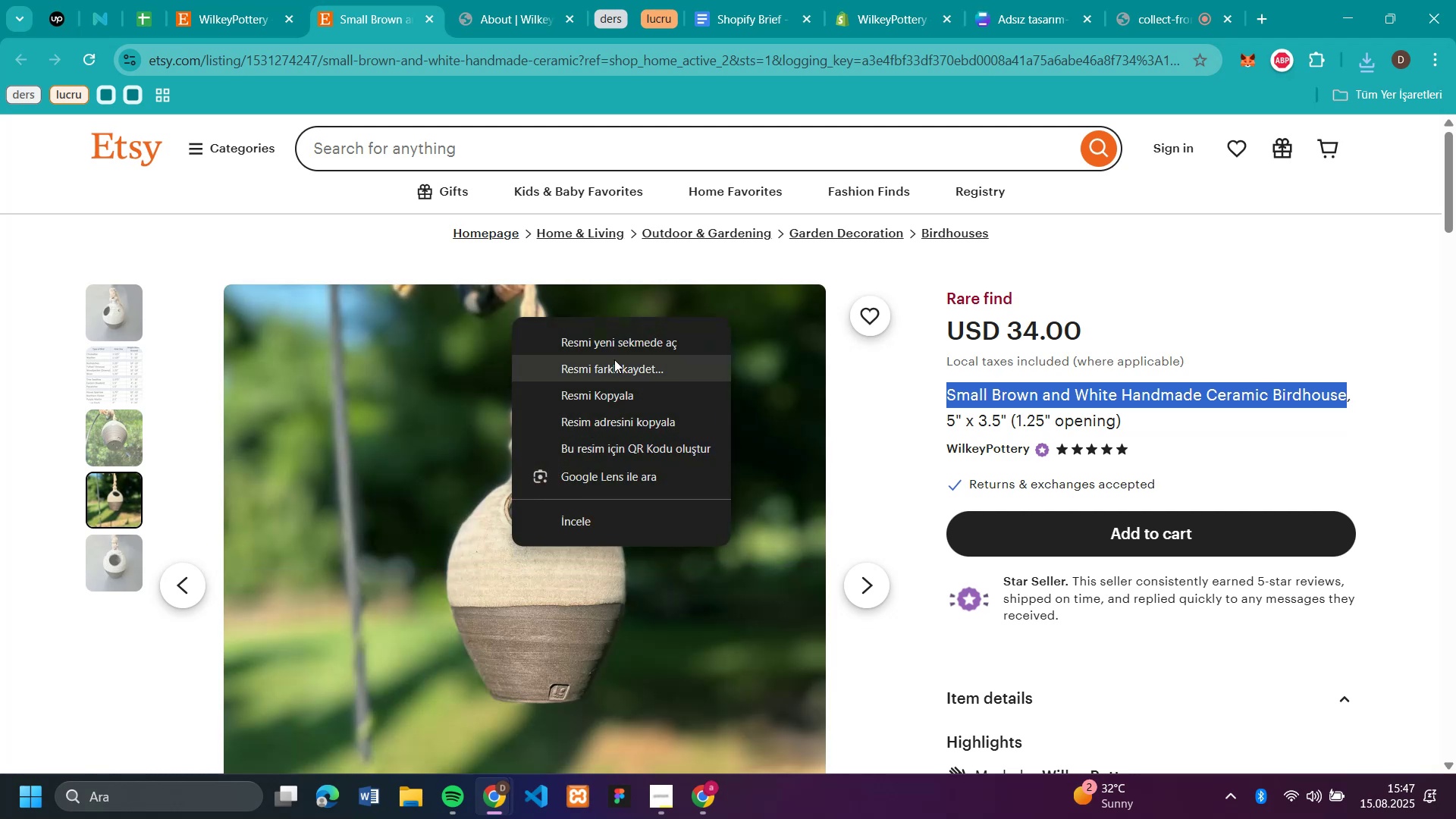 
left_click([614, 359])
 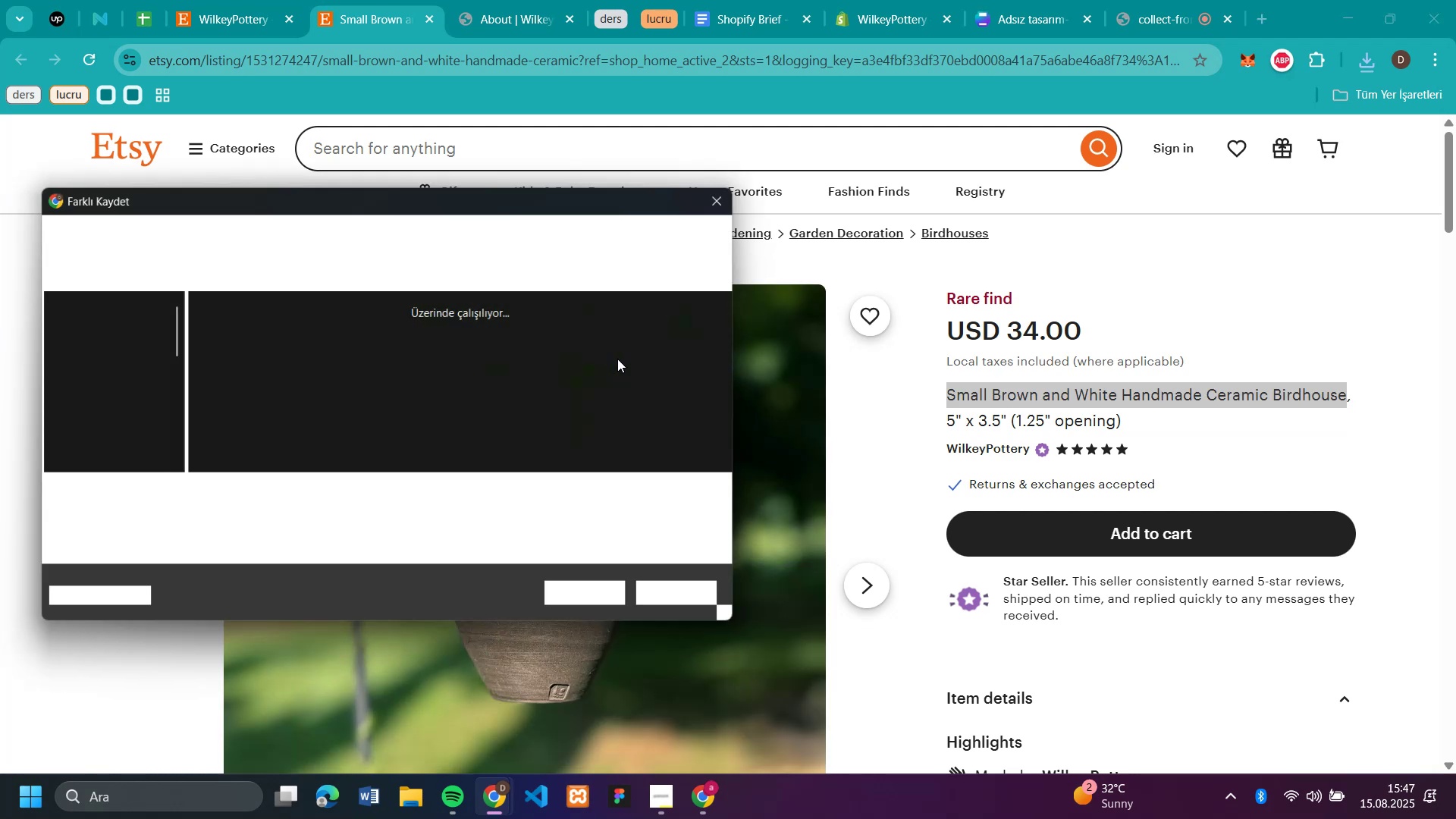 
key(Enter)
 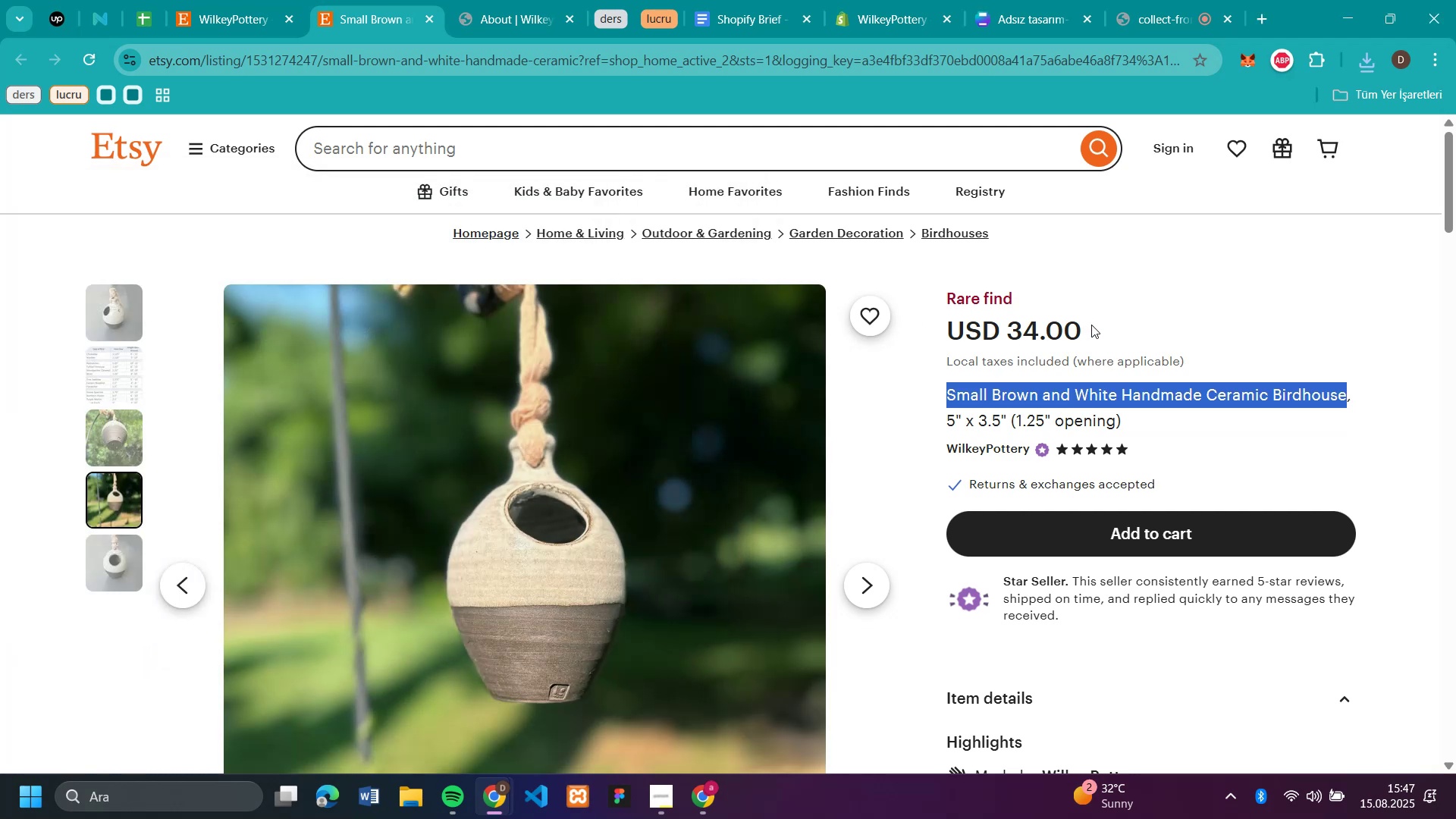 
left_click_drag(start_coordinate=[1096, 327], to_coordinate=[1009, 337])
 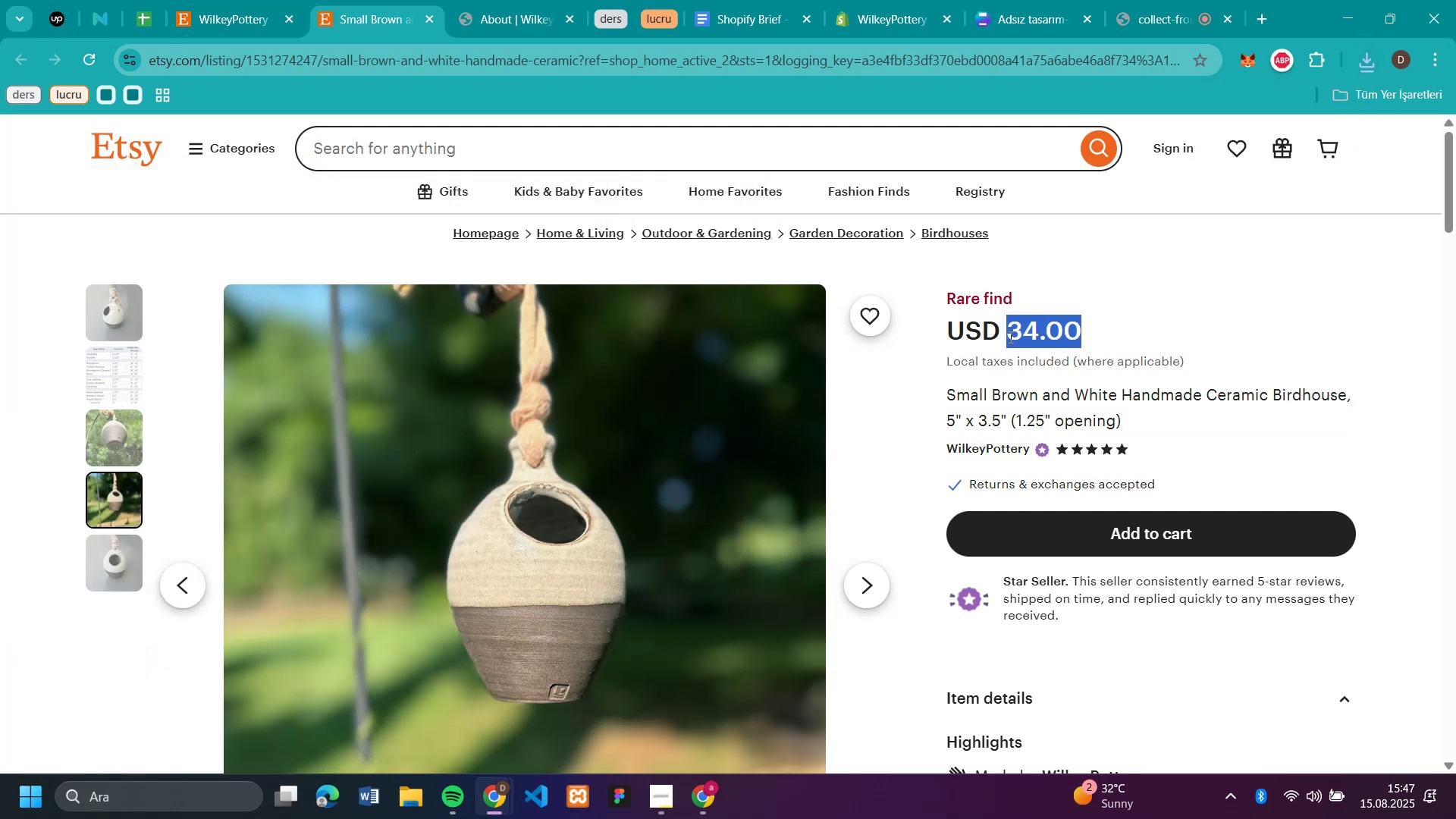 
key(Control+C)
 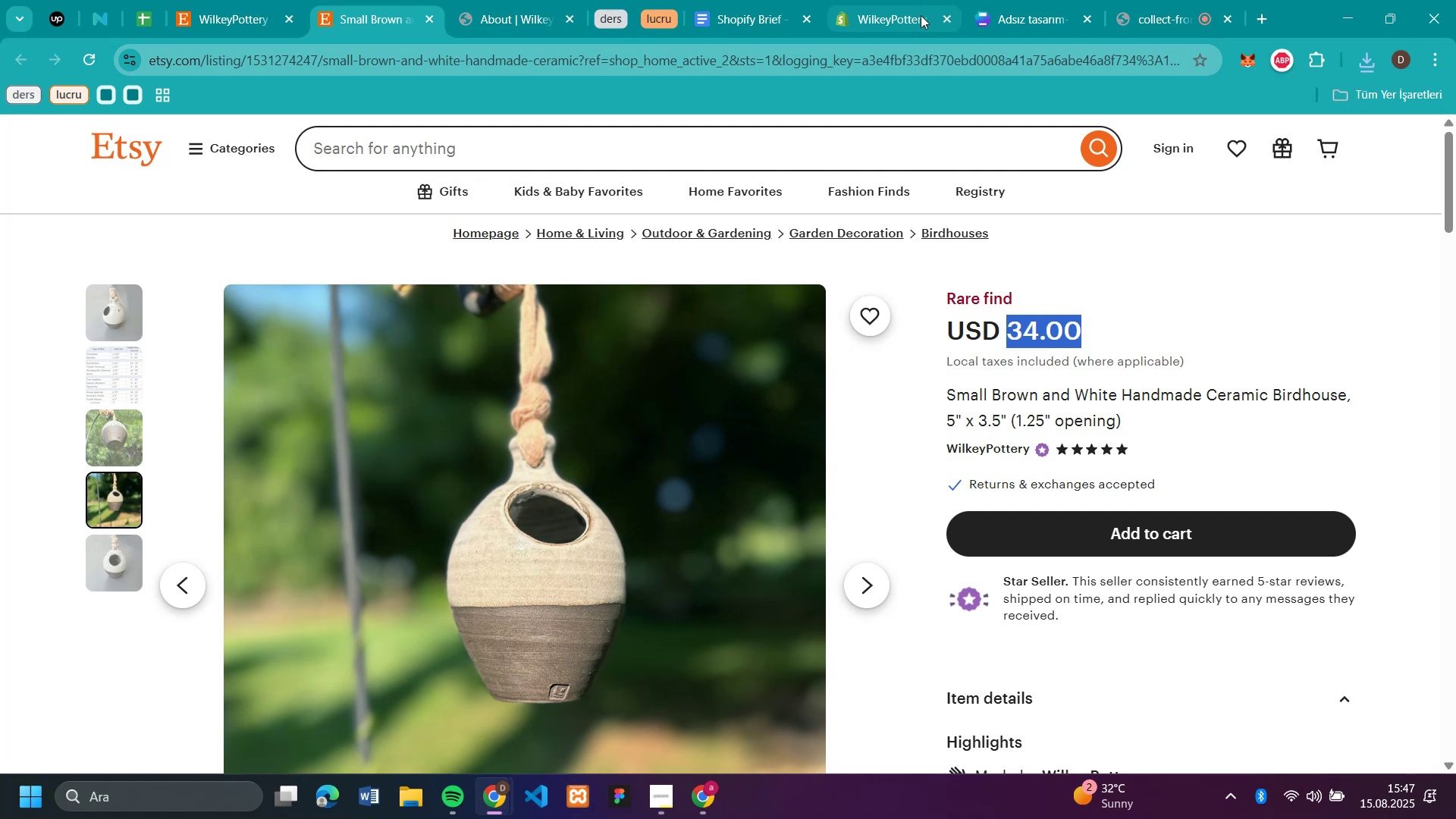 
left_click([864, 13])
 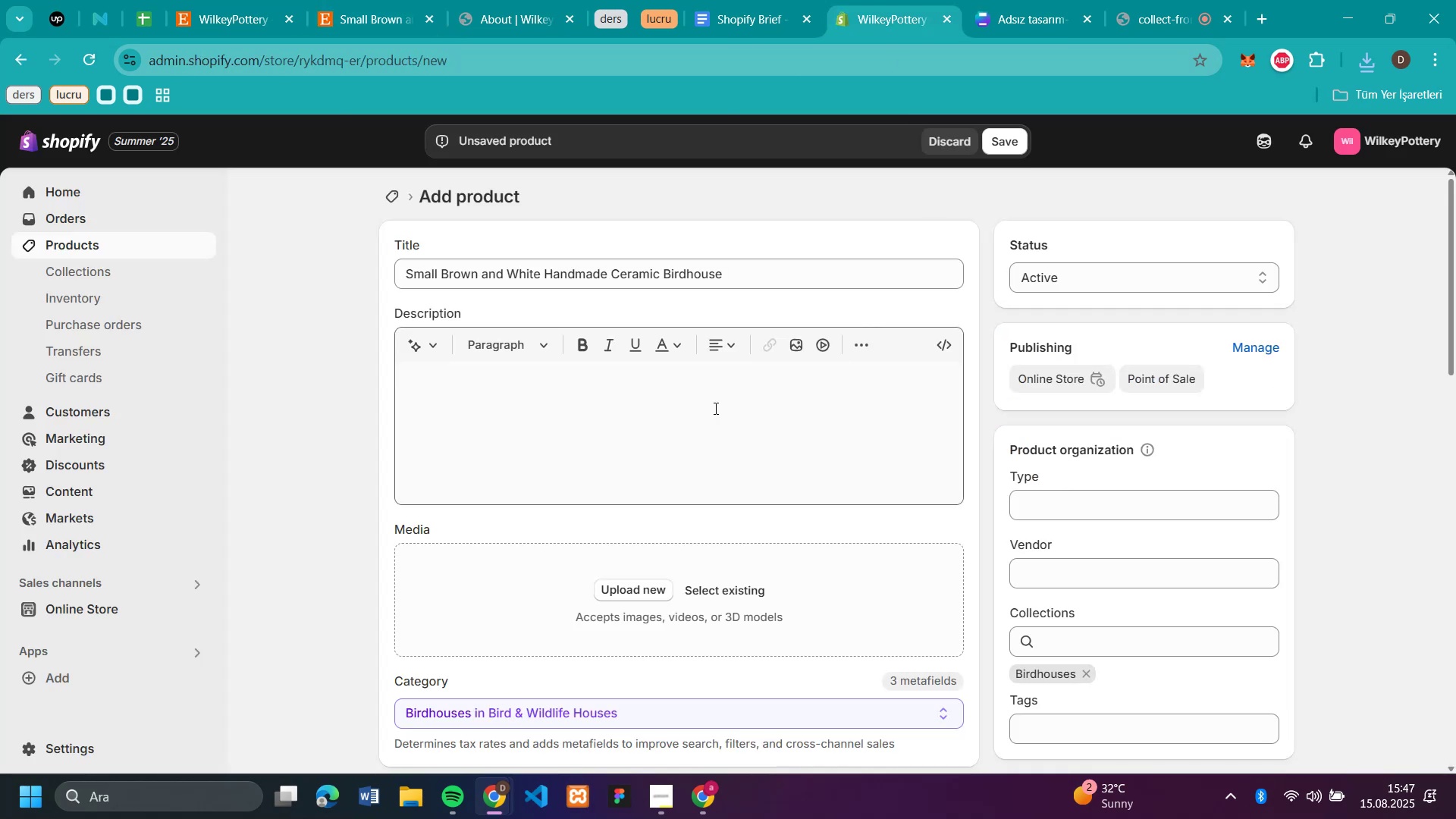 
scroll: coordinate [528, 461], scroll_direction: down, amount: 3.0
 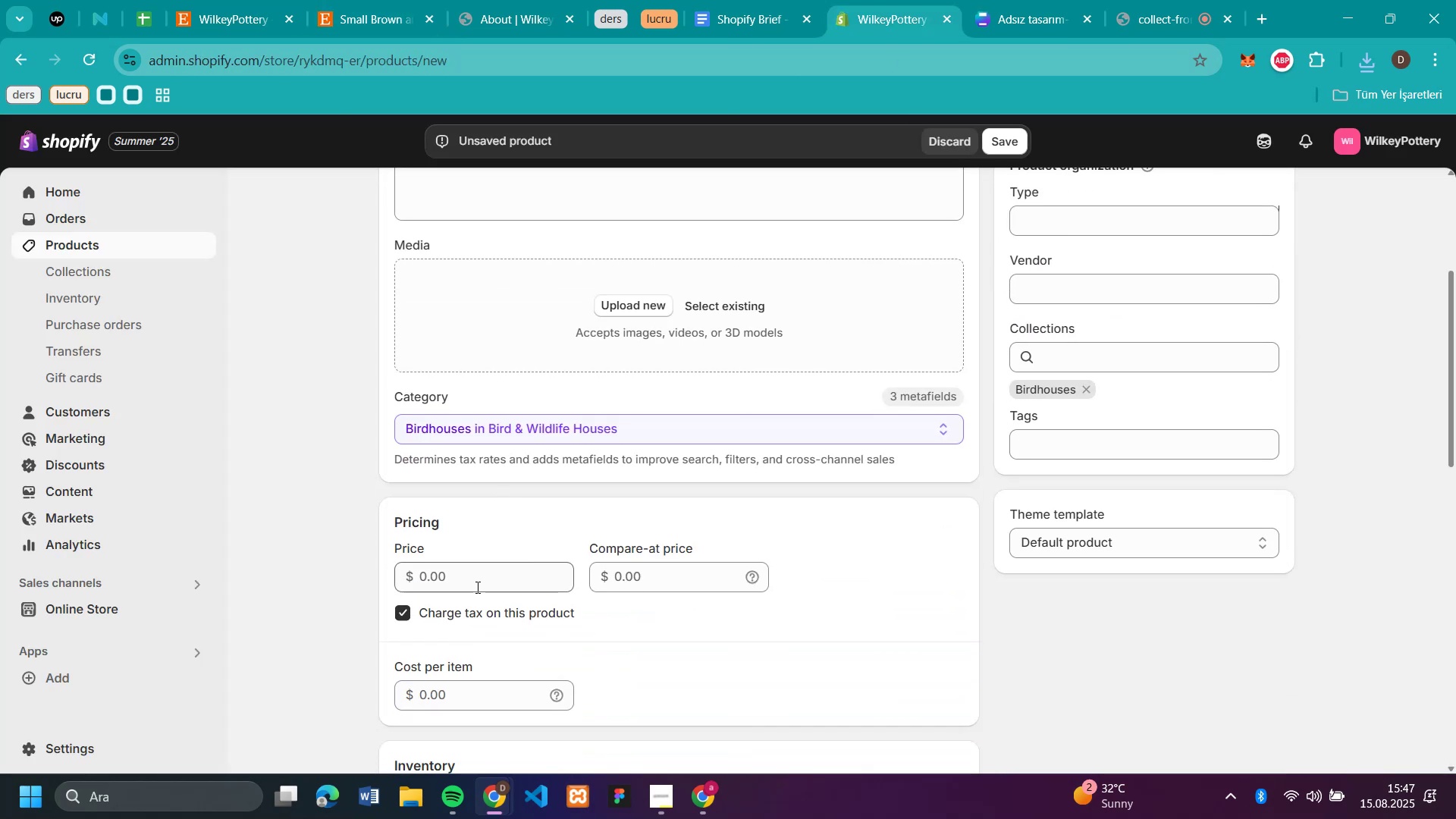 
key(Control+V)
 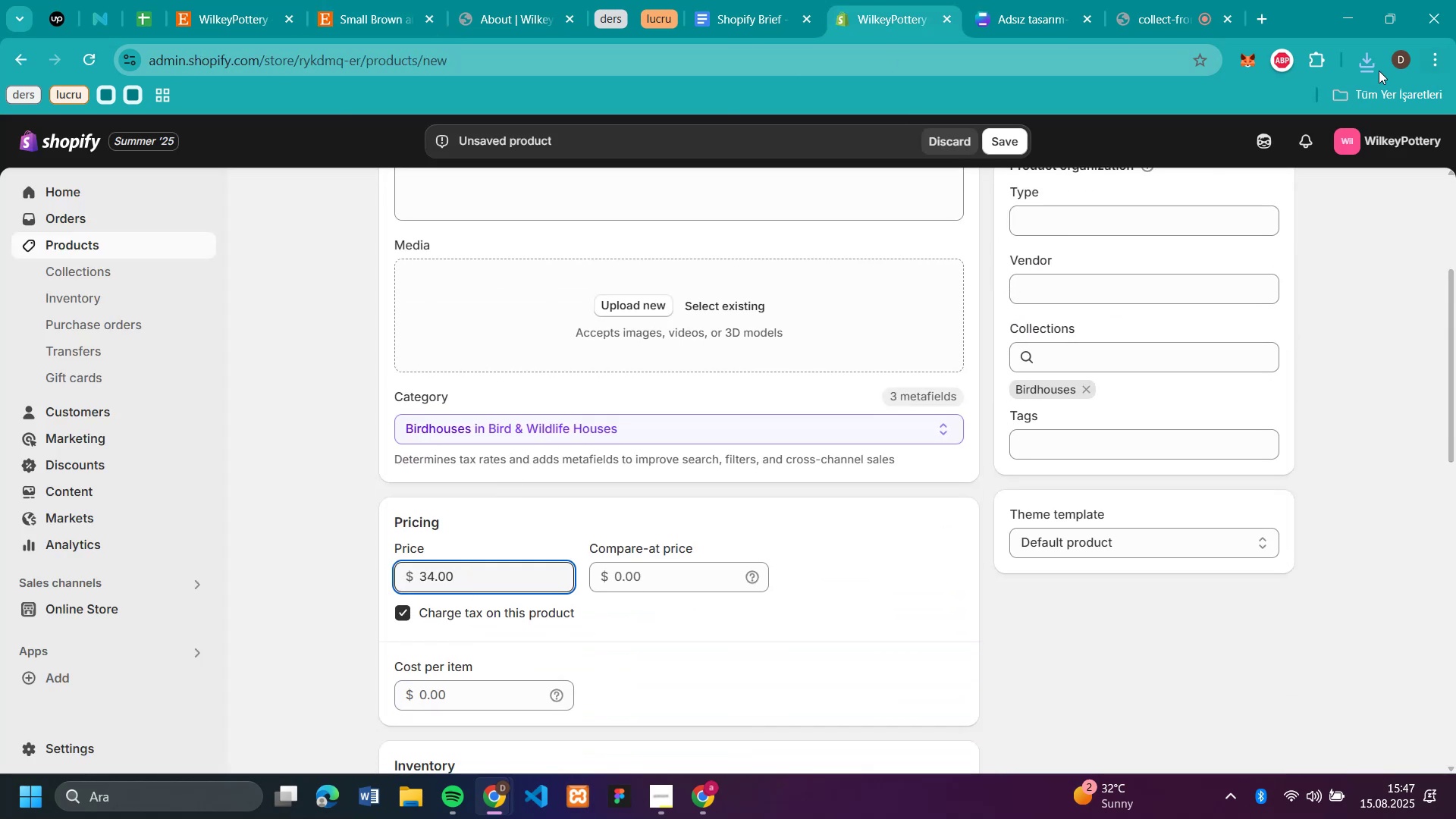 
left_click([1377, 69])
 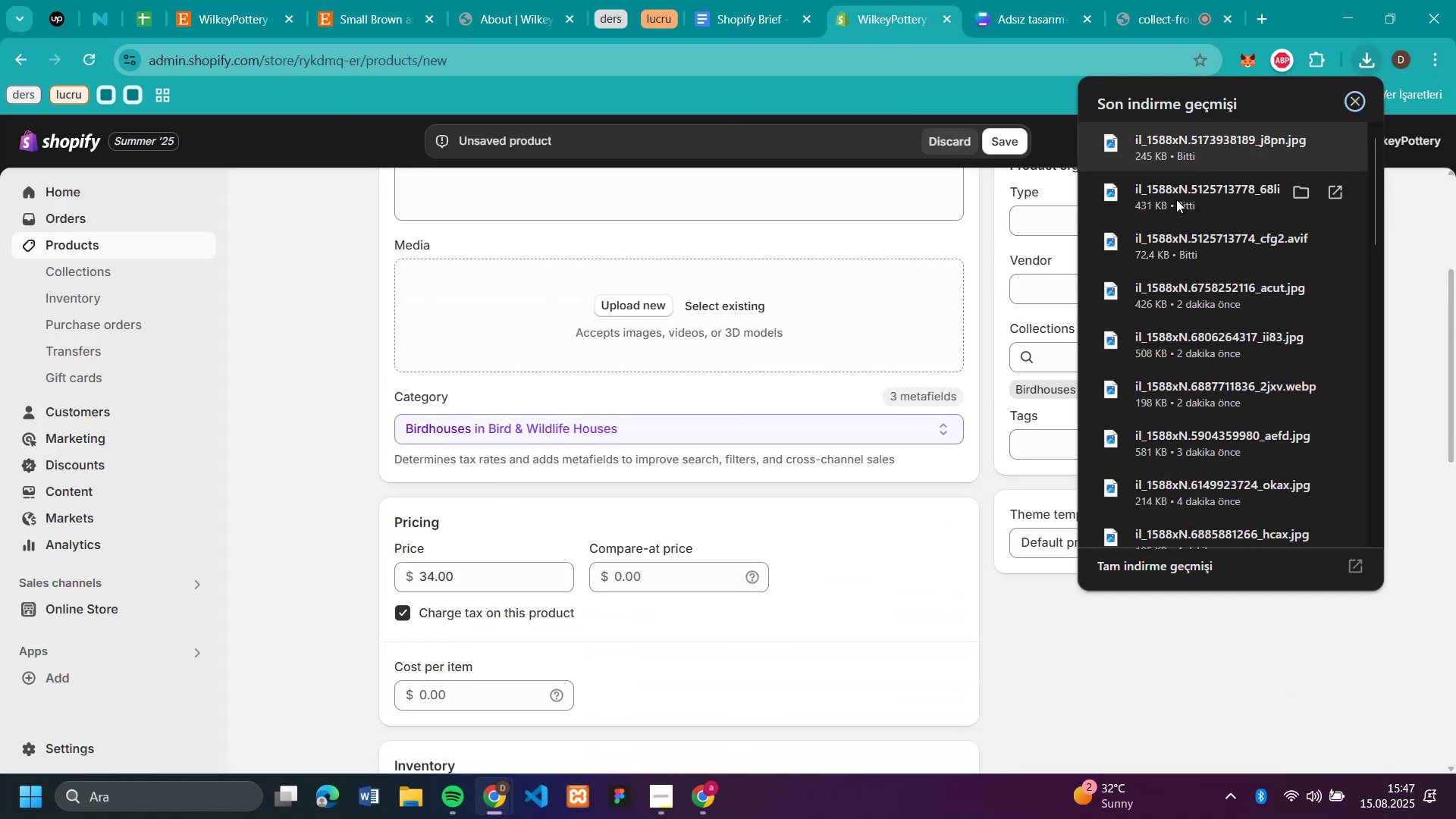 
left_click_drag(start_coordinate=[1141, 251], to_coordinate=[760, 317])
 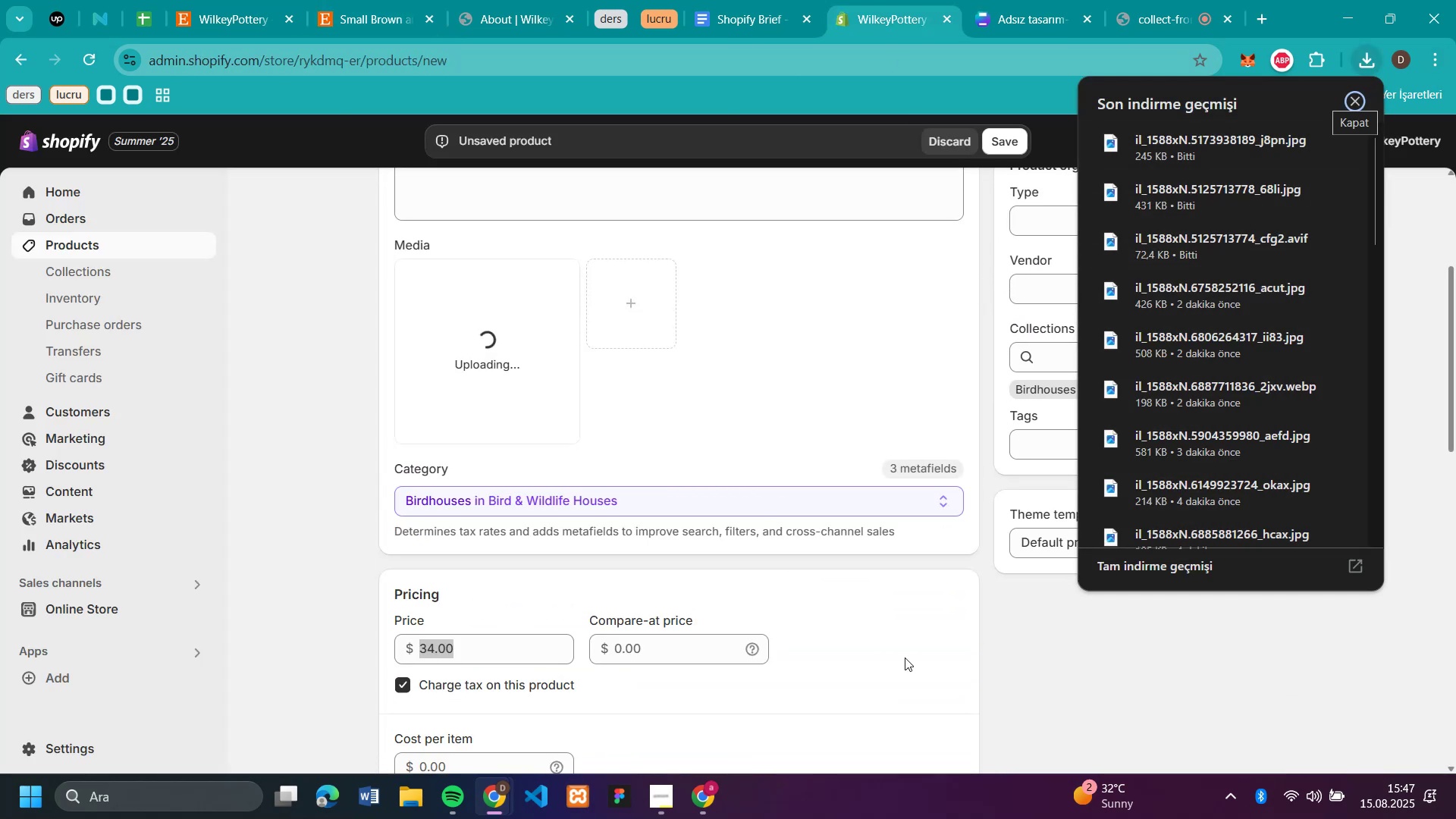 
left_click([905, 657])
 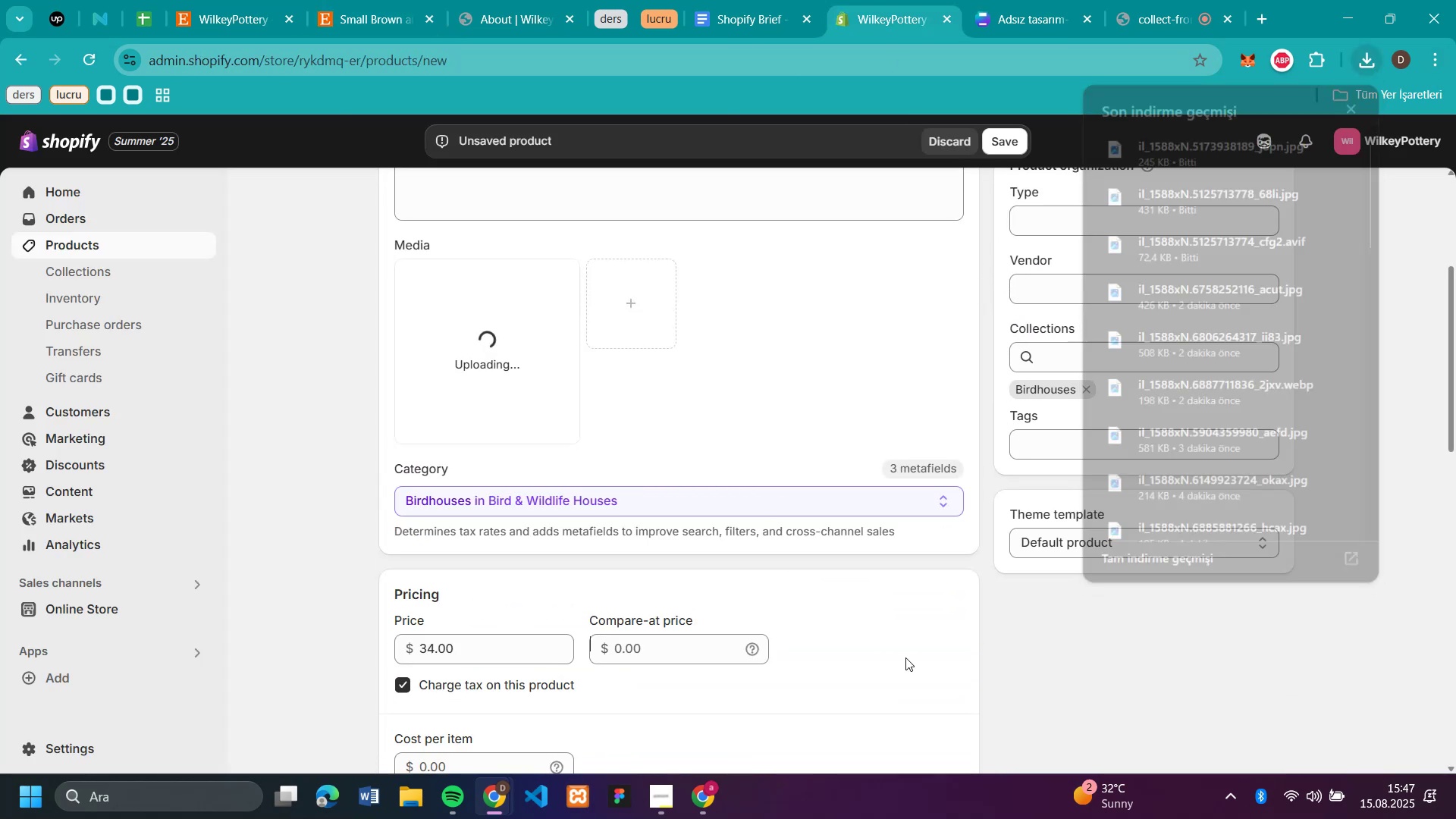 
scroll: coordinate [912, 656], scroll_direction: down, amount: 3.0
 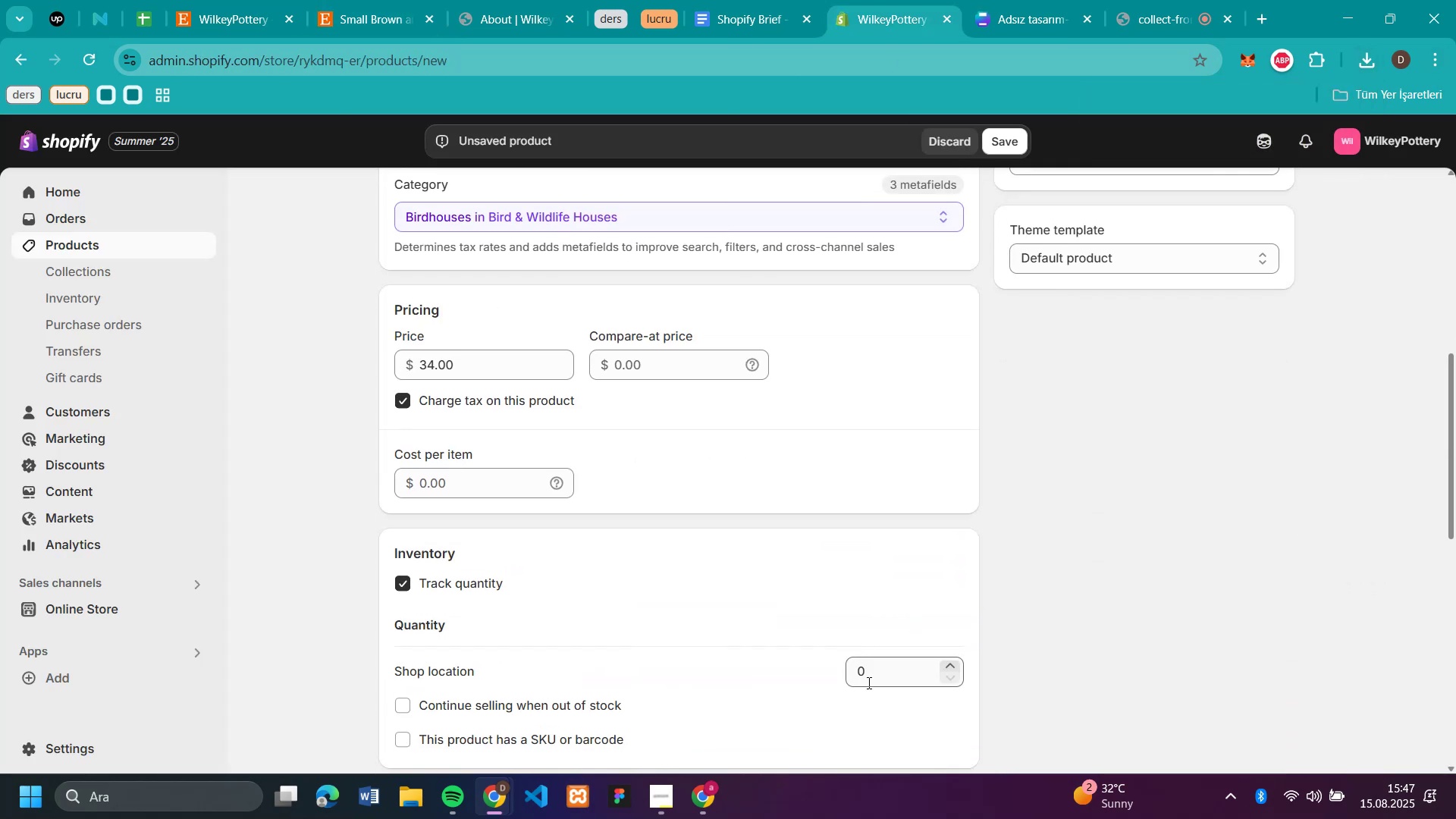 
left_click([869, 678])
 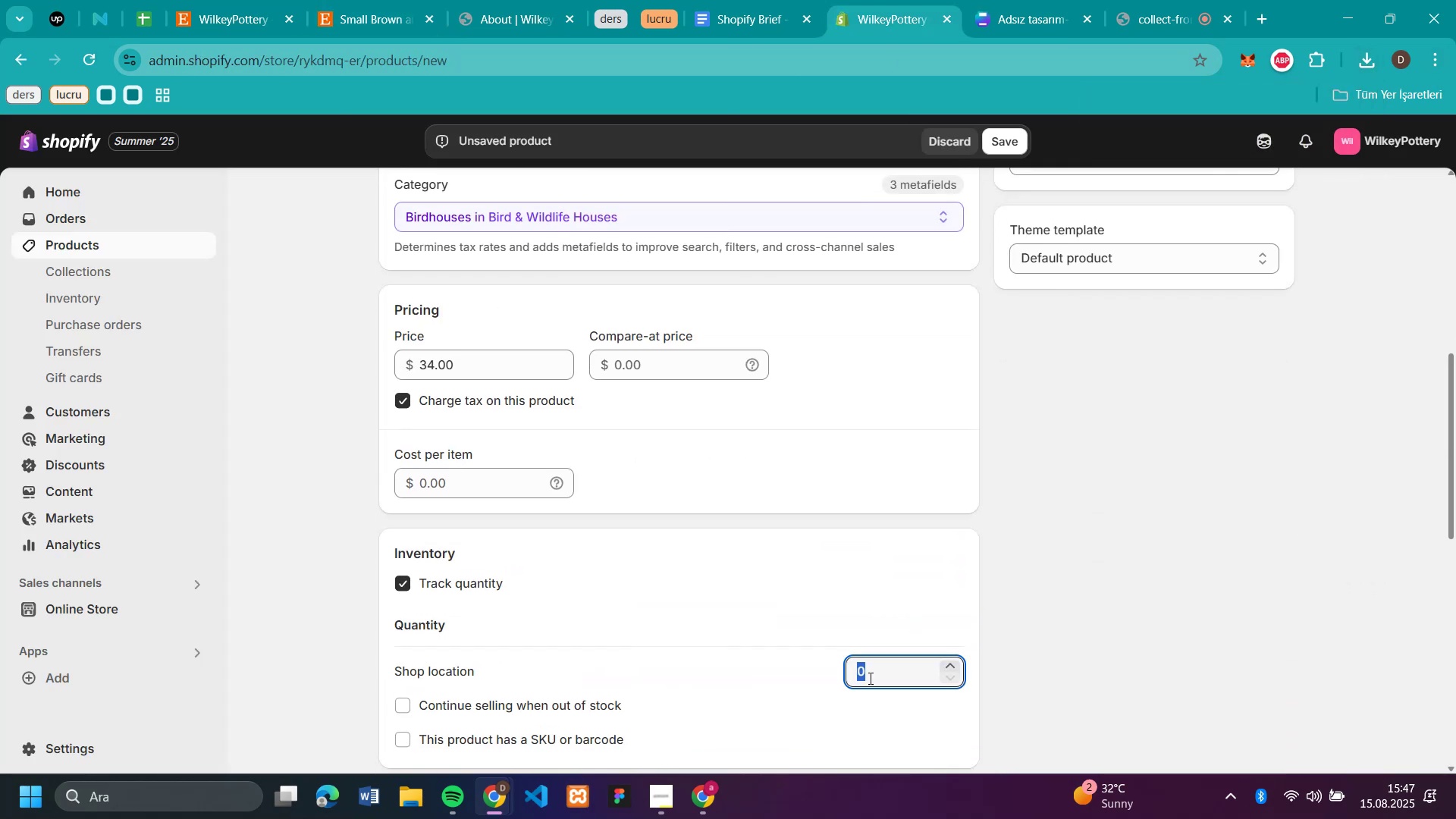 
type(50)
 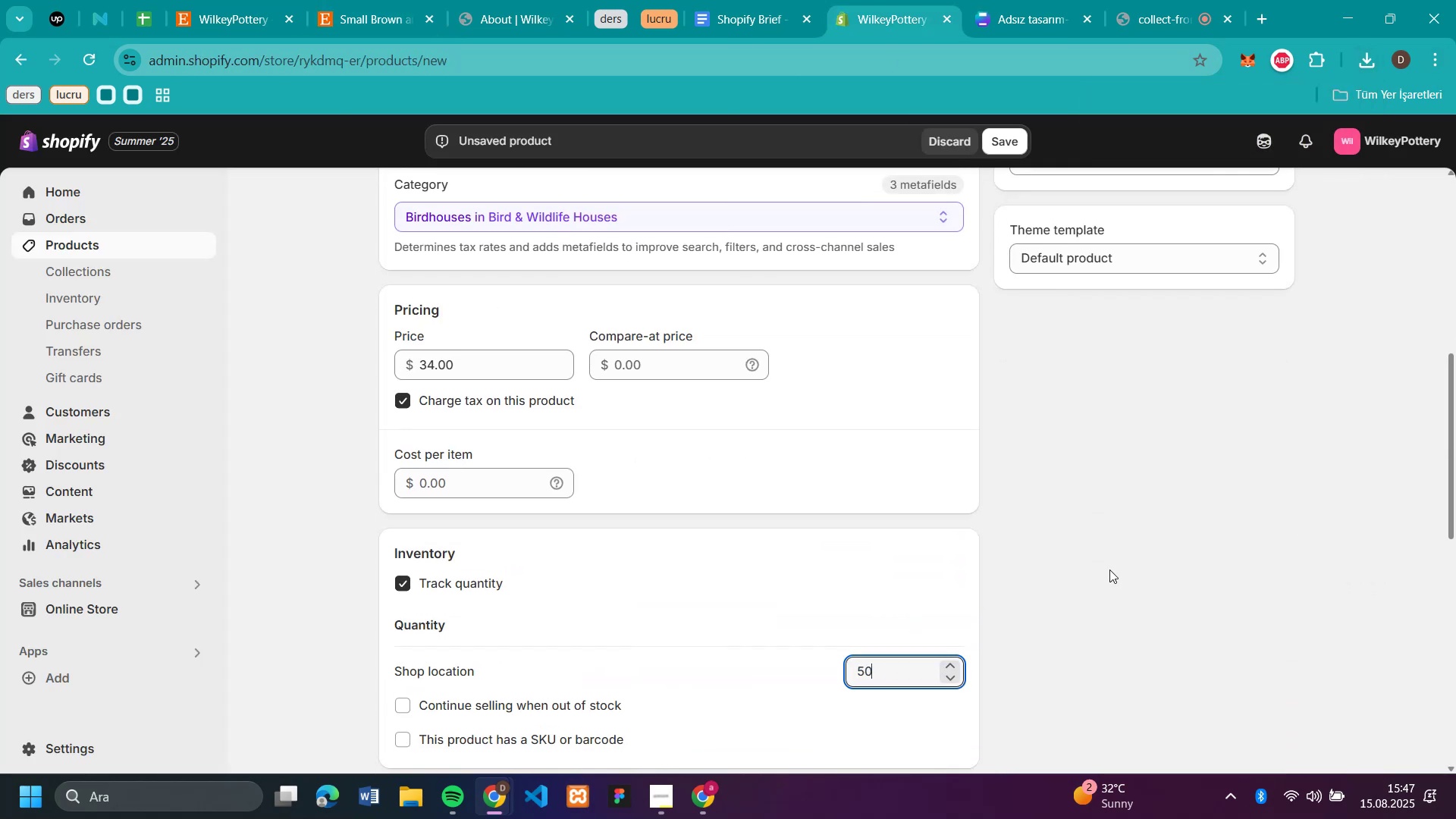 
left_click([1110, 569])
 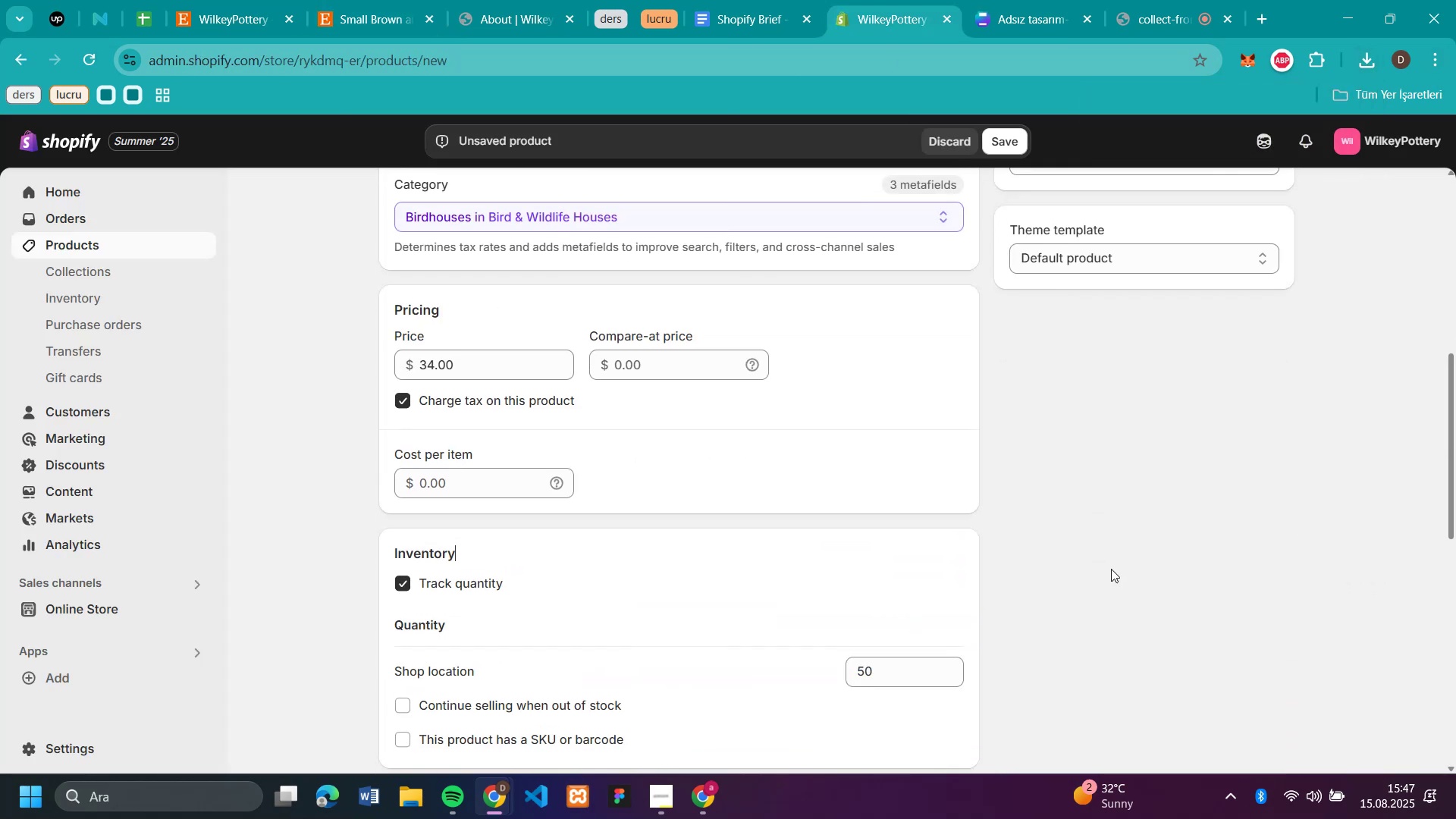 
scroll: coordinate [1101, 519], scroll_direction: up, amount: 3.0
 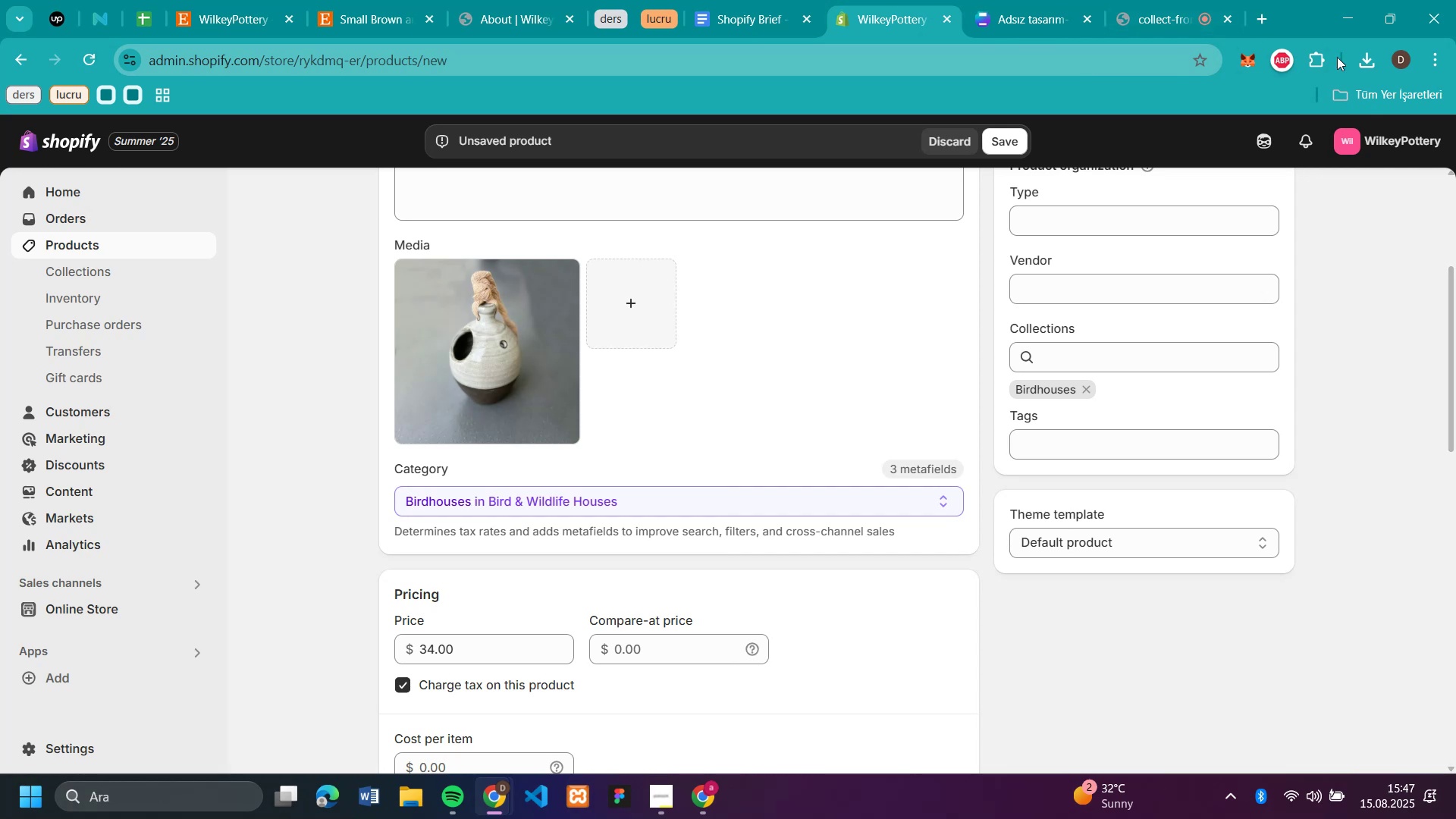 
left_click([1367, 60])
 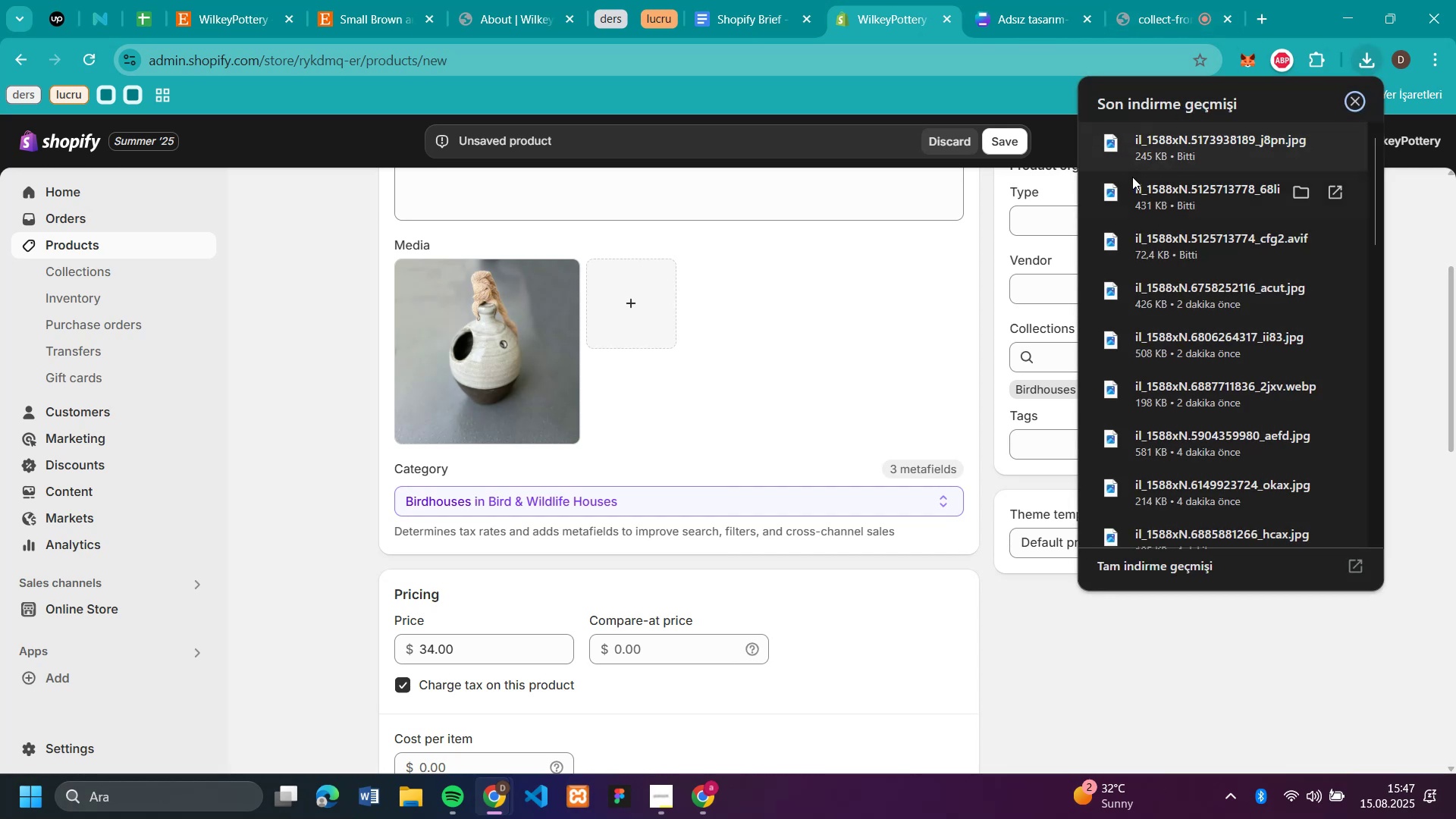 
left_click_drag(start_coordinate=[1133, 188], to_coordinate=[813, 309])
 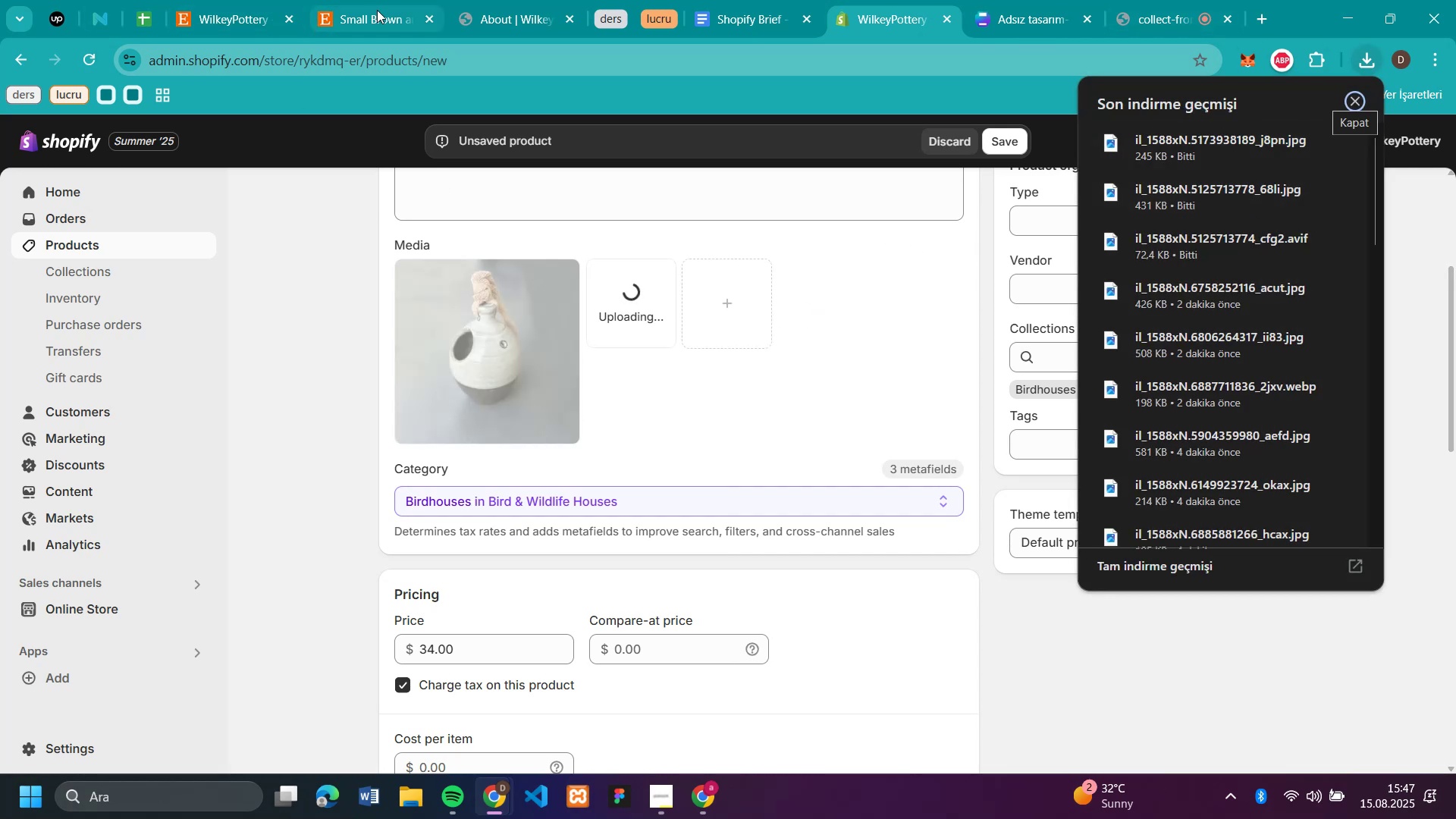 
scroll: coordinate [836, 391], scroll_direction: down, amount: 4.0
 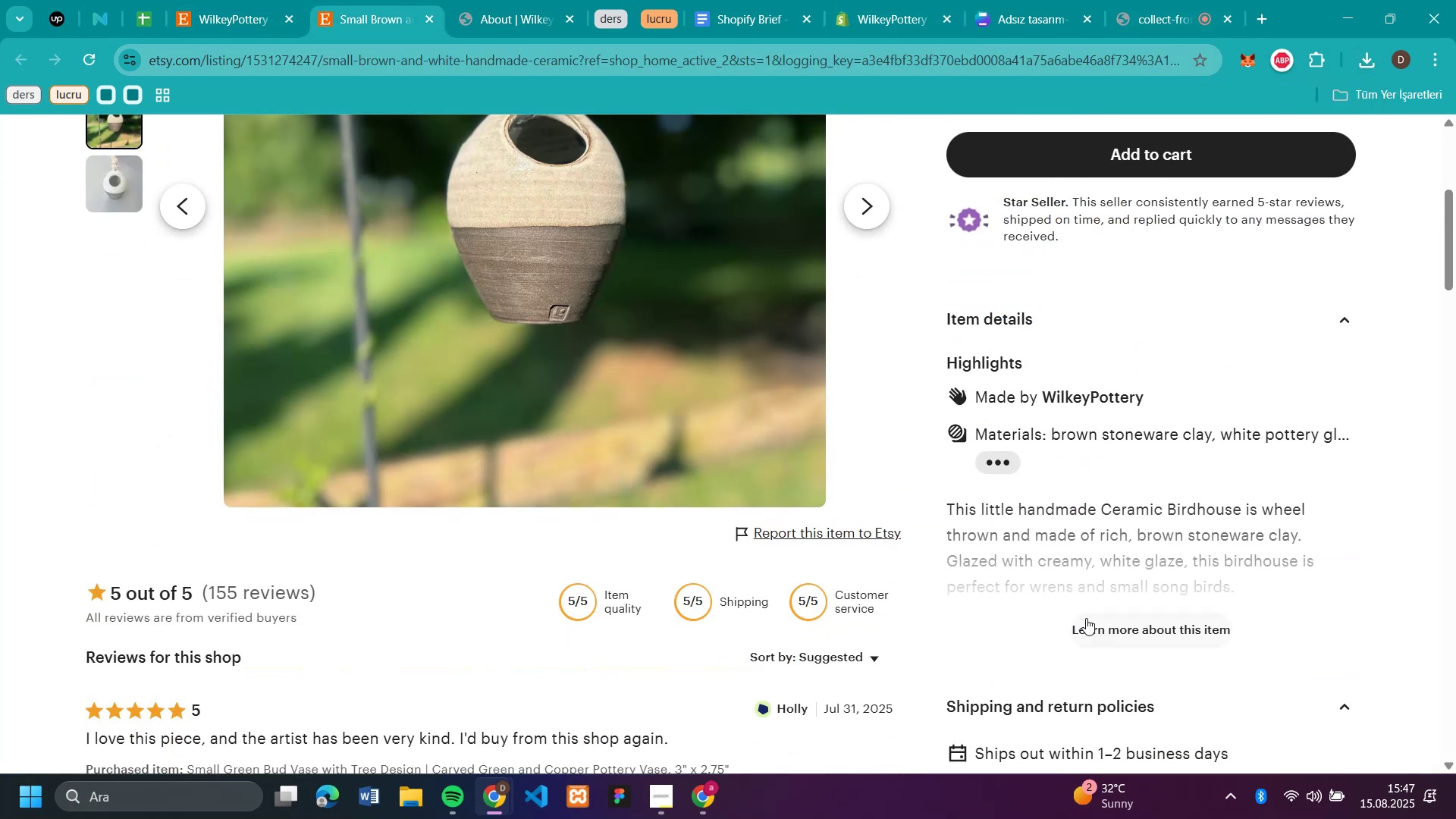 
left_click([1086, 618])
 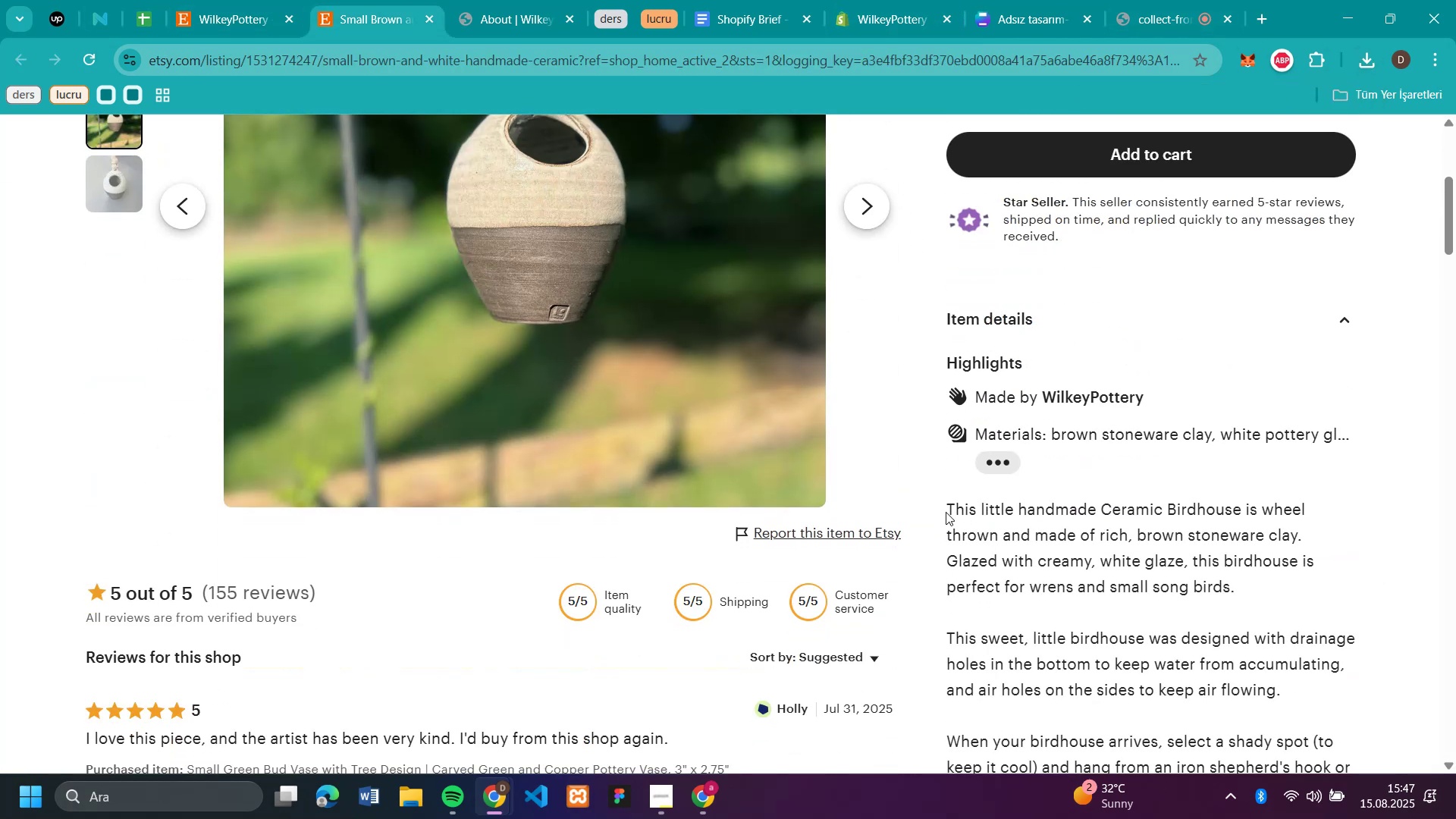 
left_click_drag(start_coordinate=[949, 506], to_coordinate=[1117, 669])
 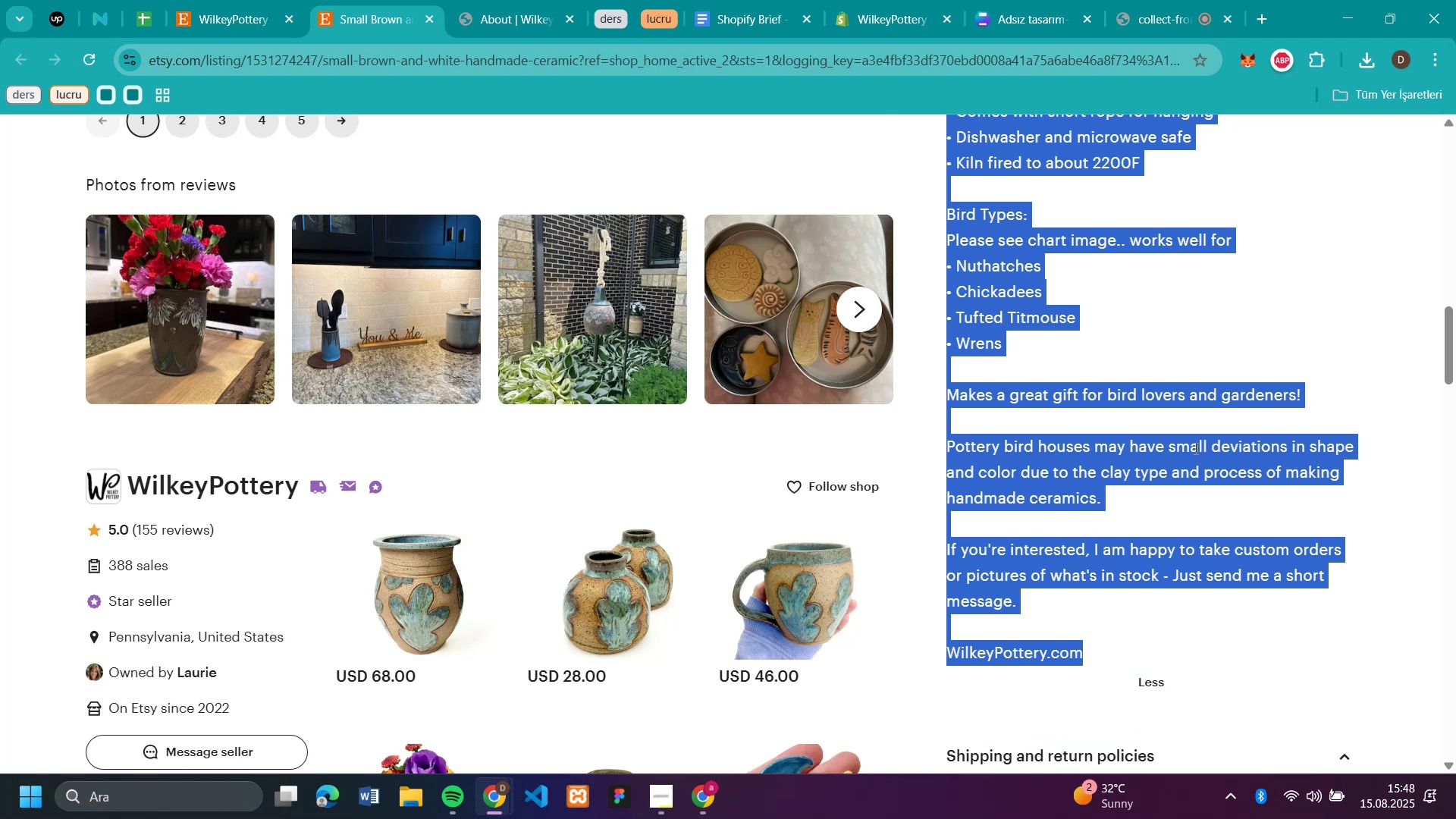 
key(Control+C)
 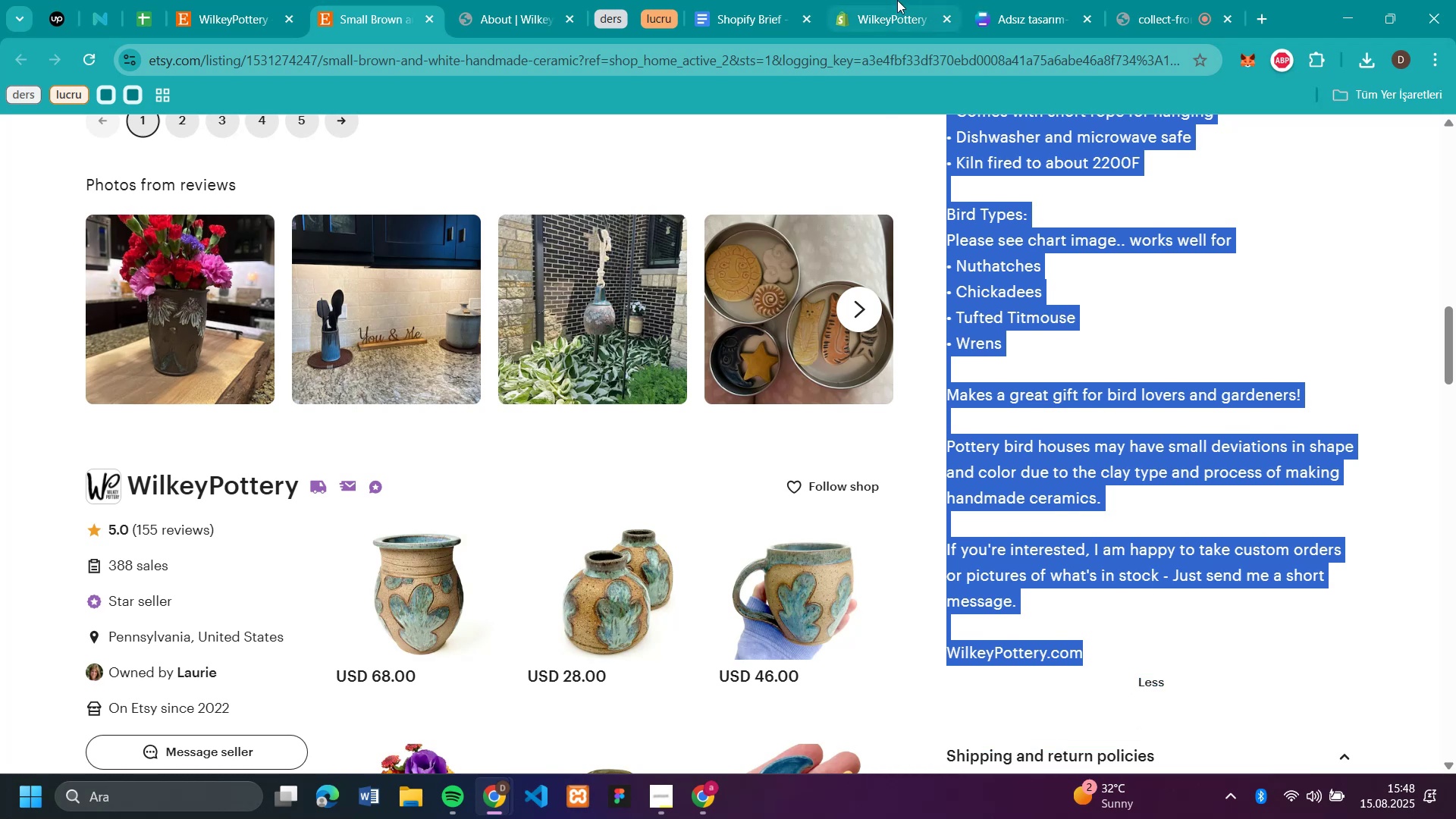 
left_click([894, 8])
 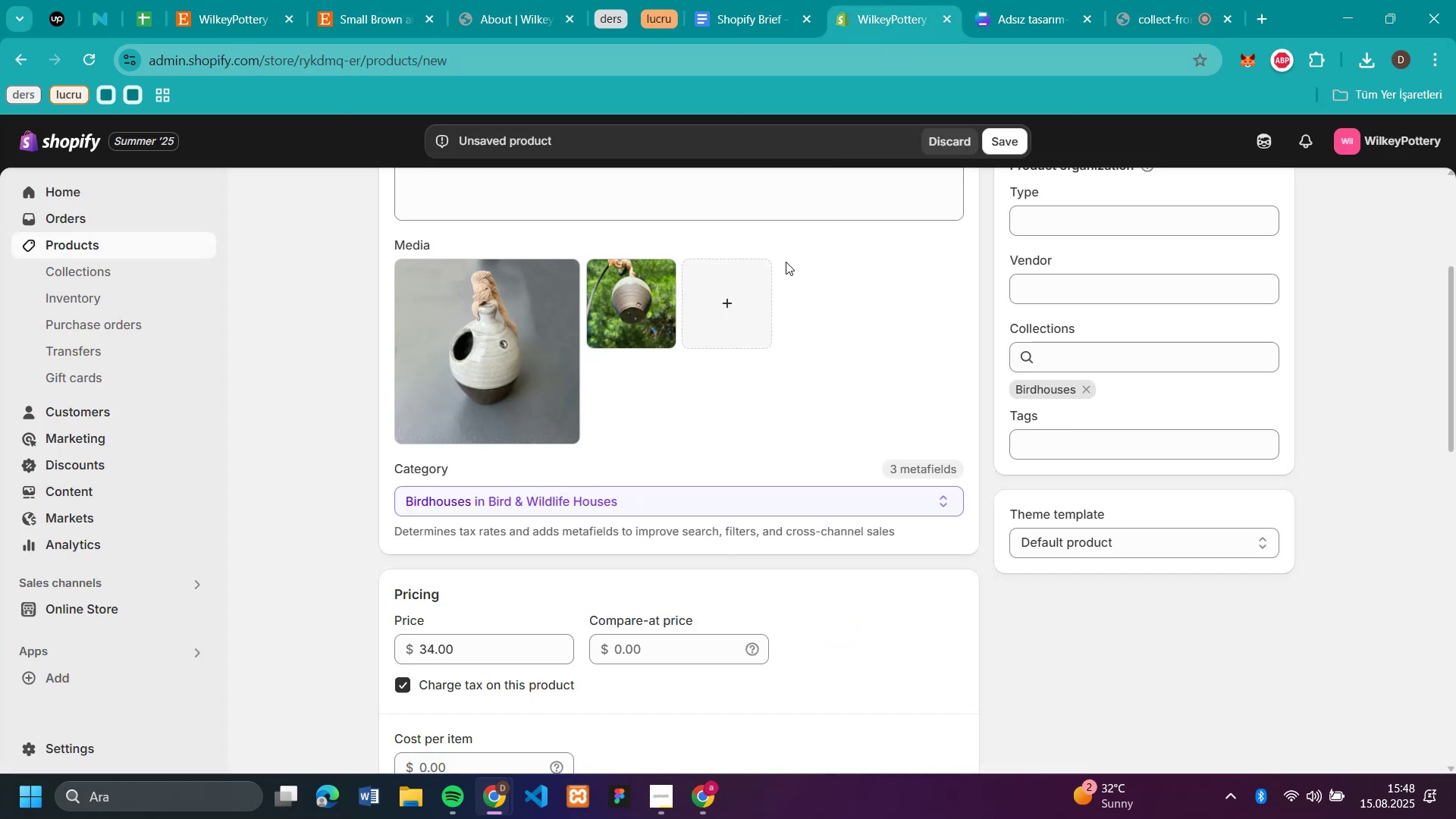 
scroll: coordinate [781, 277], scroll_direction: up, amount: 2.0
 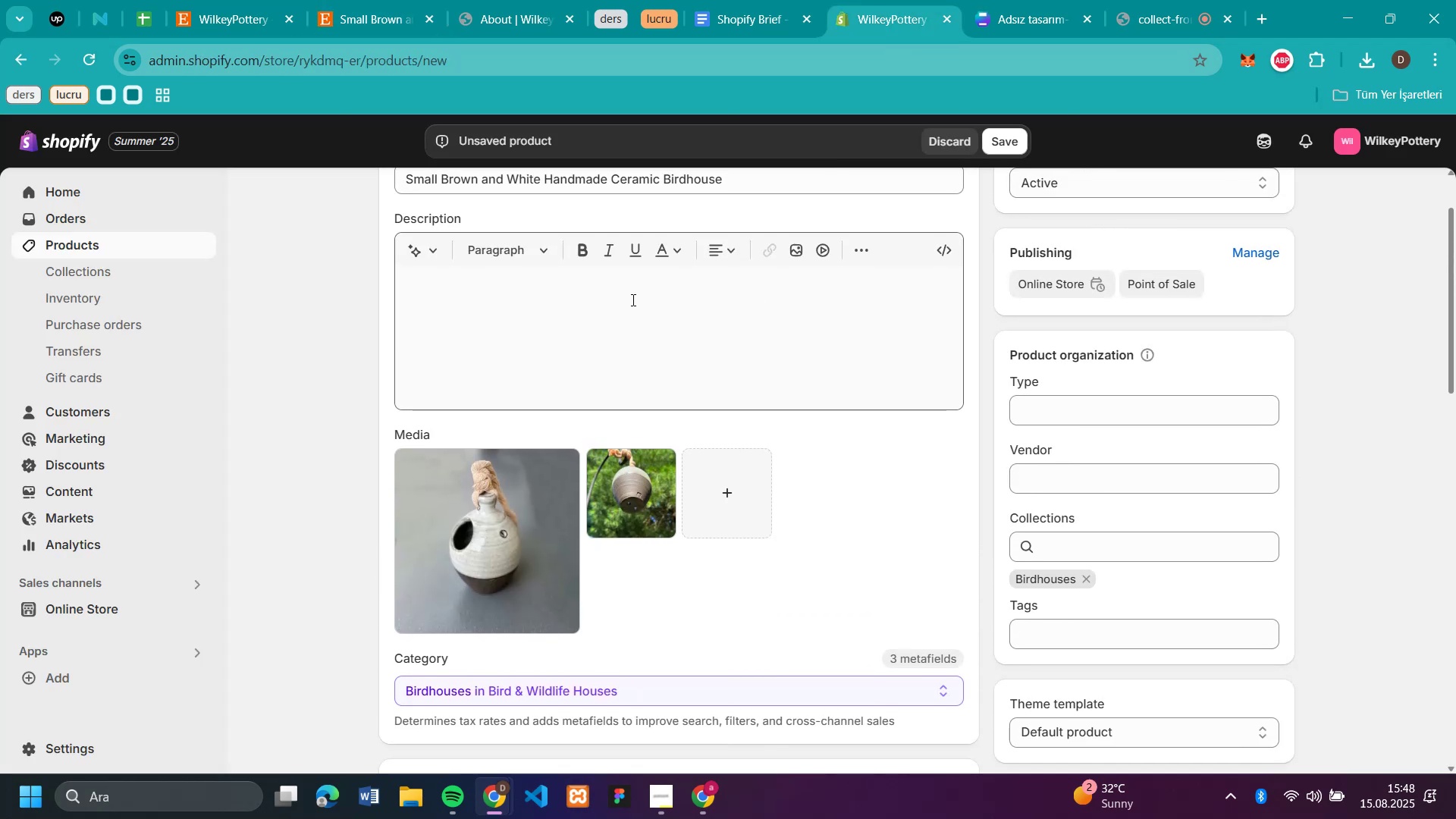 
left_click([632, 300])
 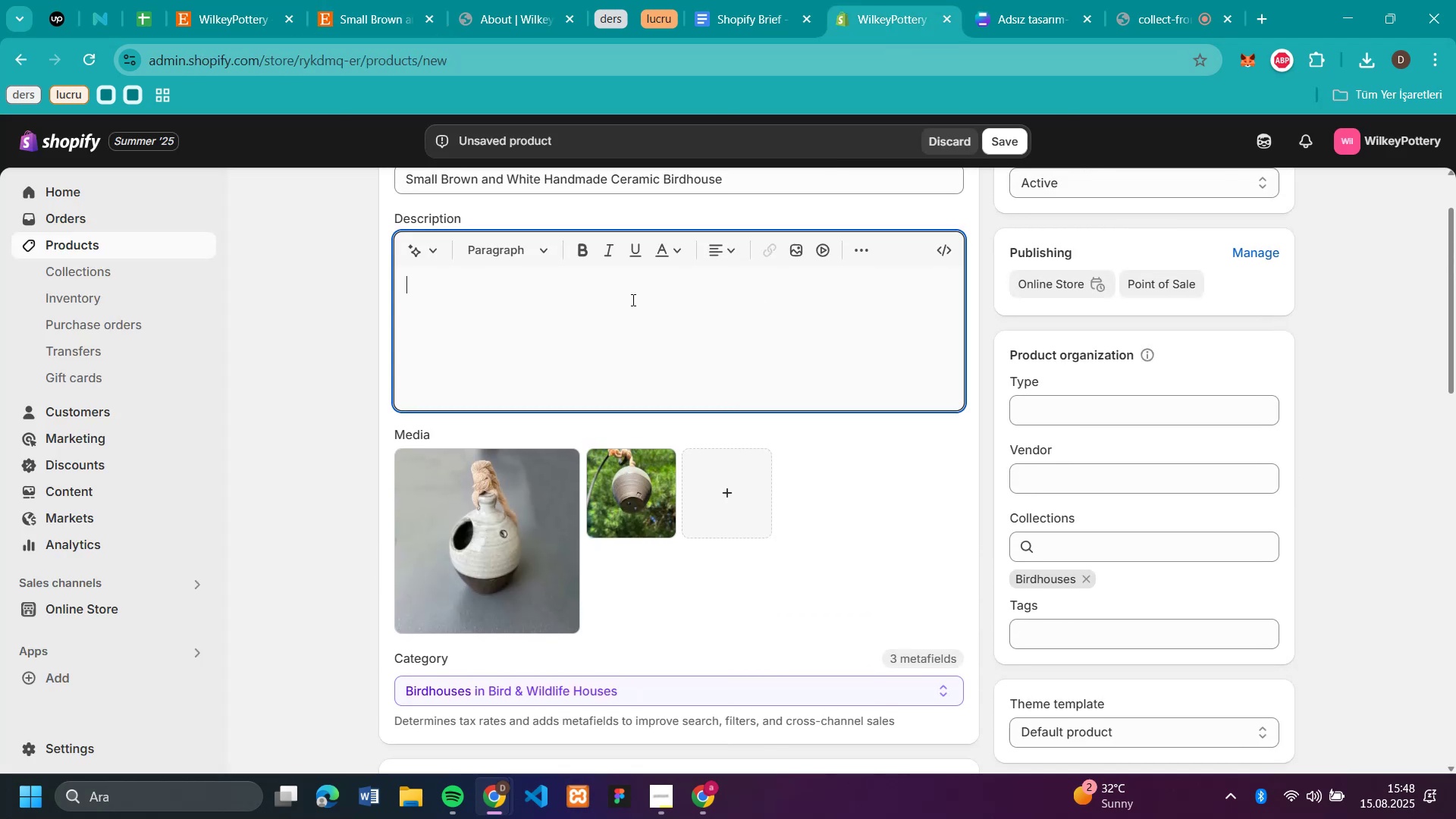 
key(Control+V)
 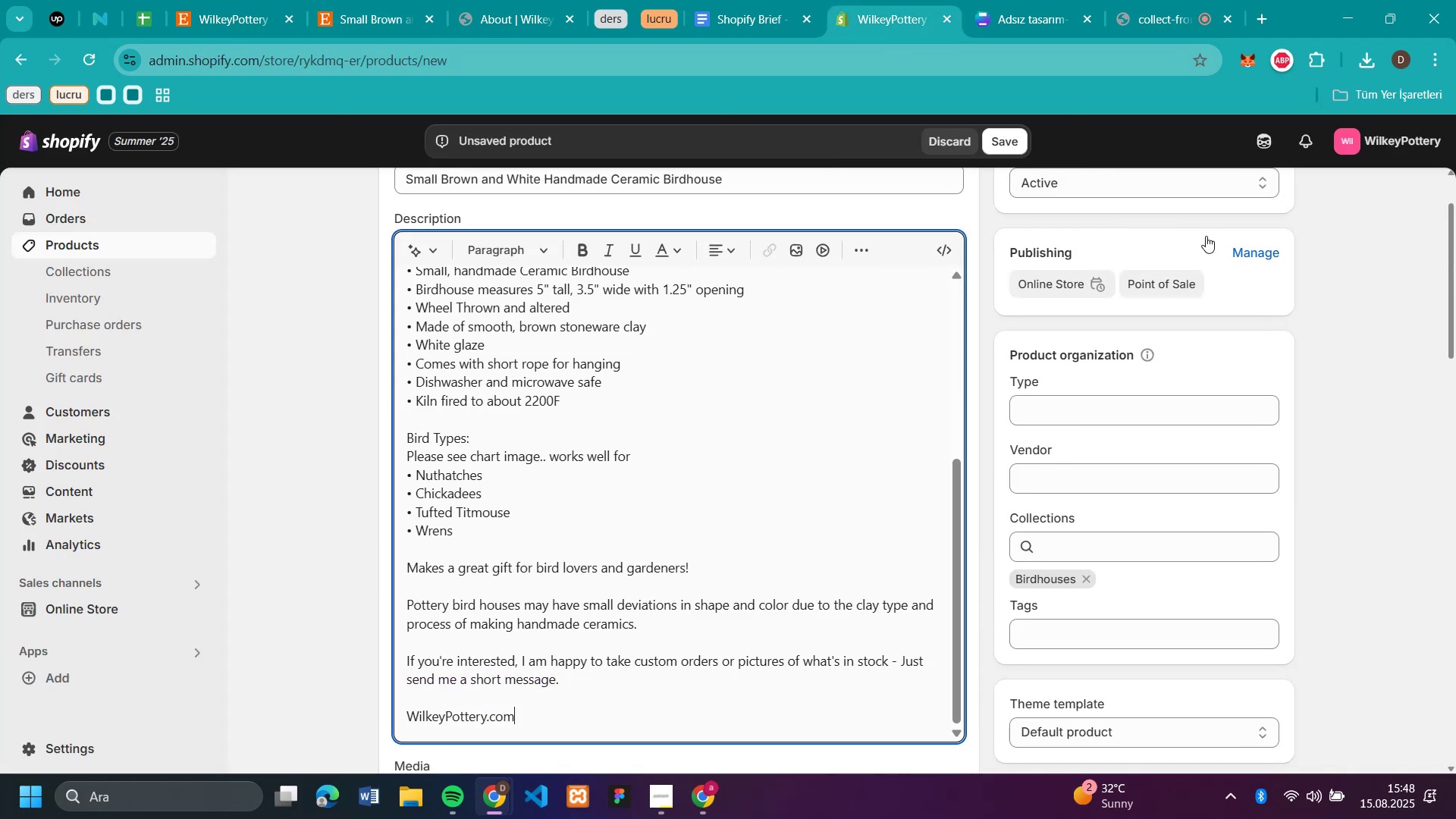 
scroll: coordinate [1455, 265], scroll_direction: down, amount: 3.0
 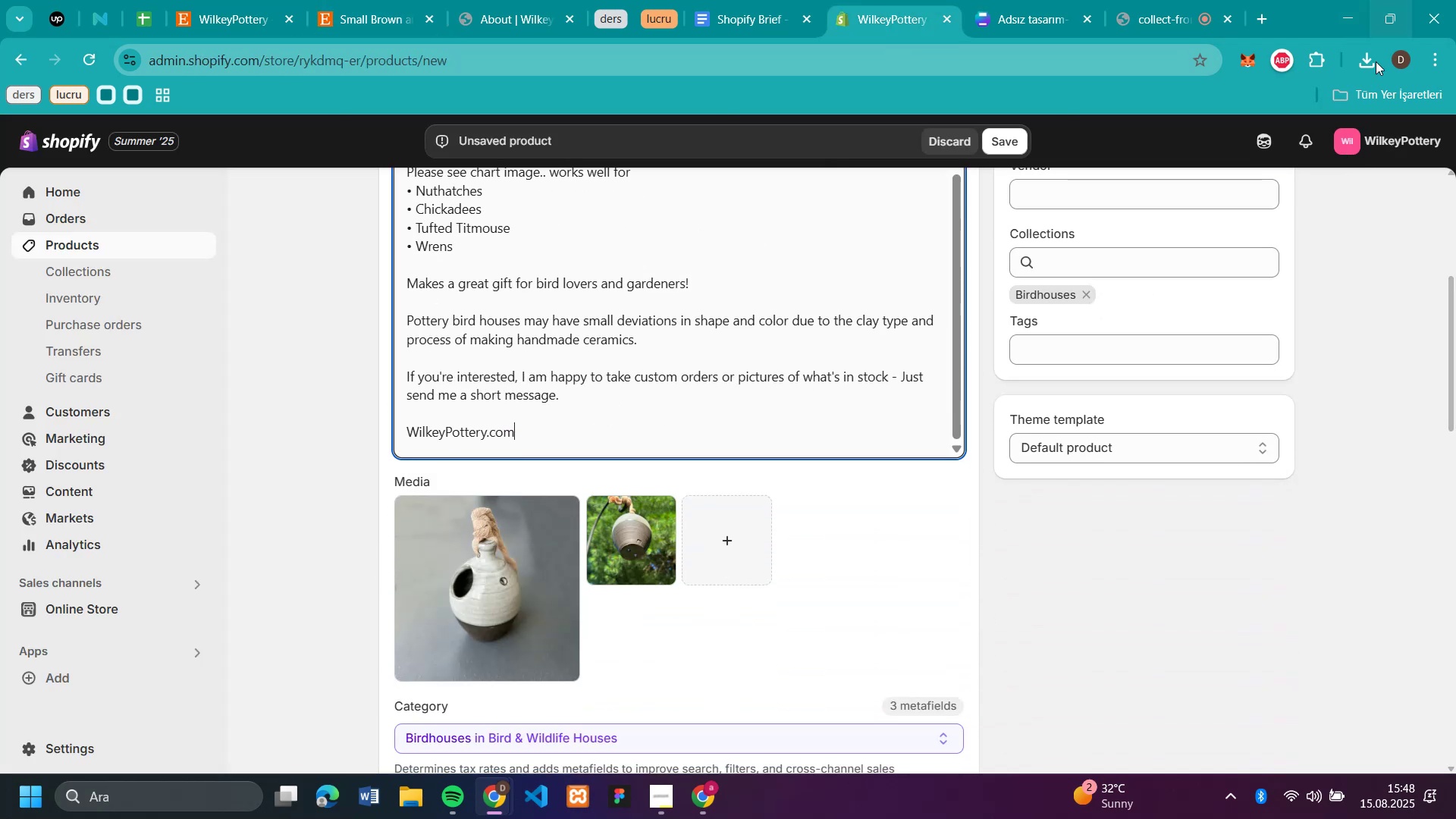 
left_click([1373, 68])
 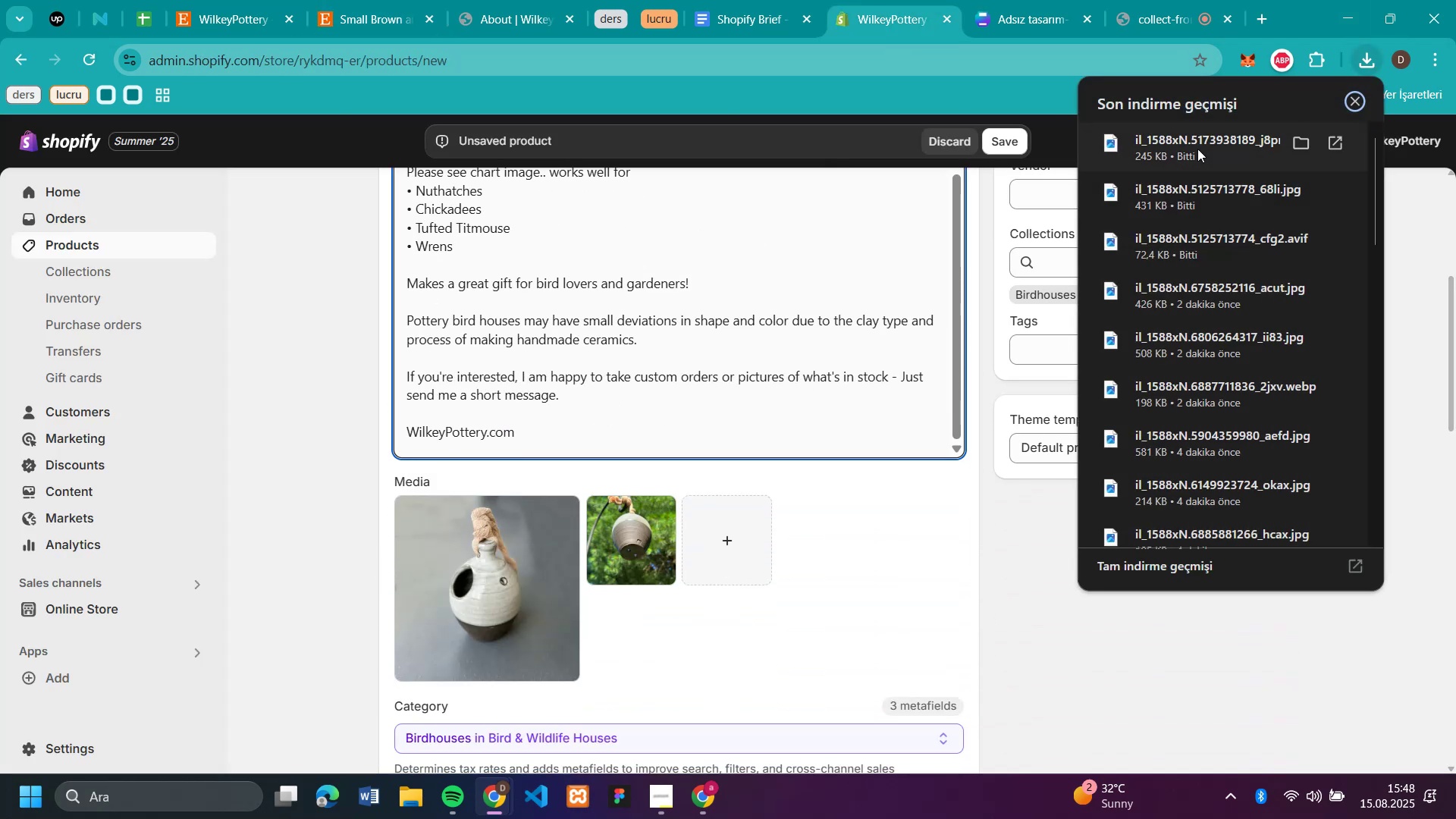 
left_click_drag(start_coordinate=[1188, 146], to_coordinate=[760, 564])
 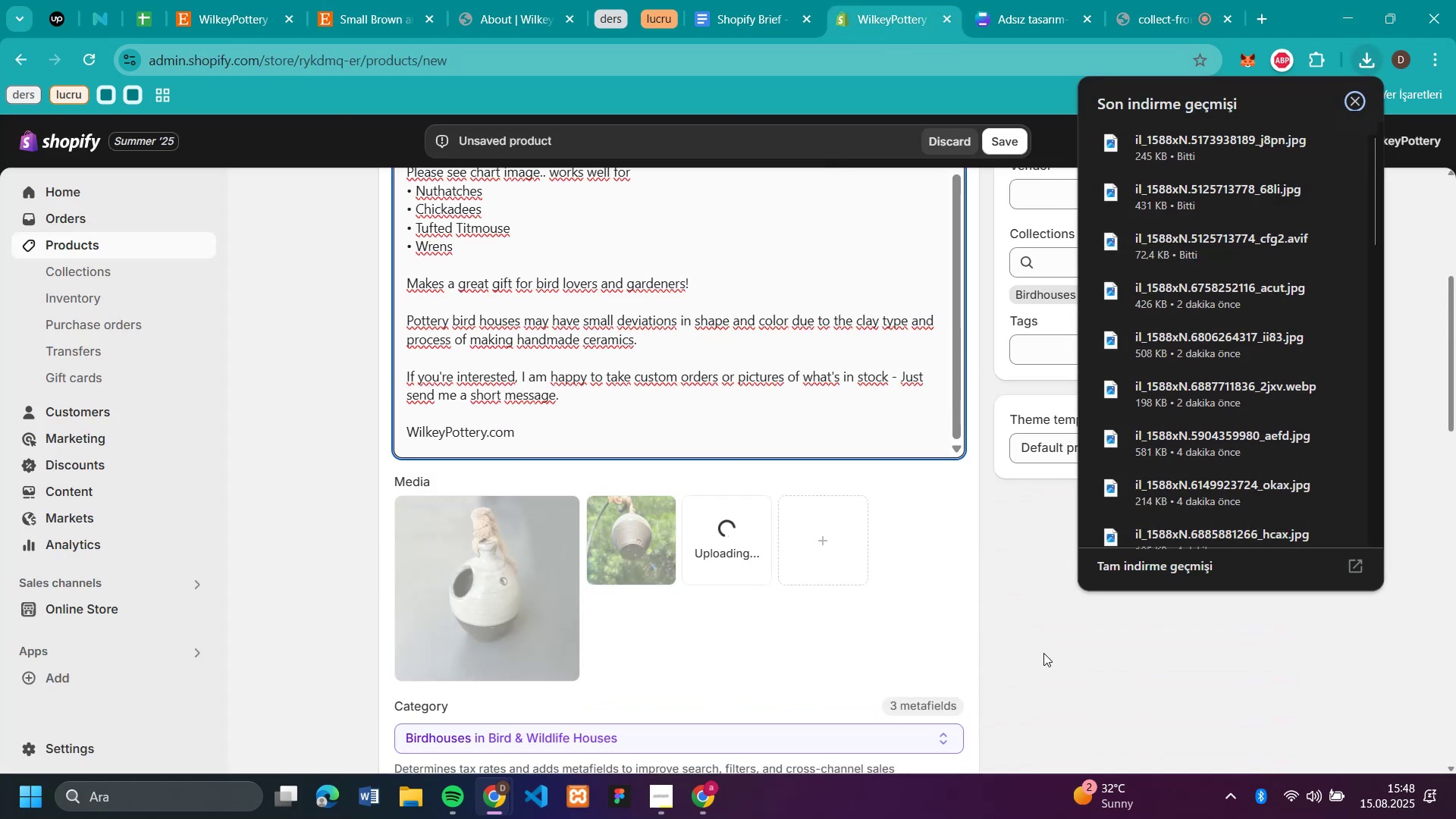 
left_click([1047, 653])
 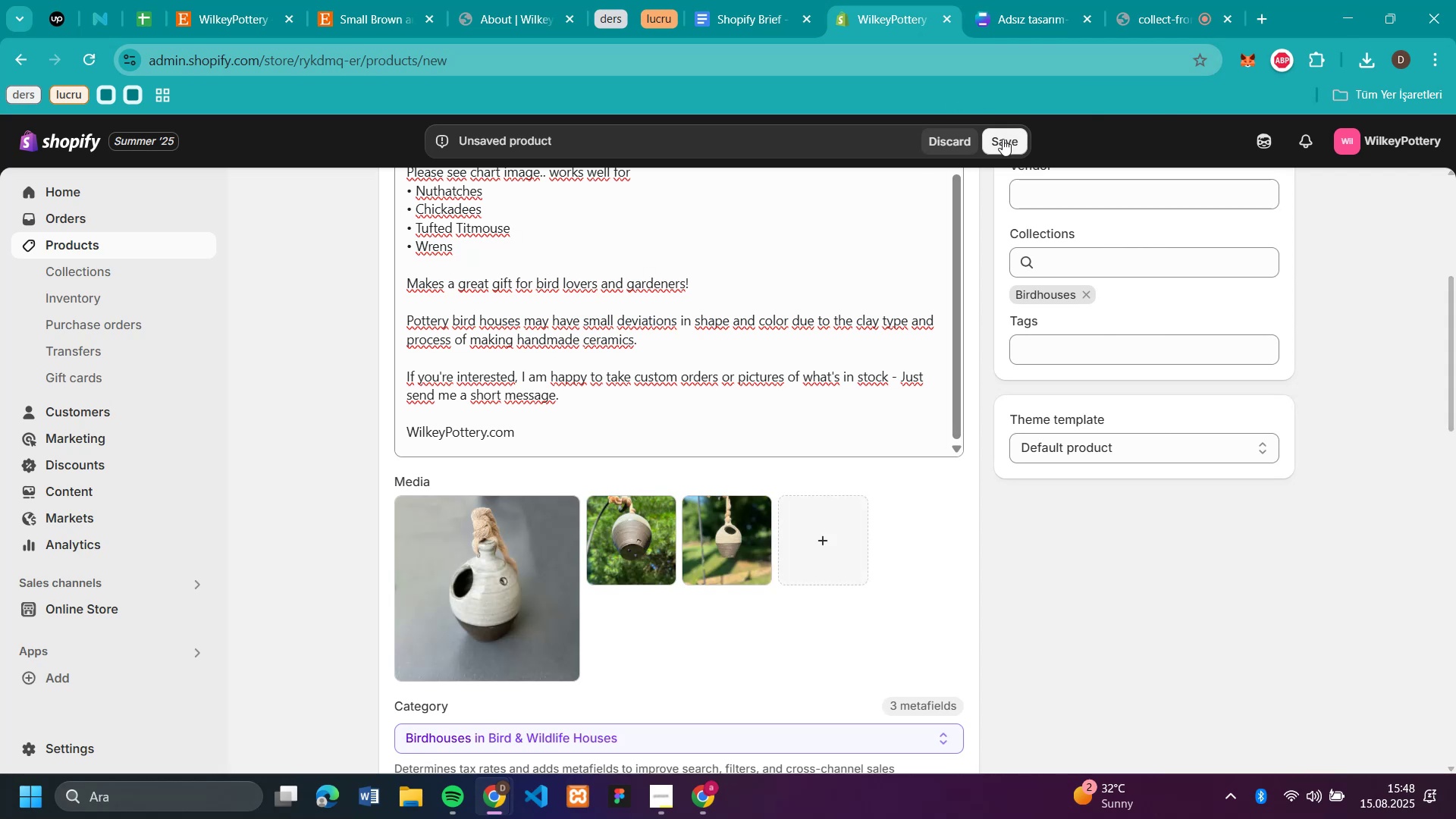 
scroll: coordinate [353, 209], scroll_direction: up, amount: 11.0
 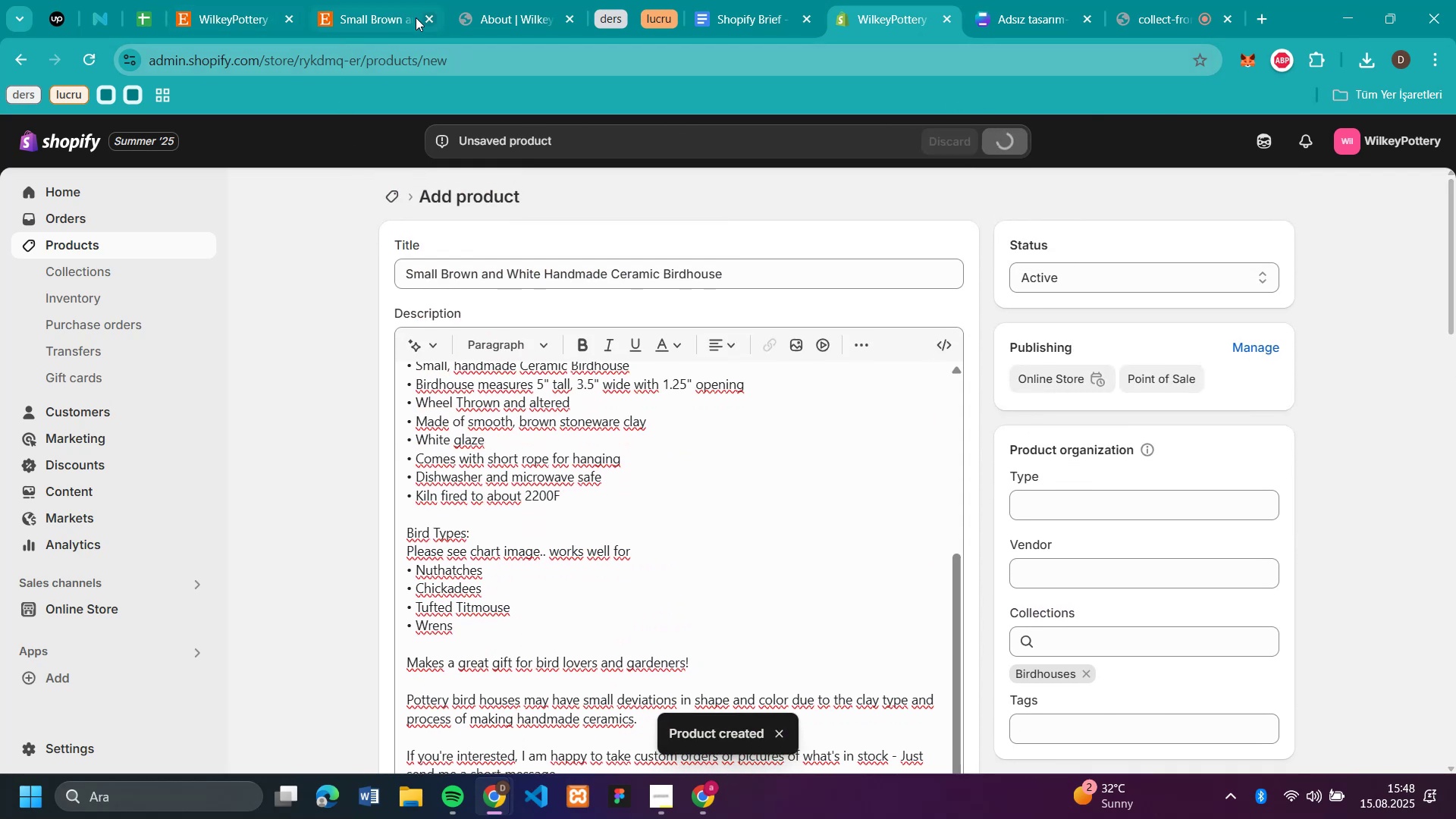 
left_click([376, 17])
 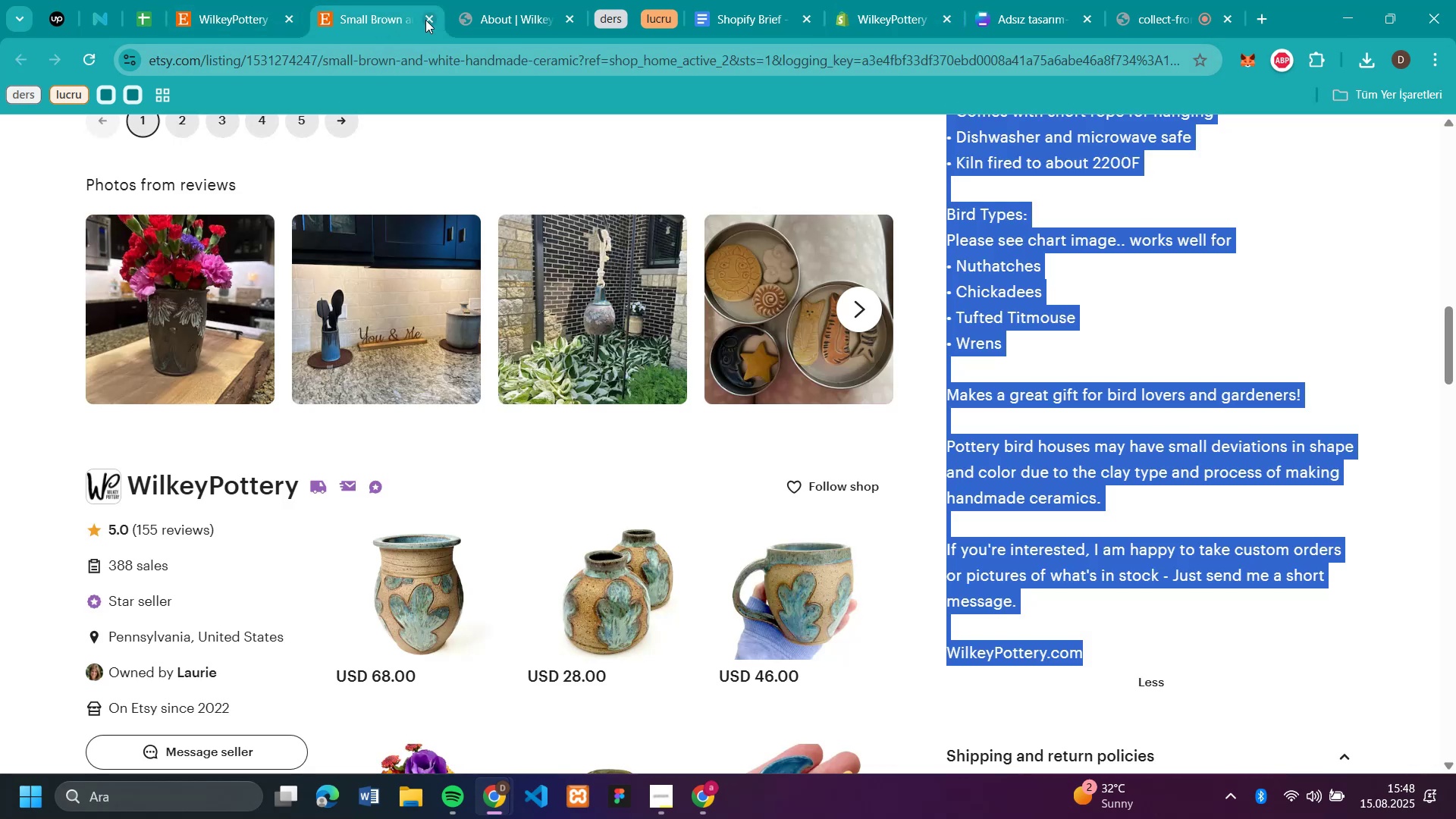 
left_click([425, 20])
 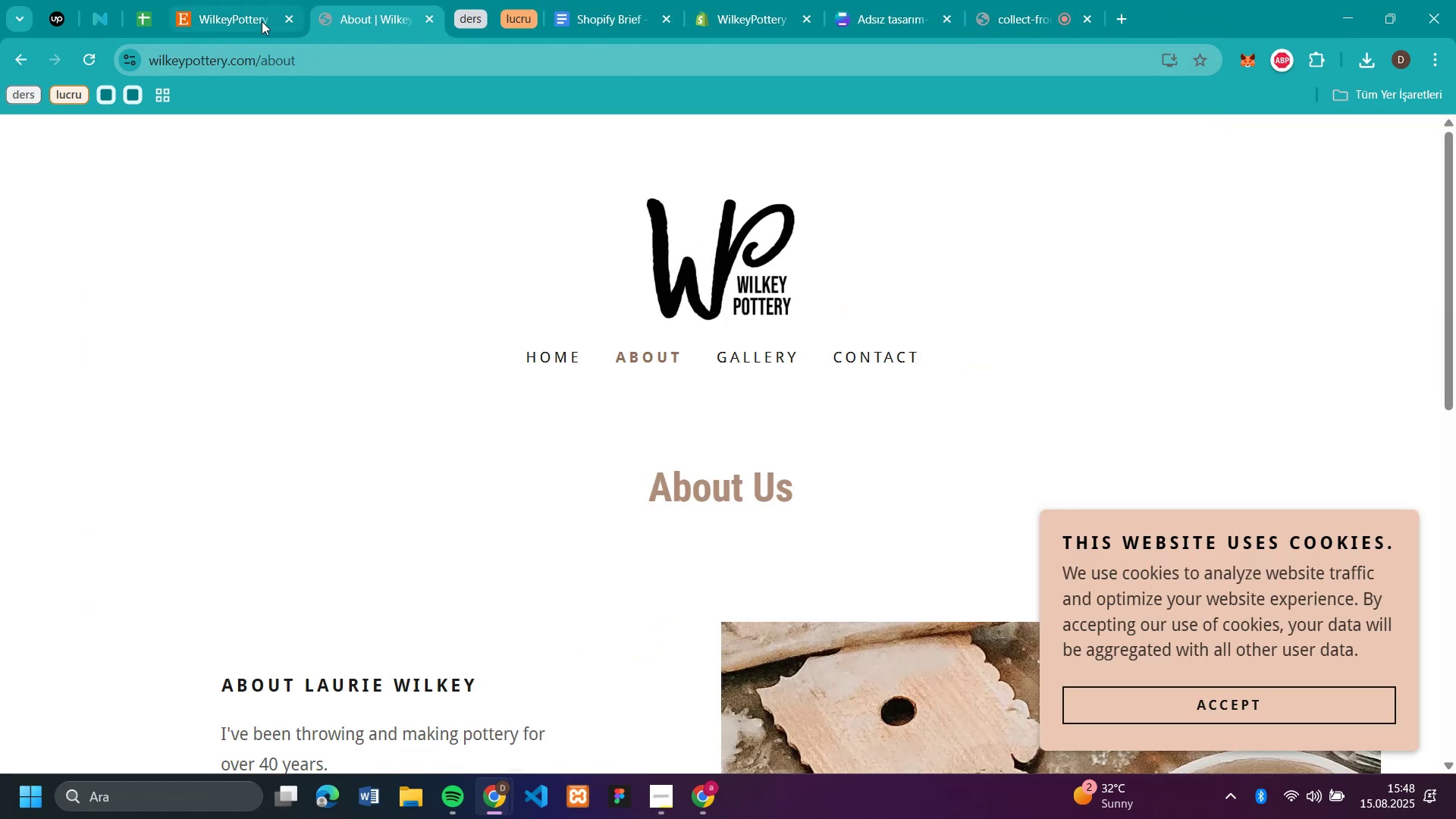 
left_click([254, 21])
 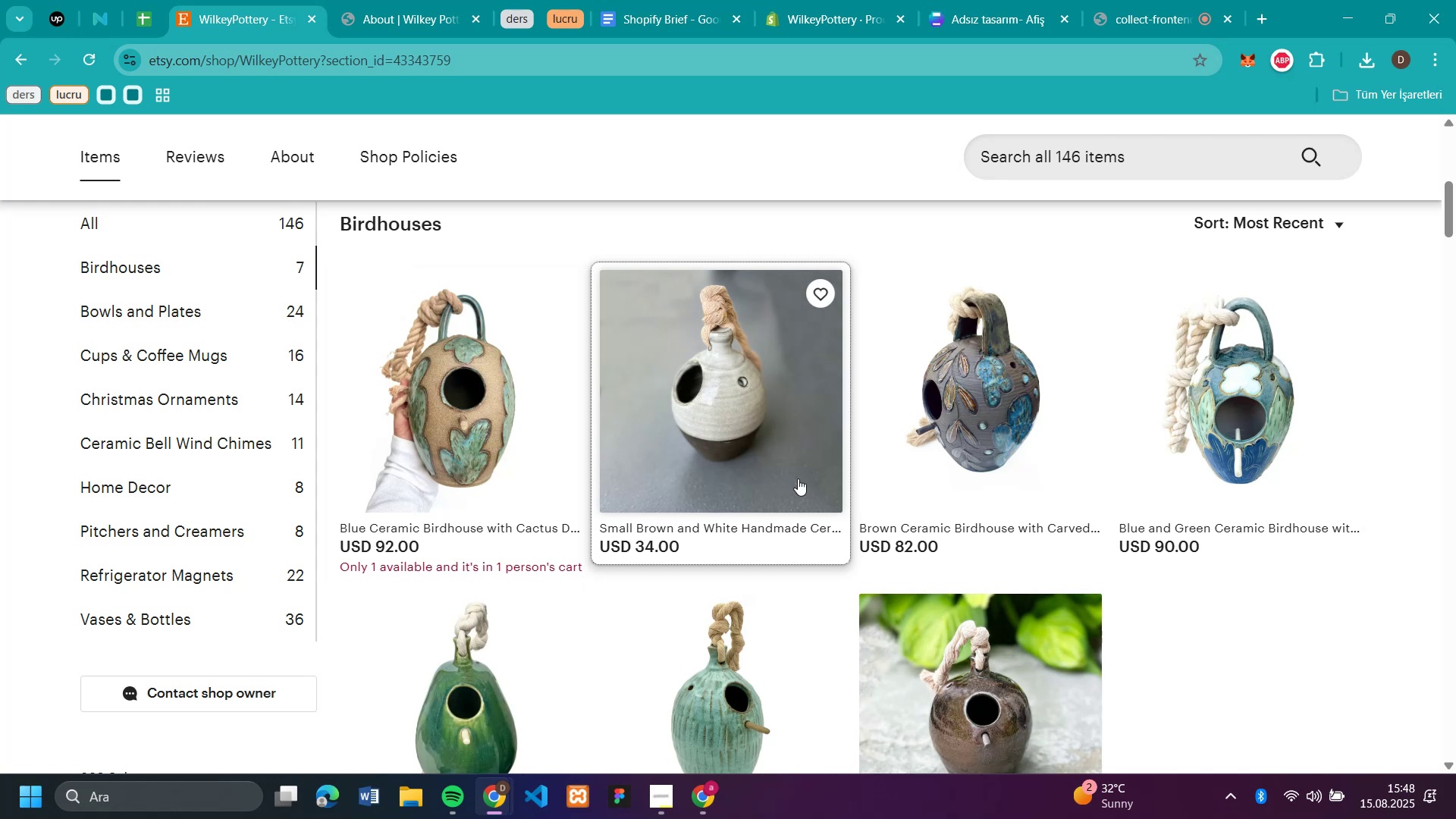 
mouse_move([938, 416])
 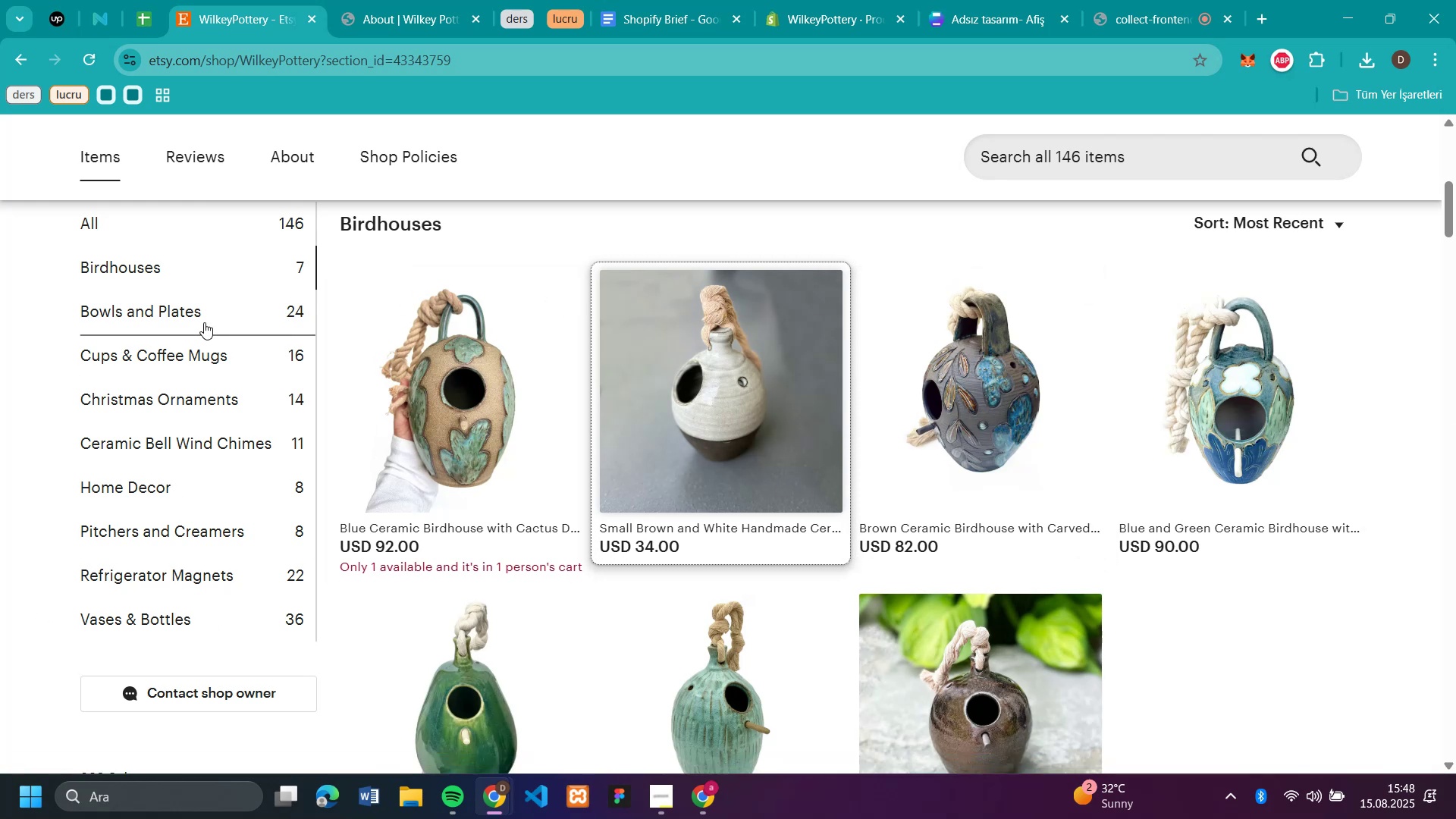 
left_click([187, 361])
 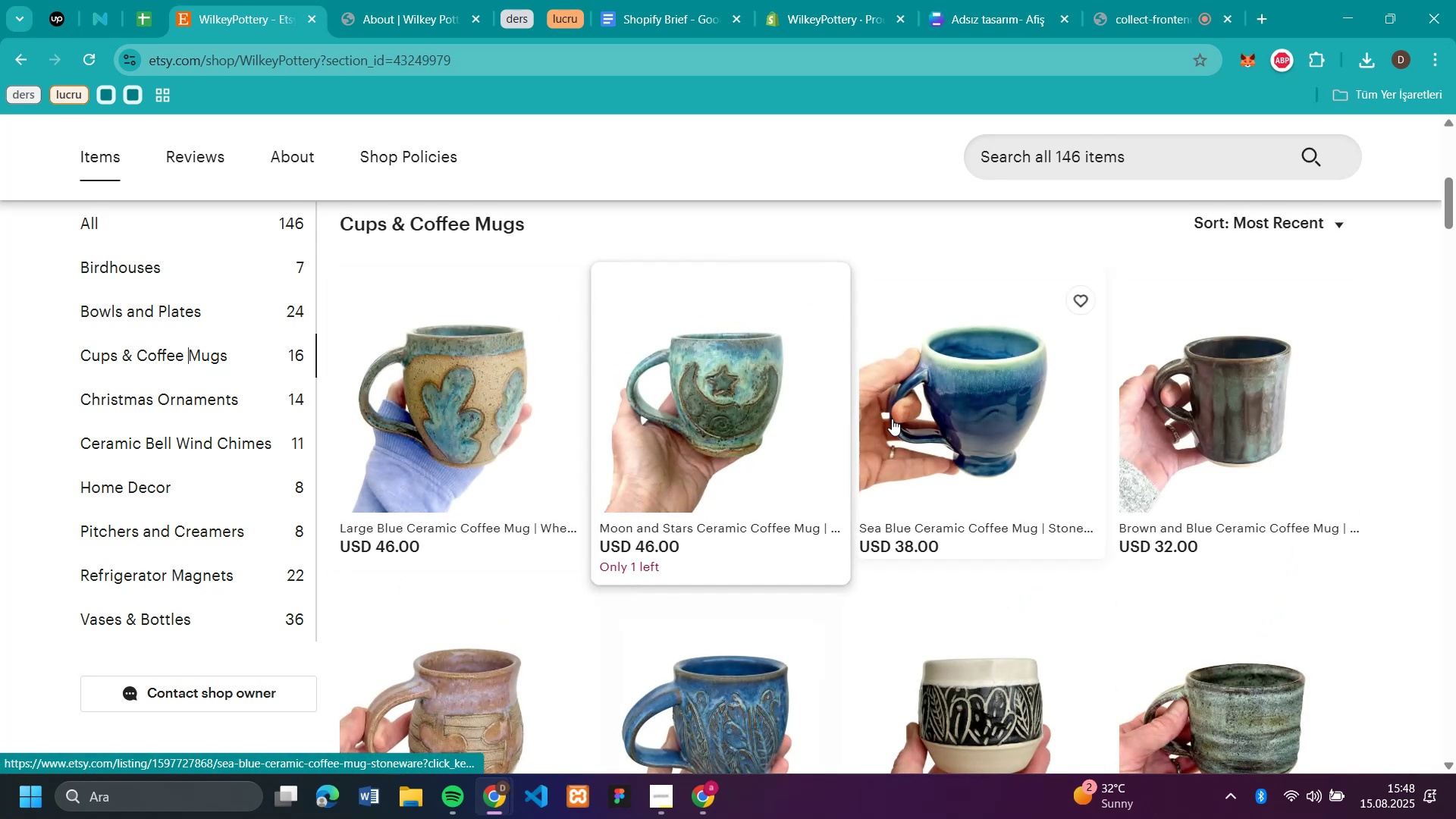 
left_click([915, 413])
 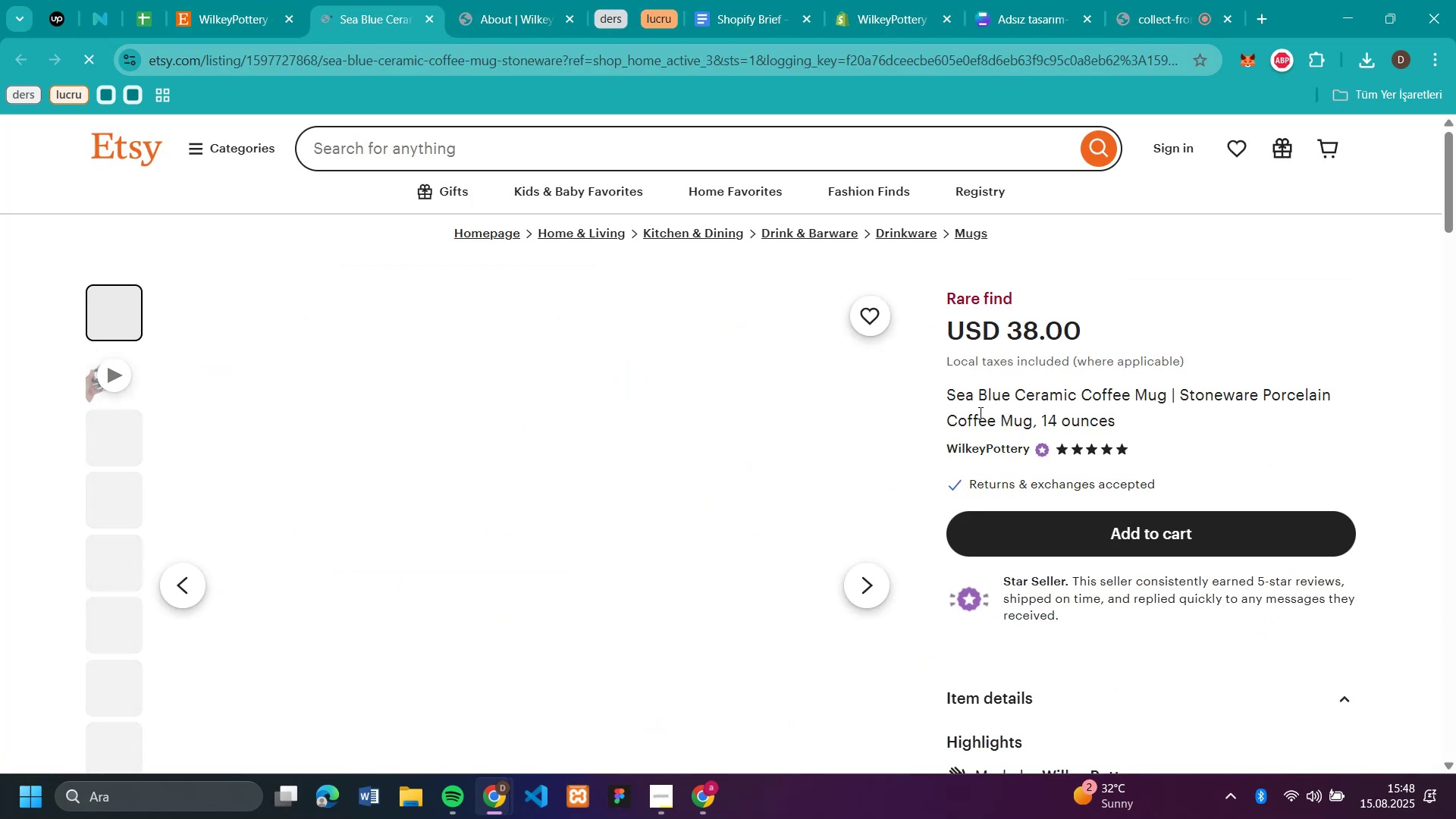 
left_click_drag(start_coordinate=[1168, 396], to_coordinate=[951, 401])
 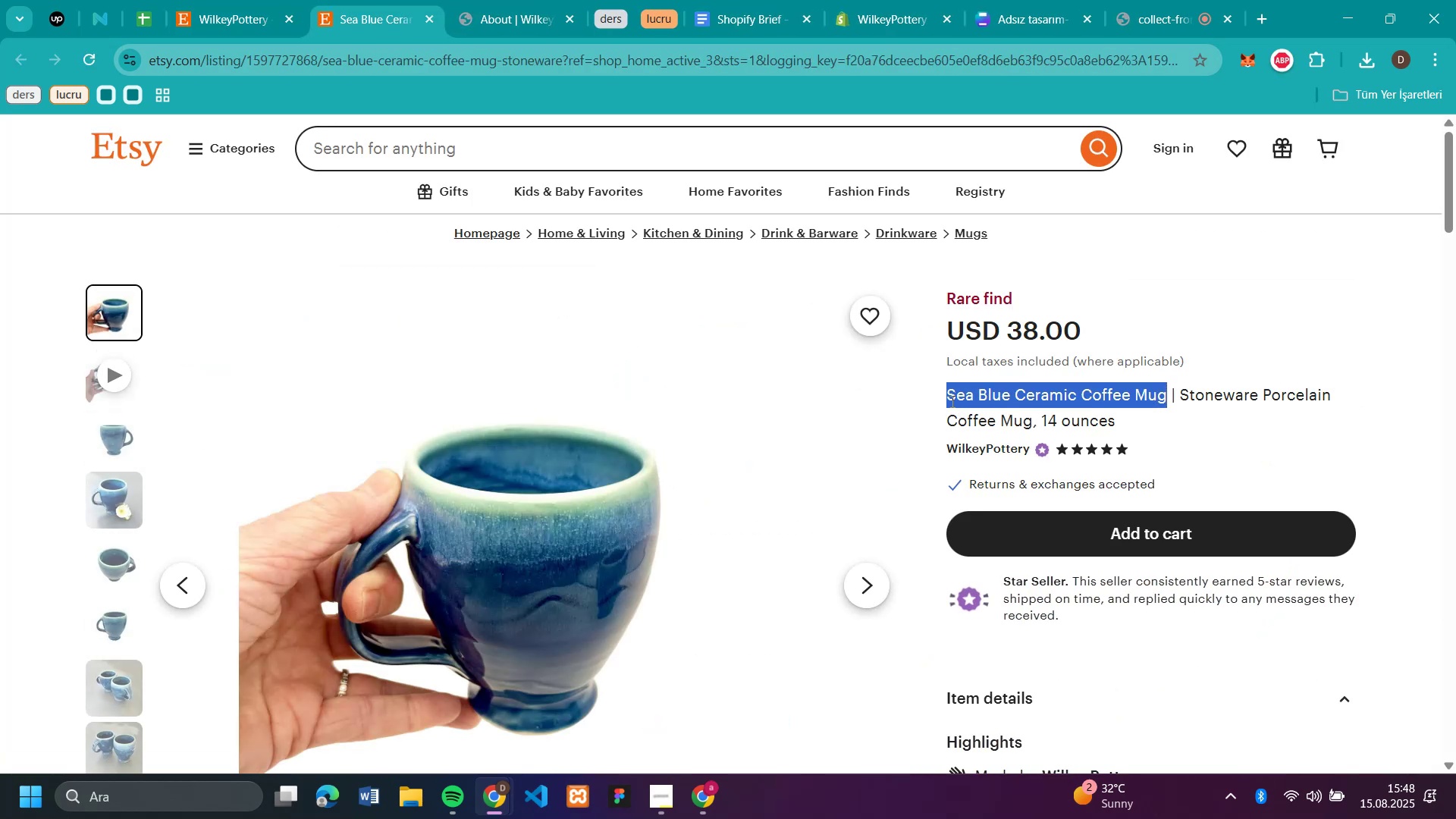 
key(Control+C)
 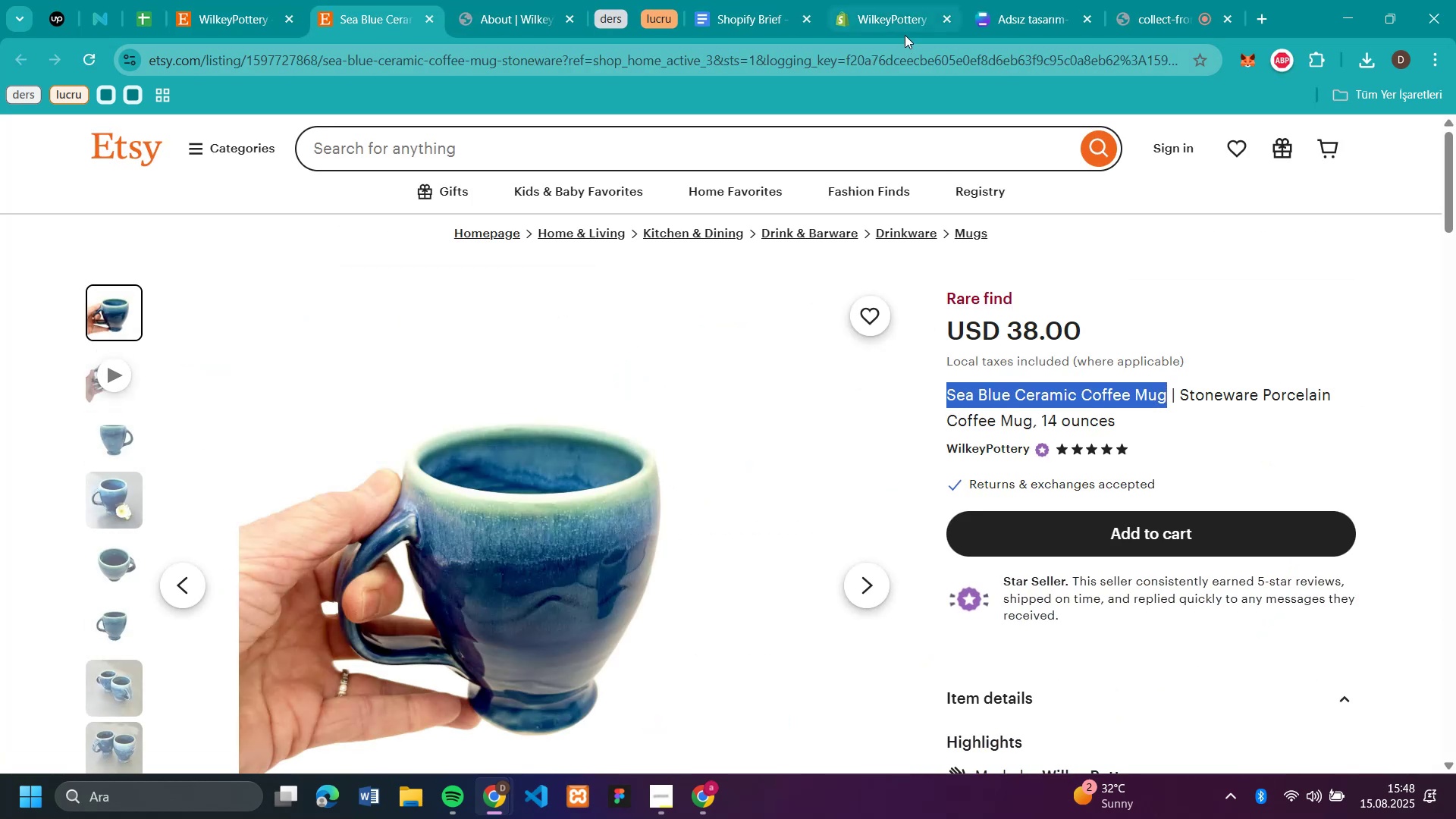 
left_click([869, 22])
 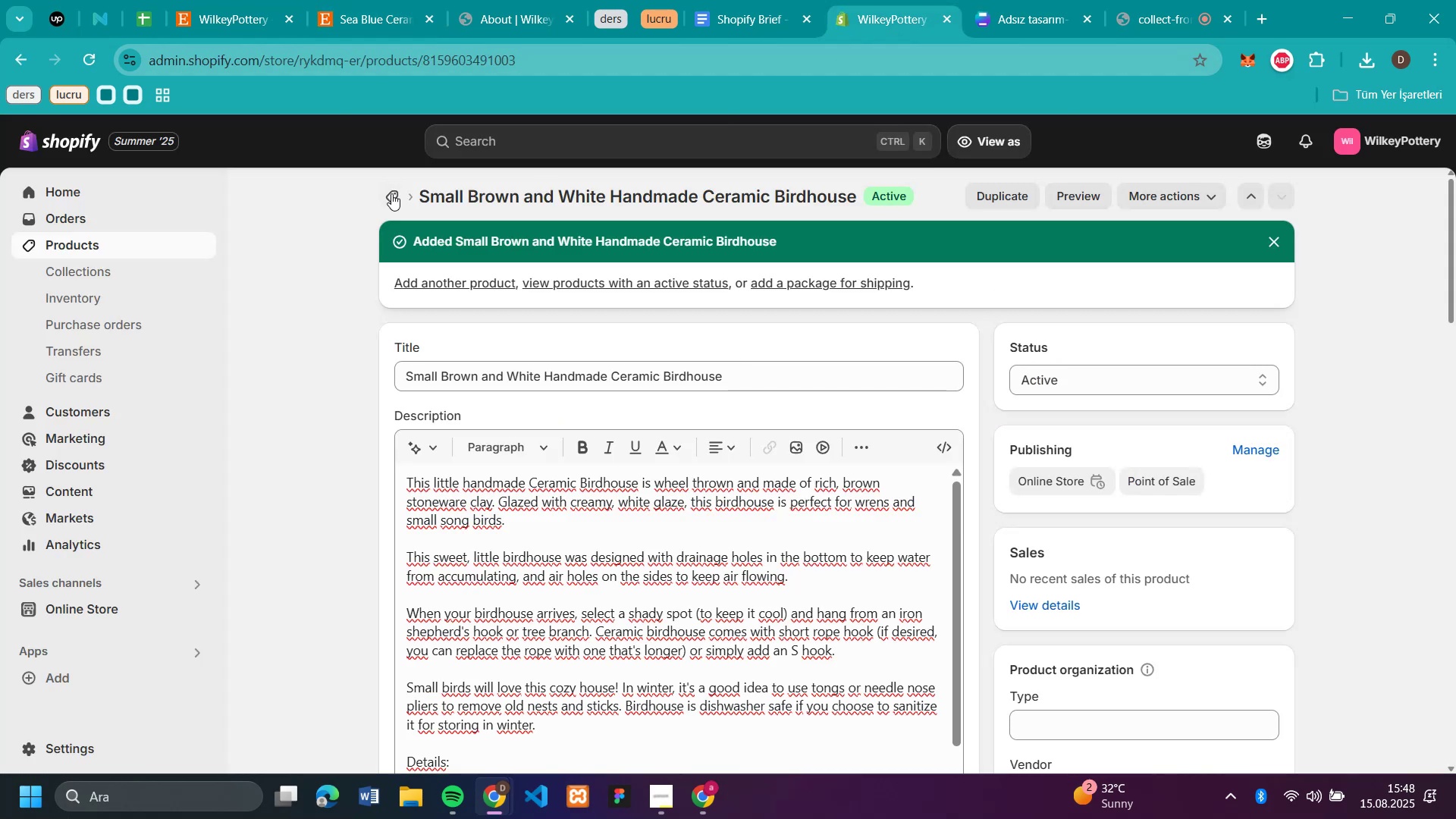 
left_click([397, 193])
 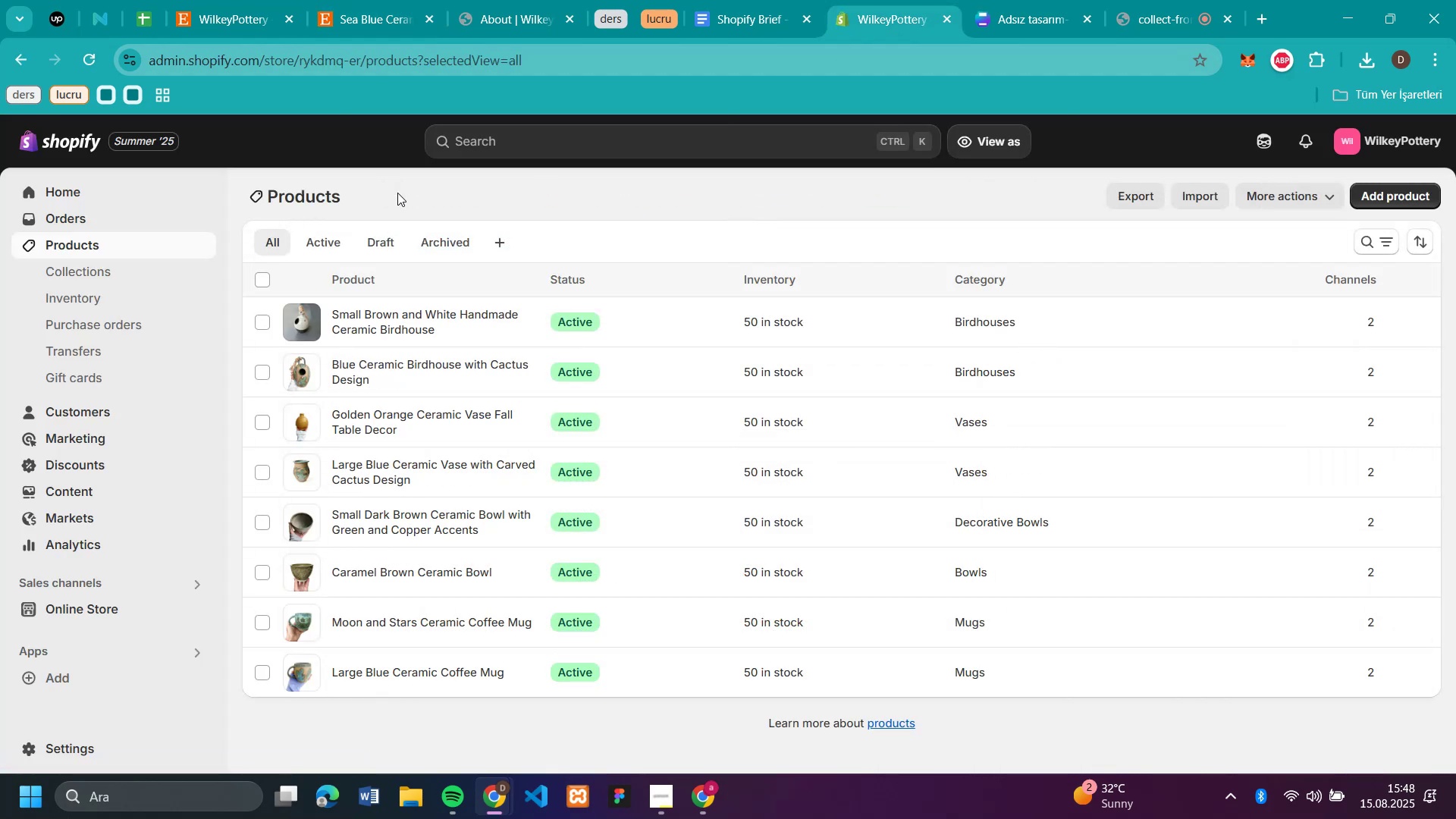 
left_click([1383, 192])
 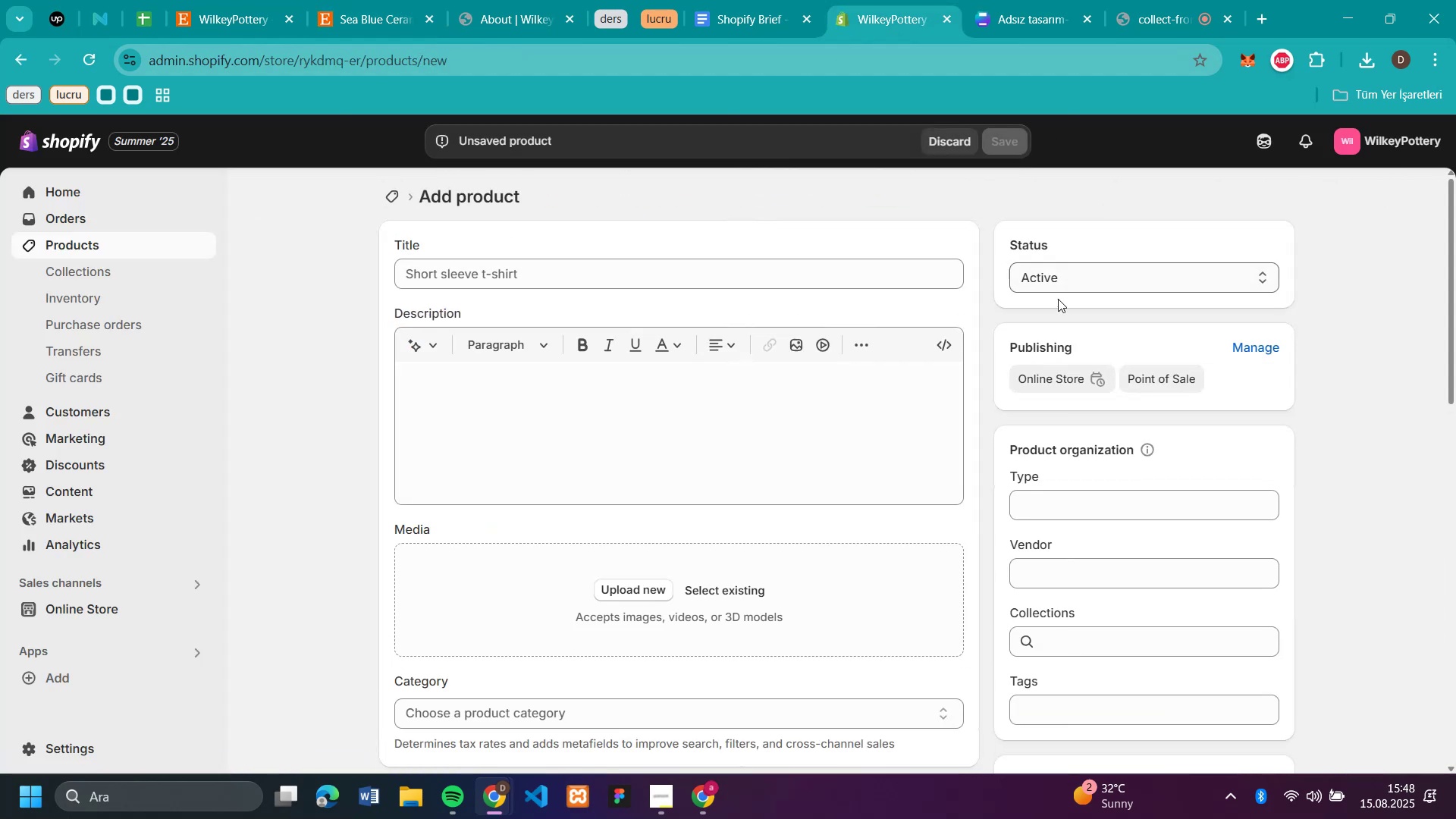 
left_click([827, 279])
 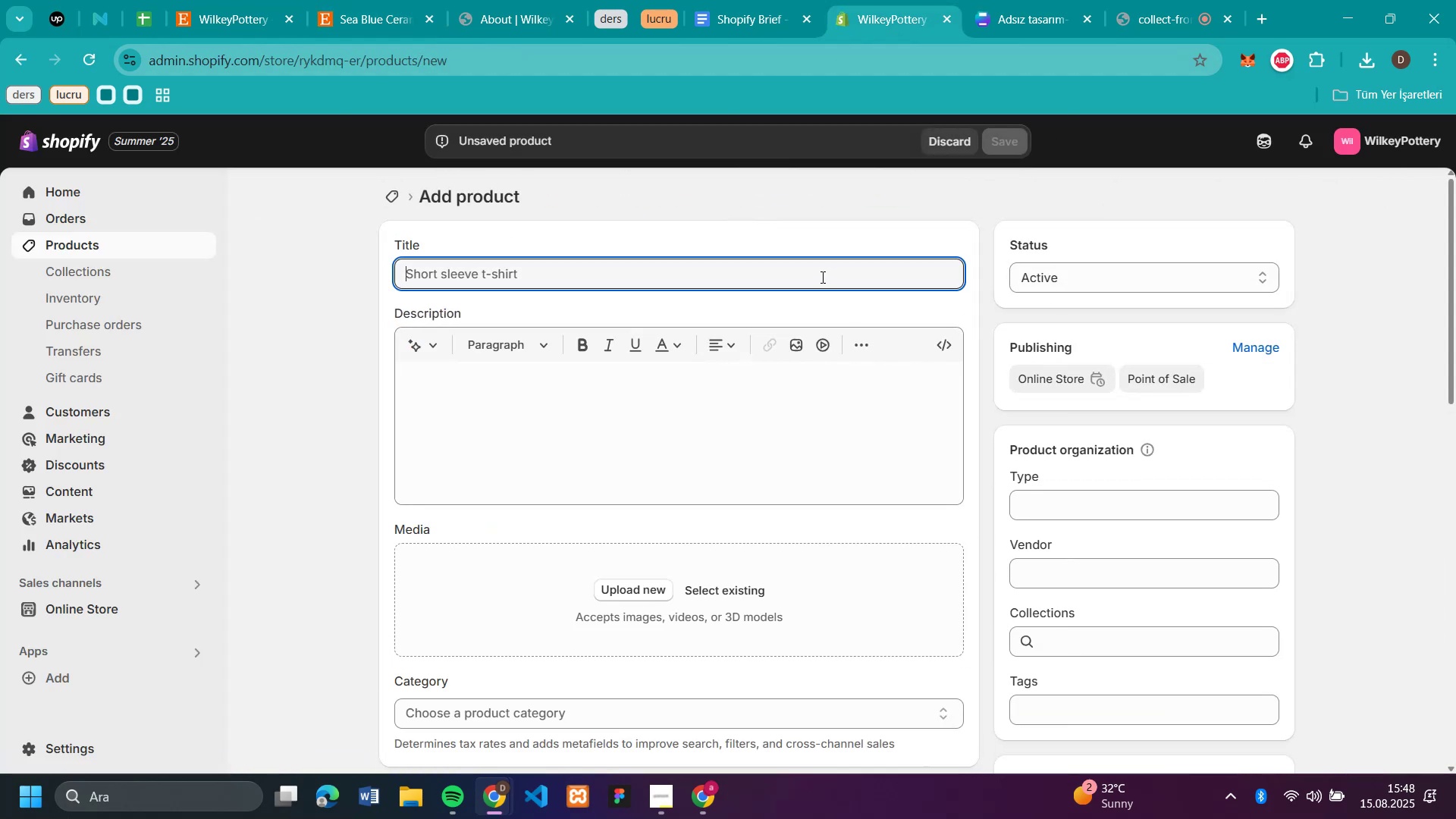 
key(Control+V)
 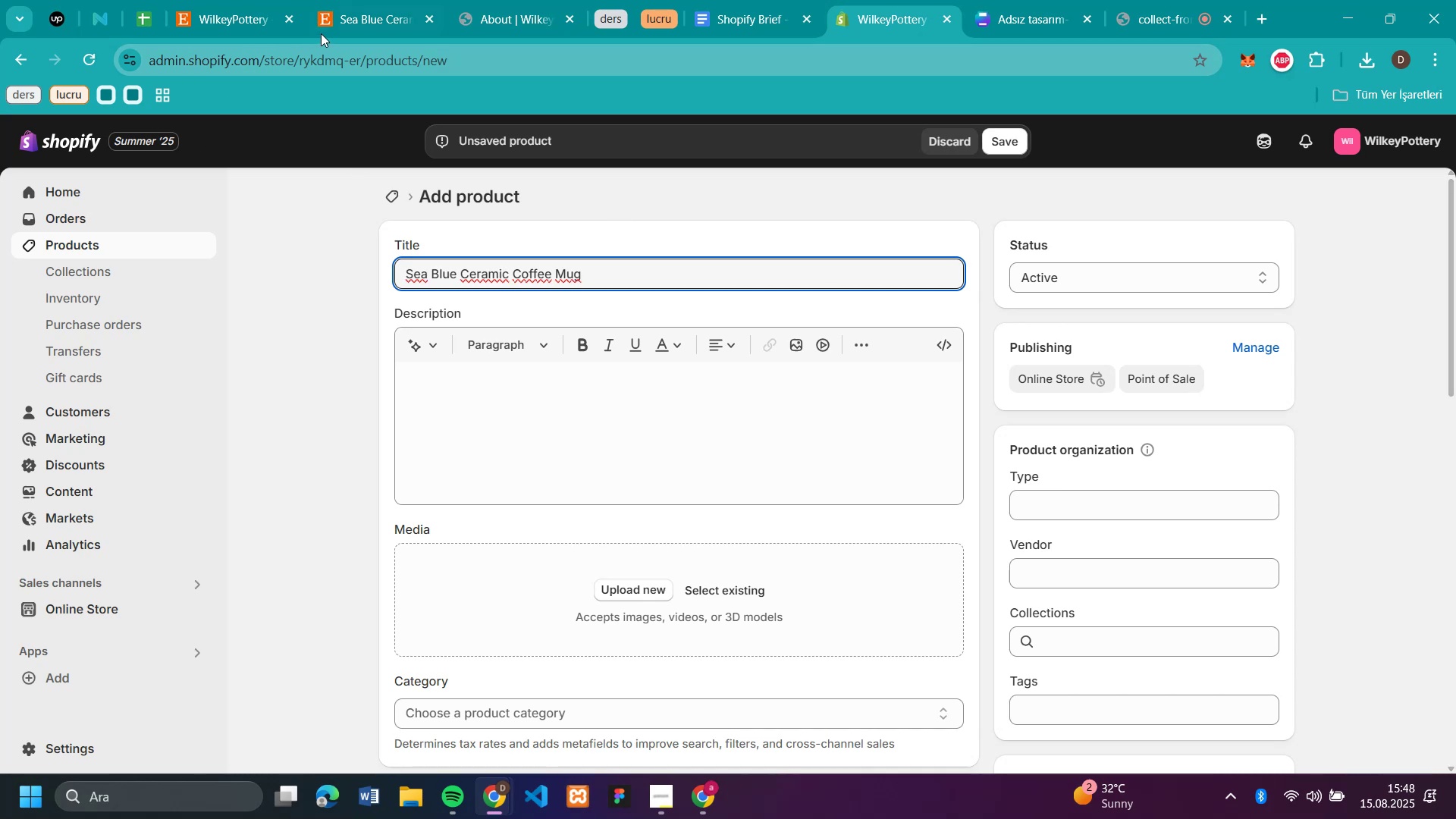 
left_click([373, 20])
 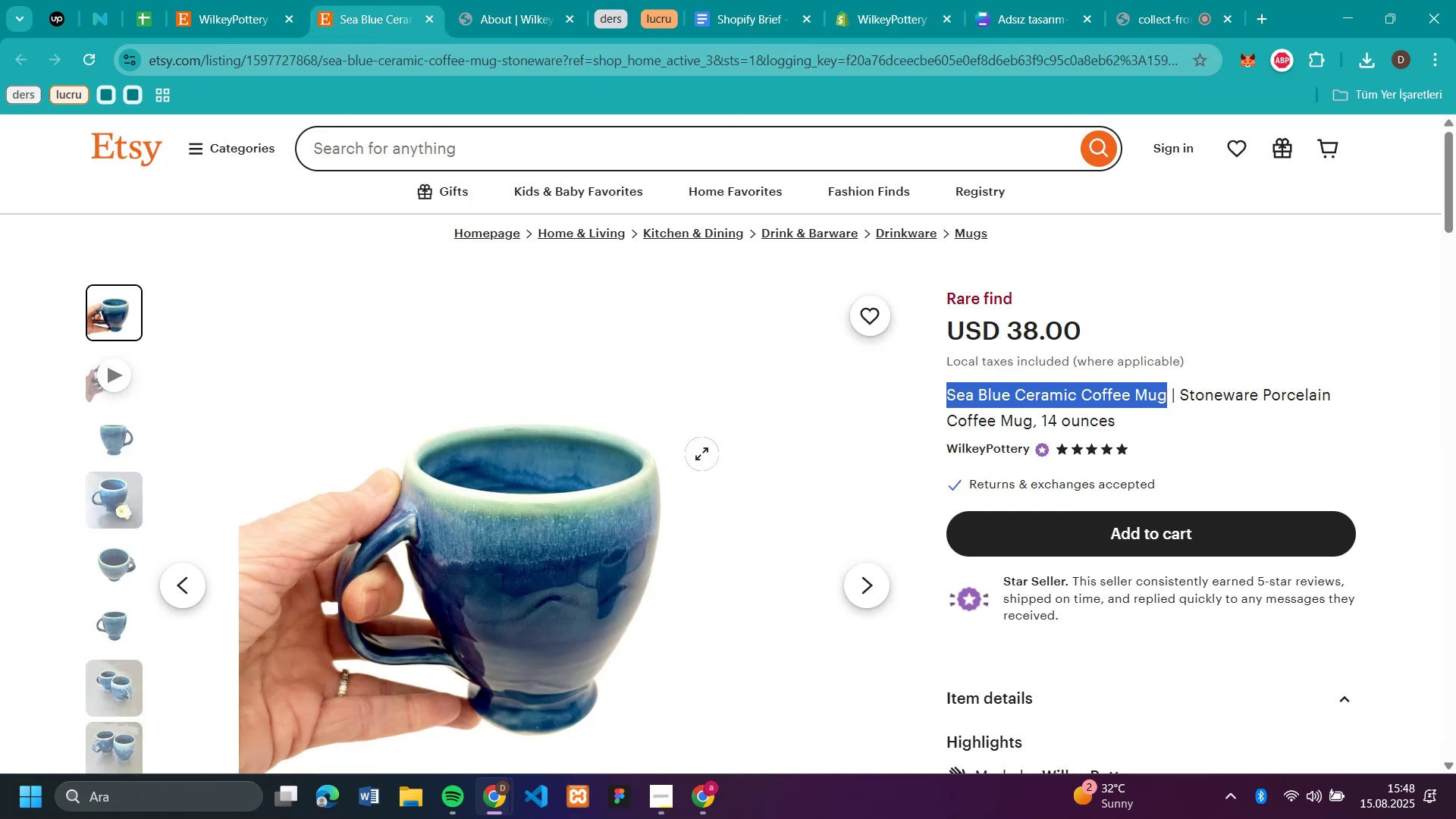 
right_click([680, 493])
 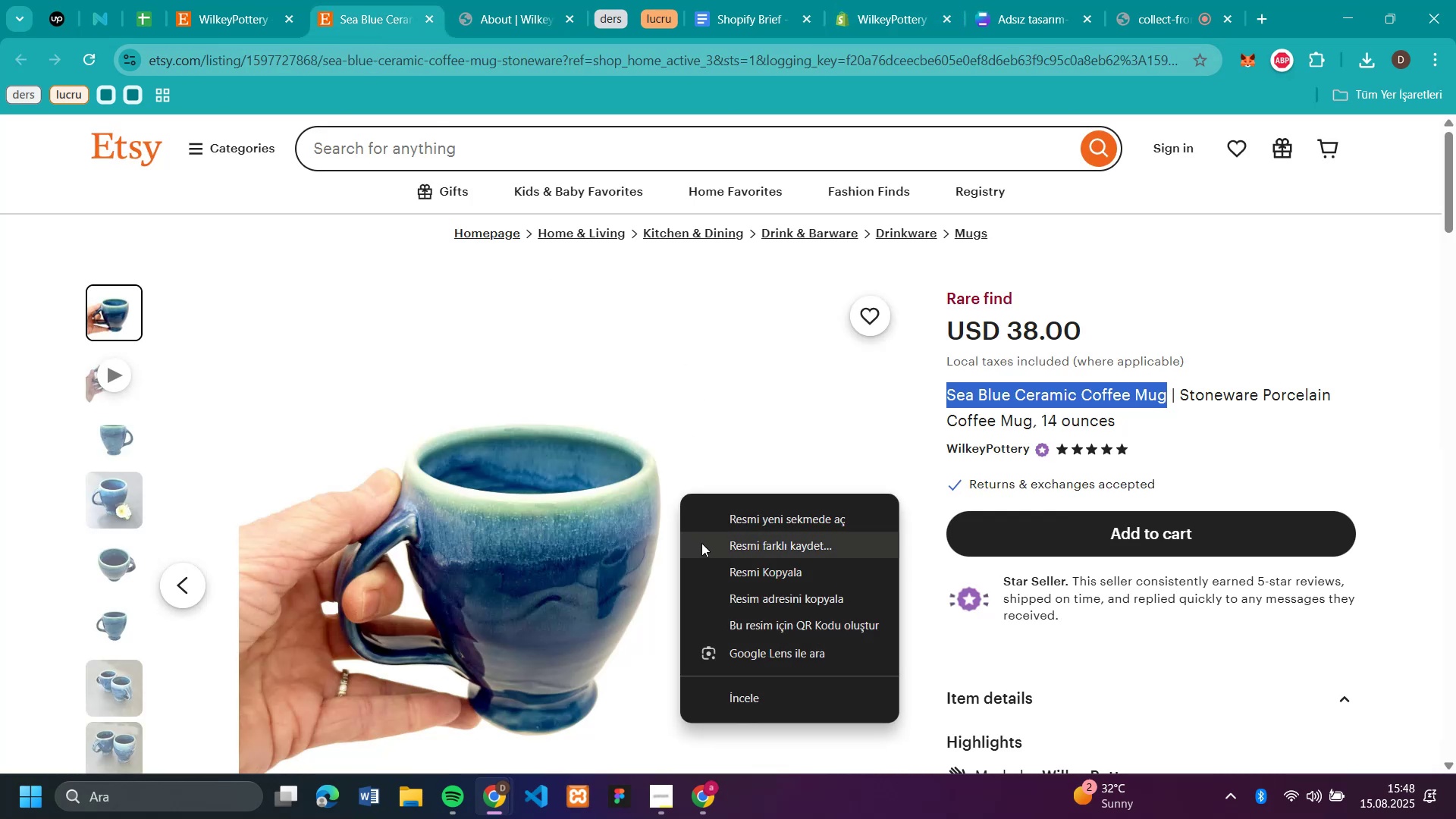 
left_click([701, 543])
 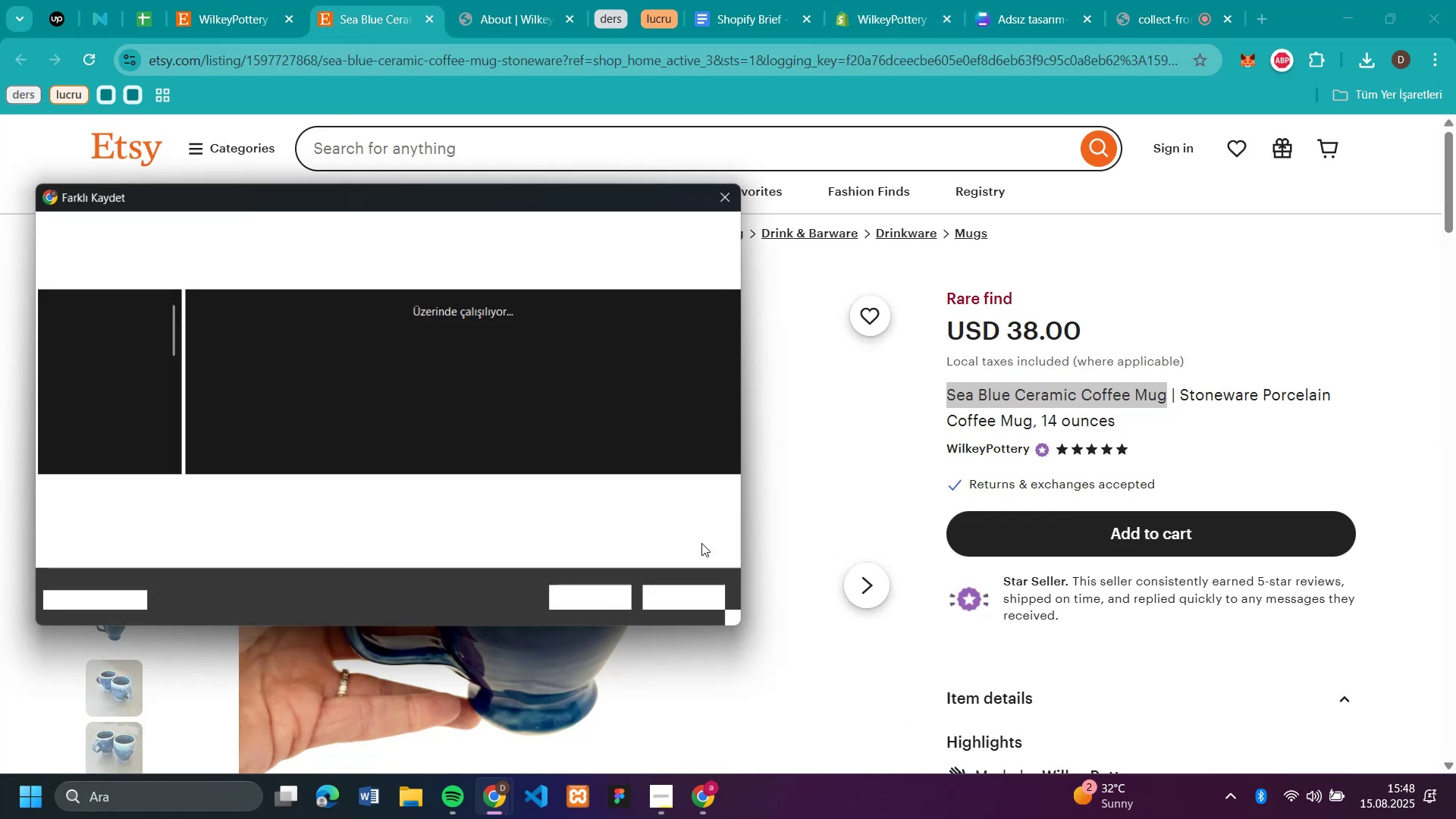 
key(Enter)
 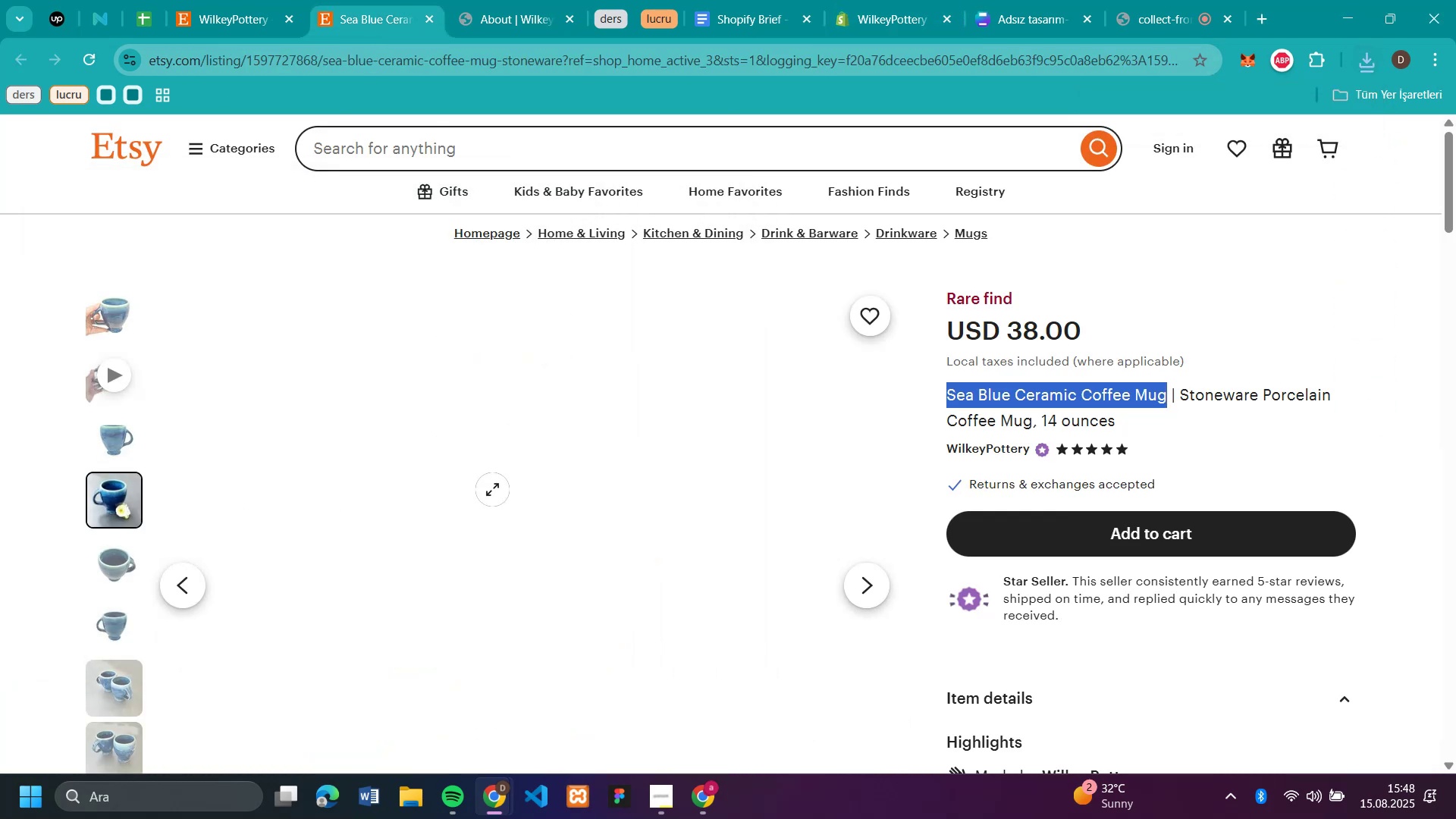 
left_click([133, 439])
 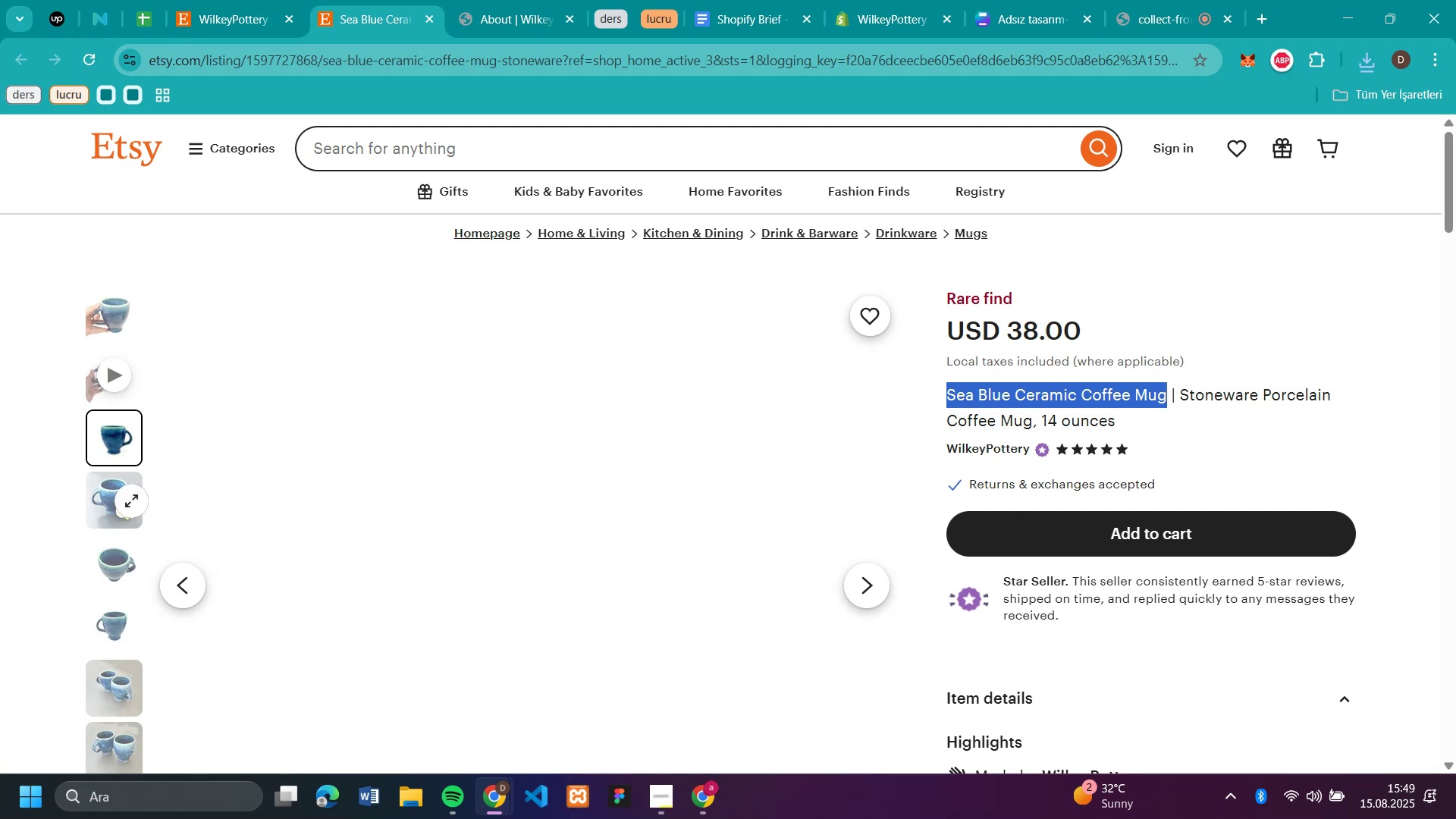 
right_click([565, 500])
 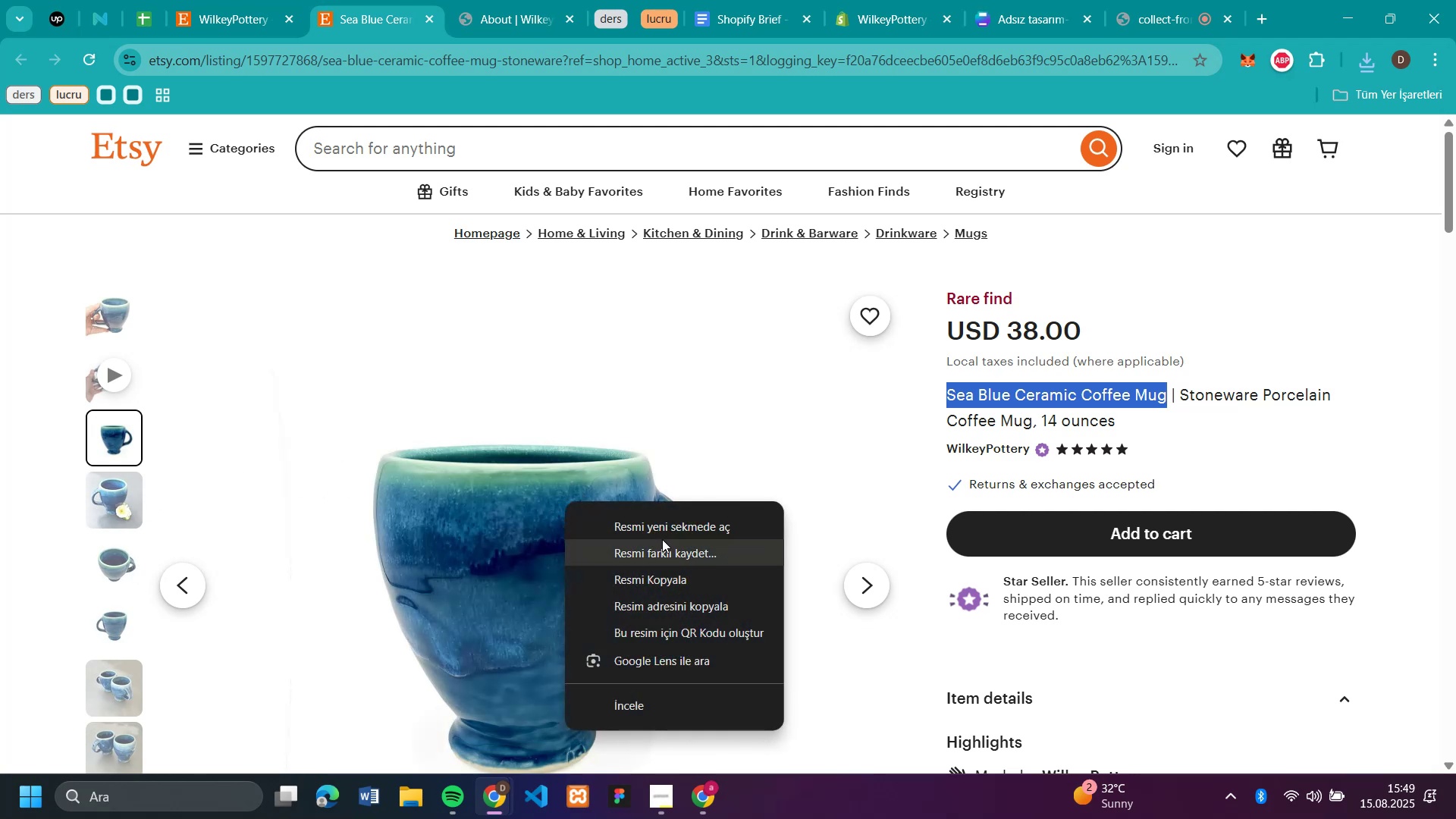 
left_click_drag(start_coordinate=[667, 553], to_coordinate=[671, 552])
 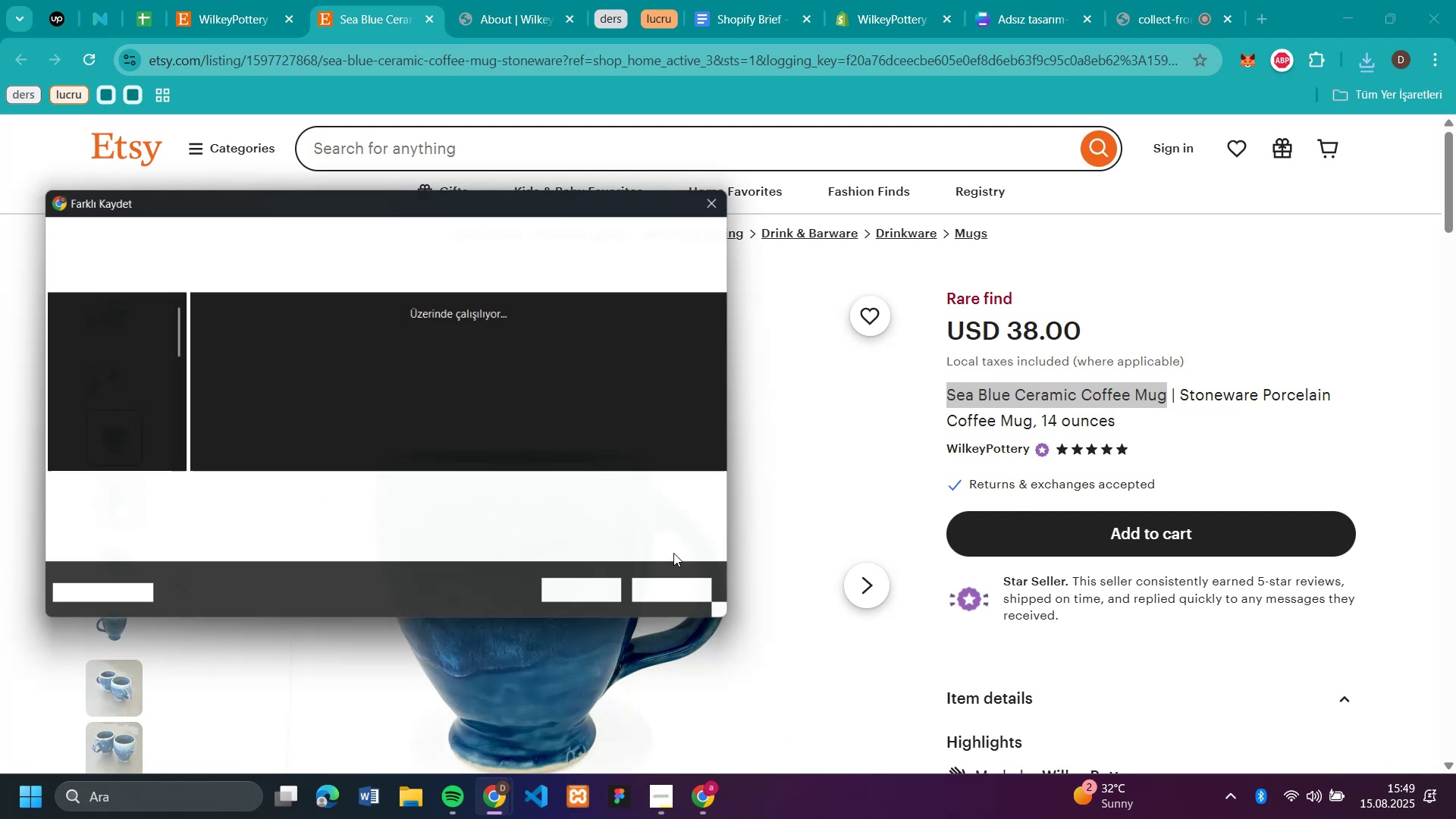 
key(Enter)
 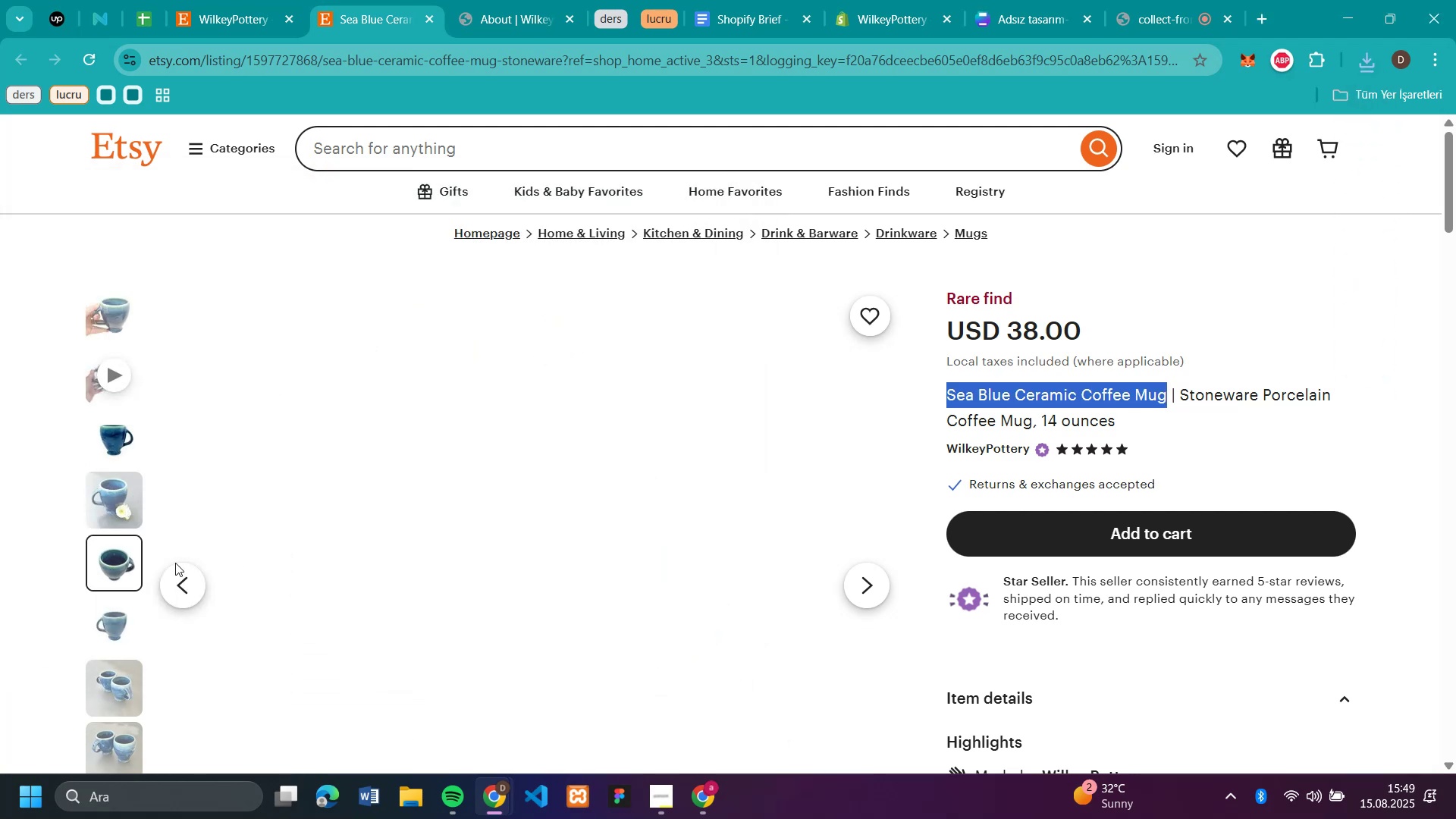 
right_click([428, 516])
 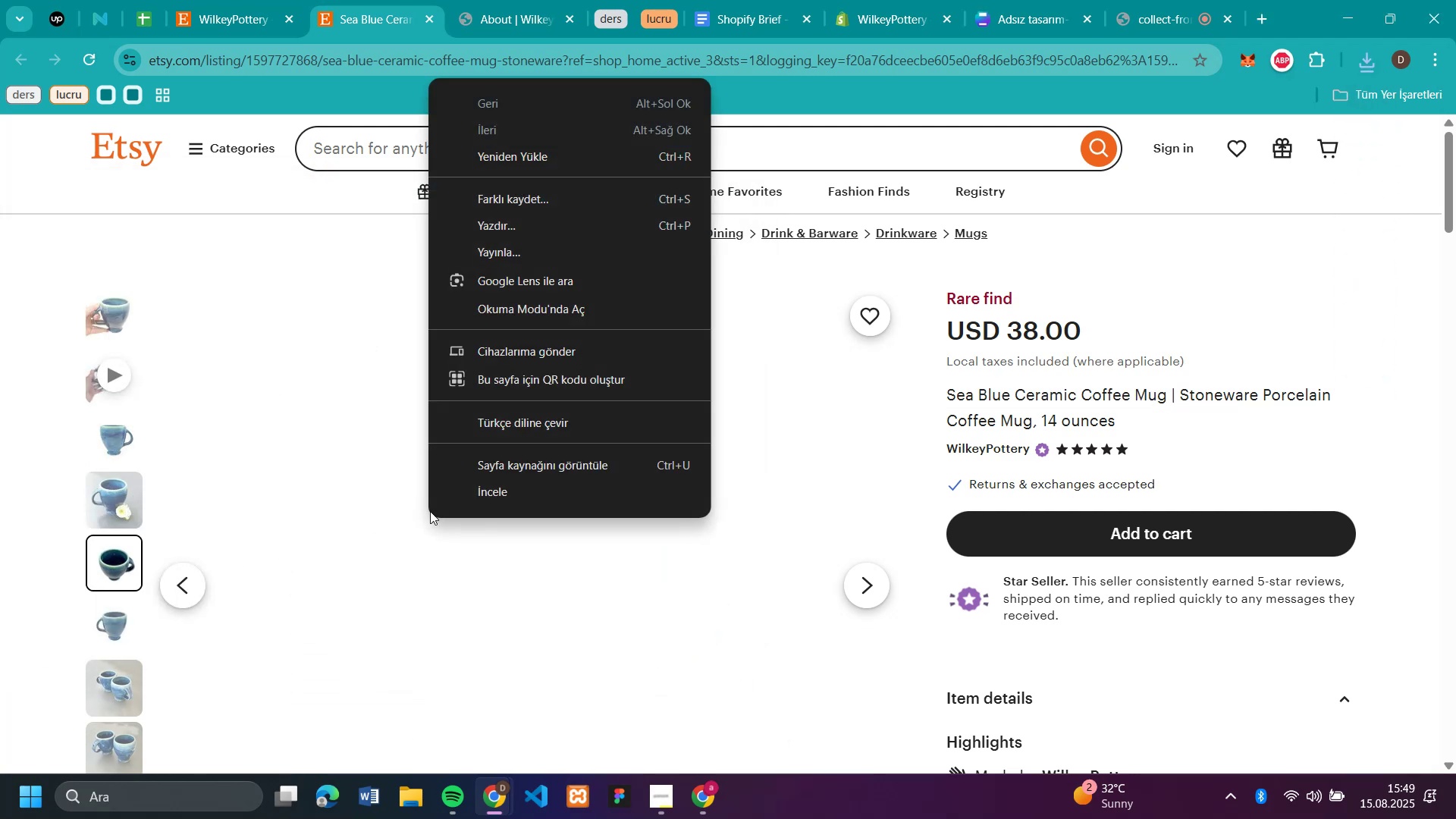 
right_click([430, 511])
 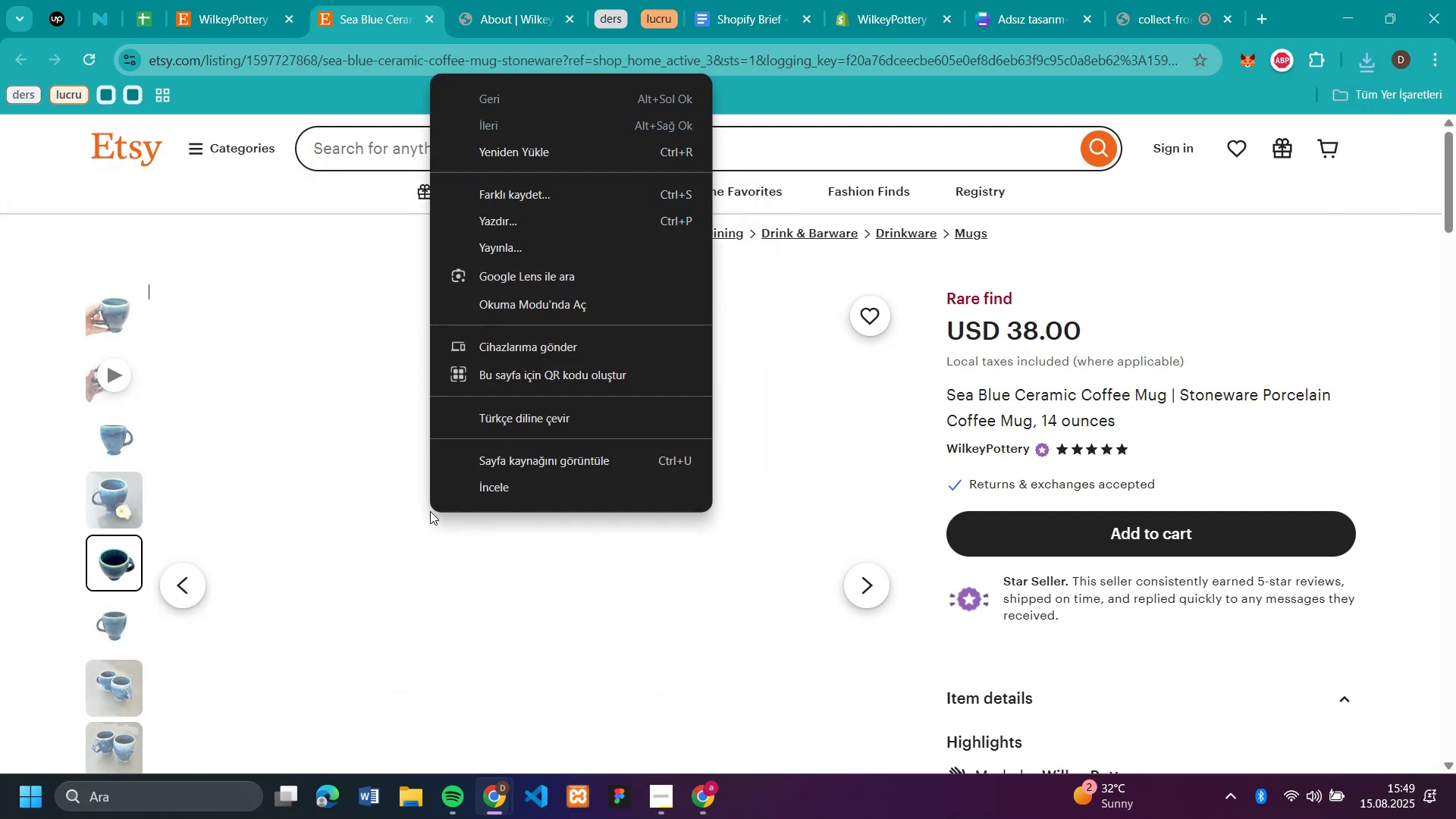 
right_click([430, 511])
 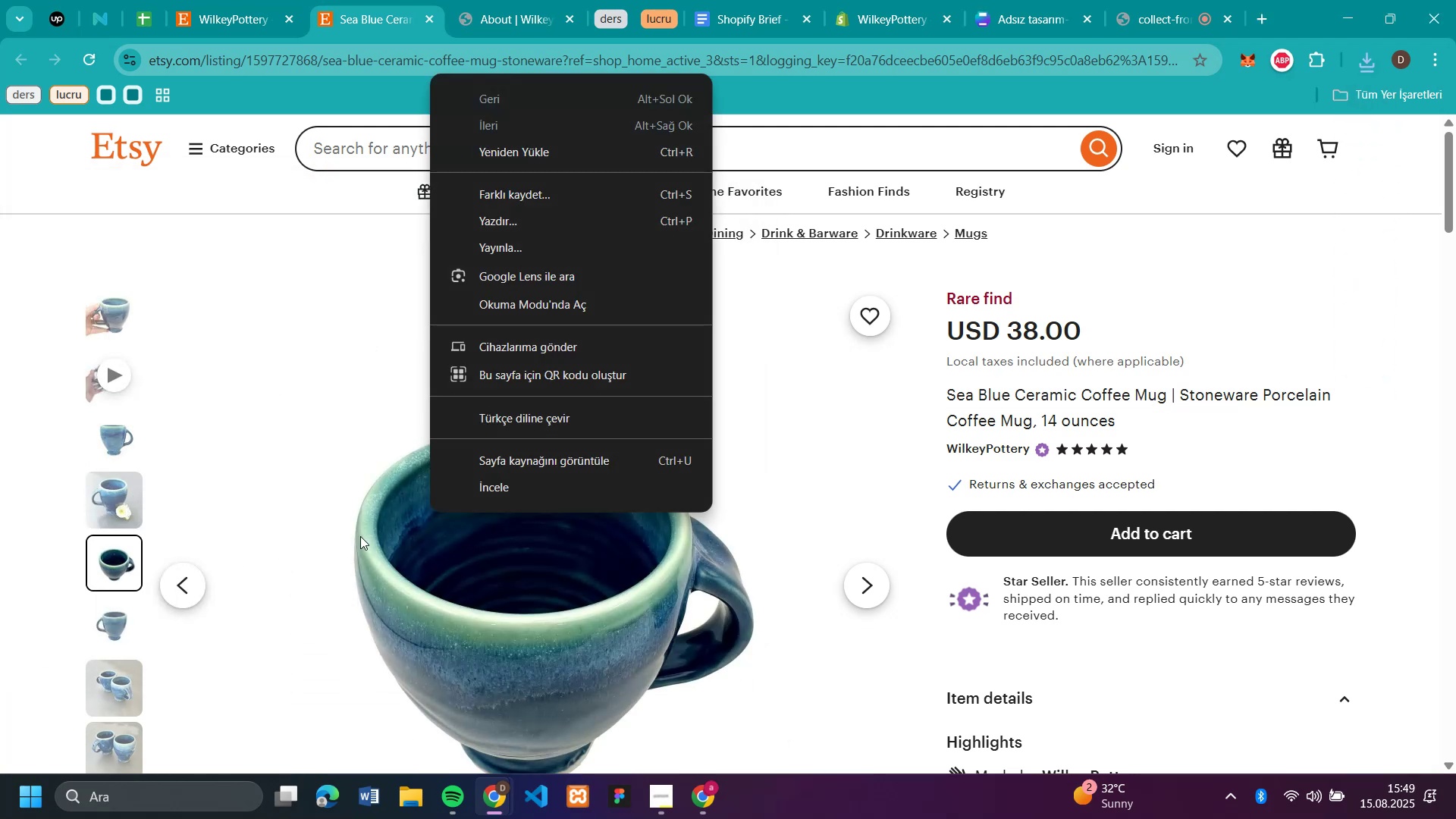 
right_click([360, 536])
 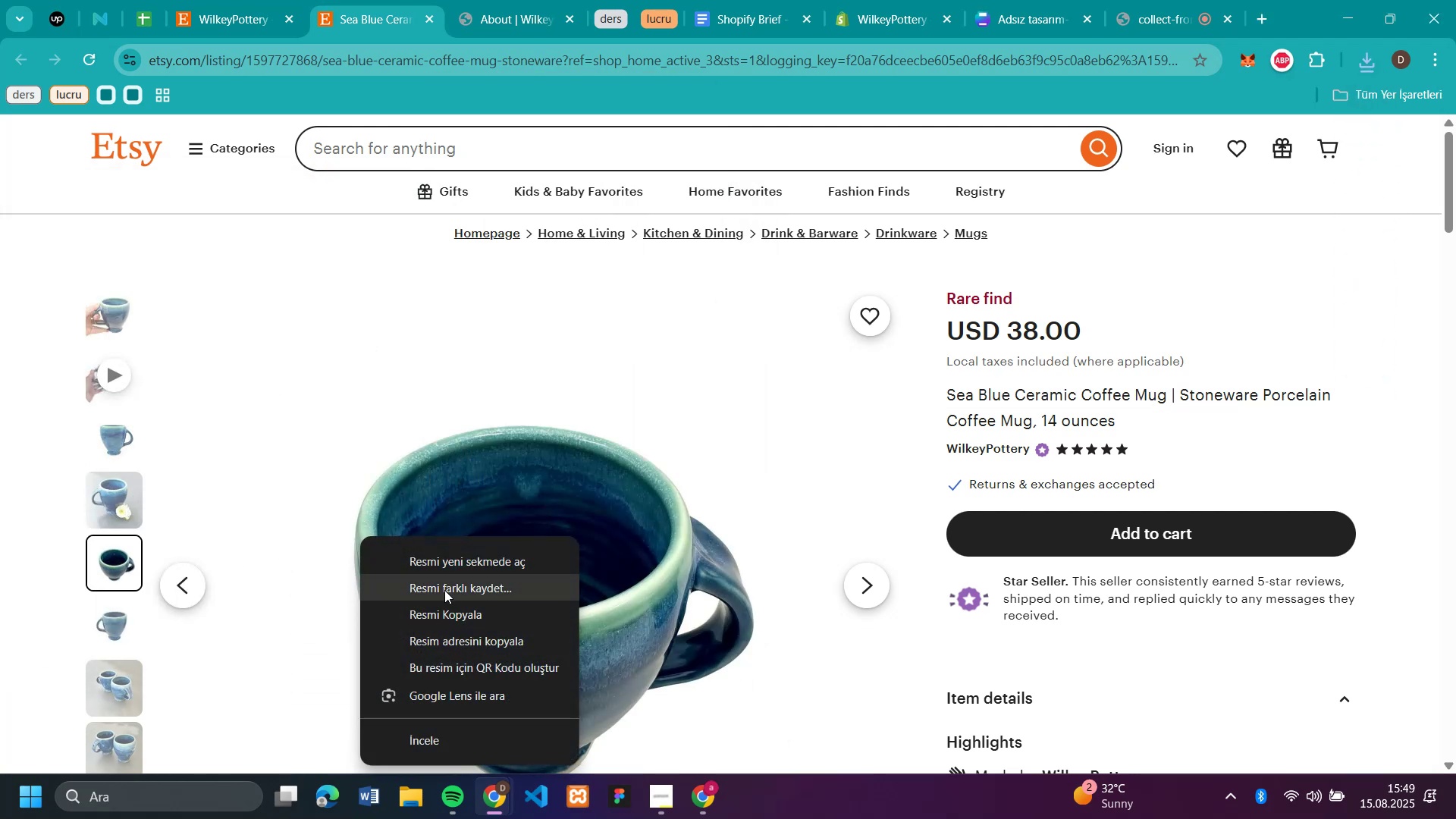 
left_click([447, 594])
 